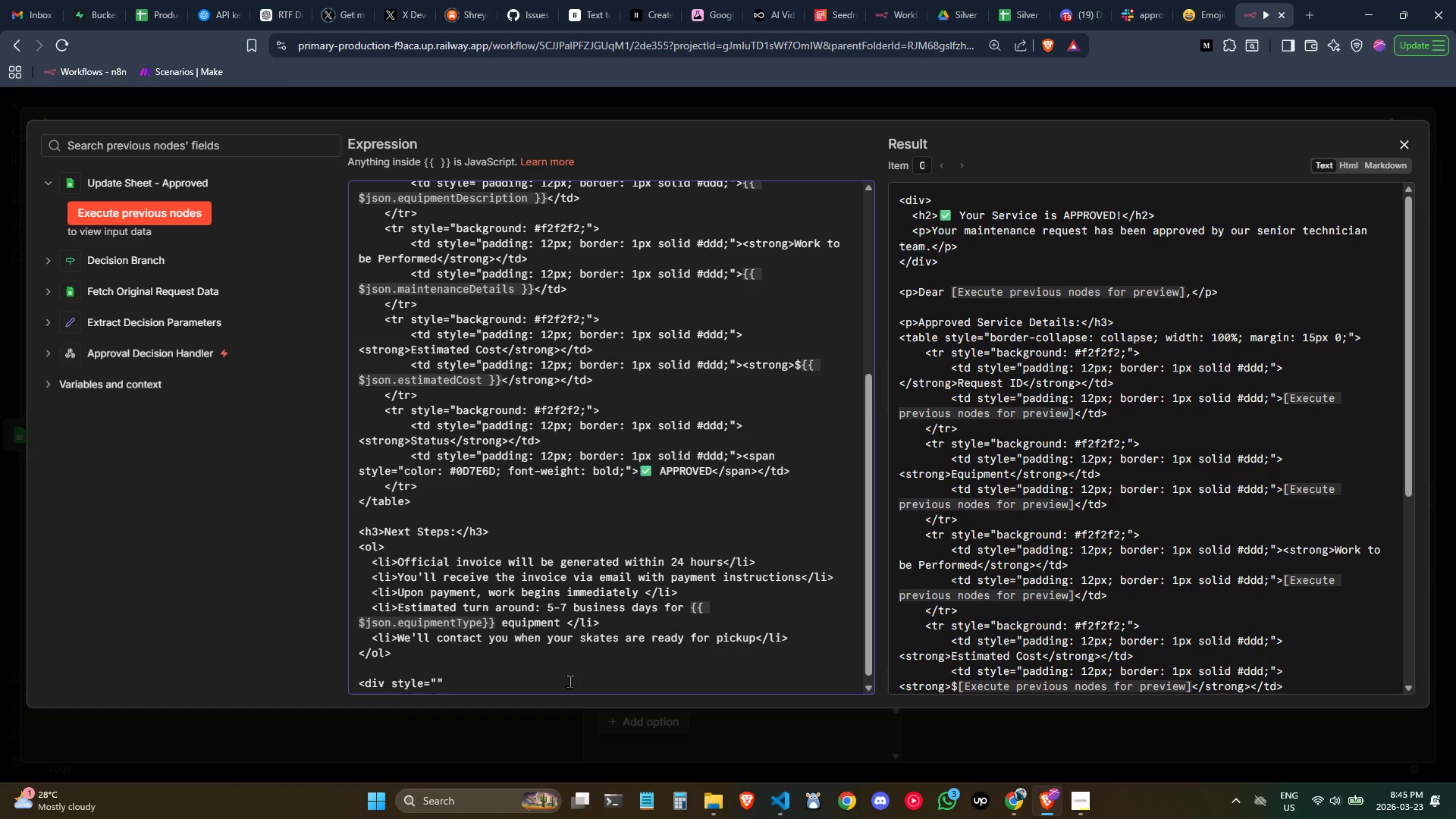 
key(ArrowLeft)
 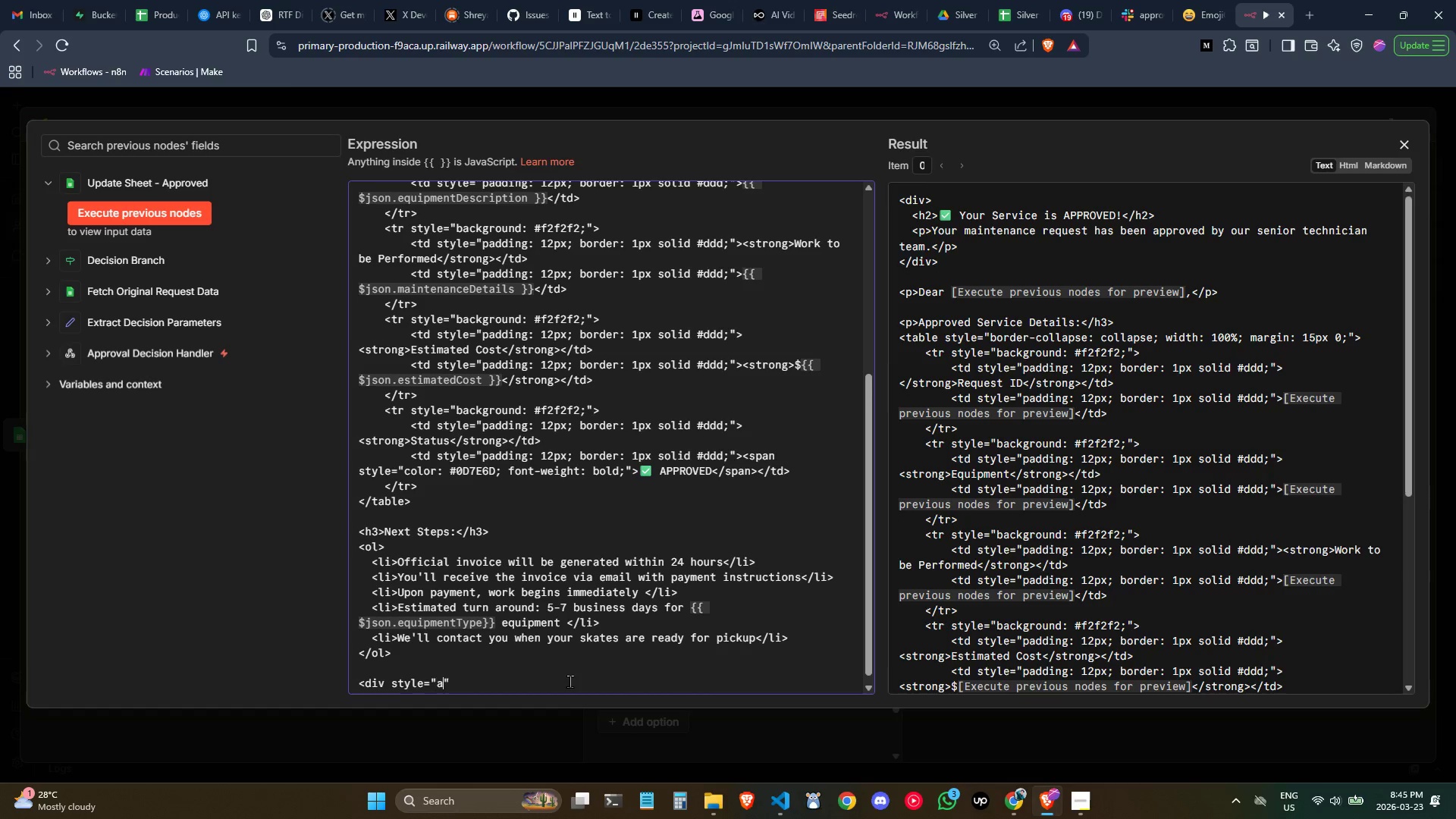 
type(a)
key(Backspace)
type(background-coloe)
key(Backspace)
type(r: #E8)
 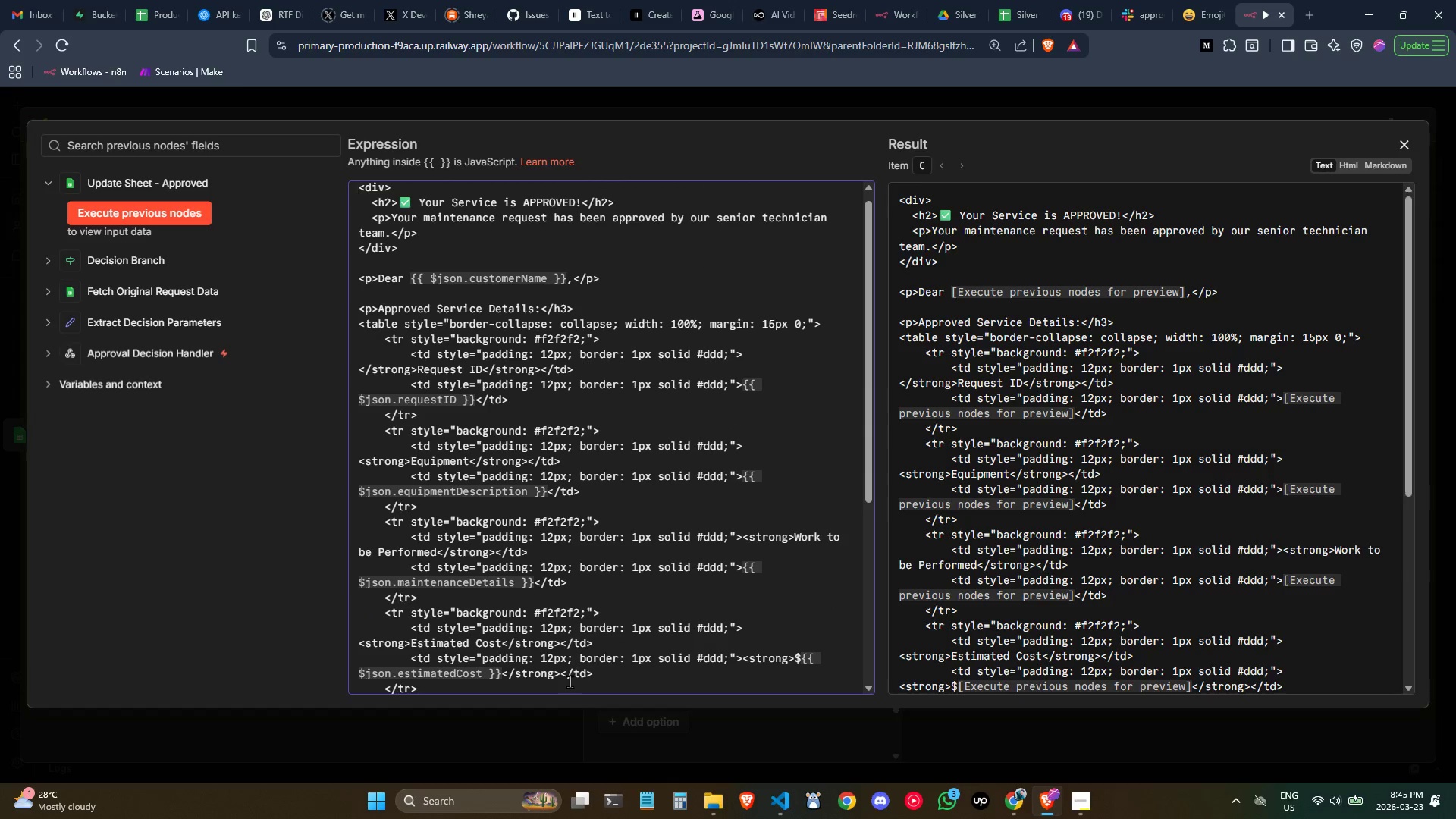 
scroll: coordinate [541, 592], scroll_direction: down, amount: 4.0
 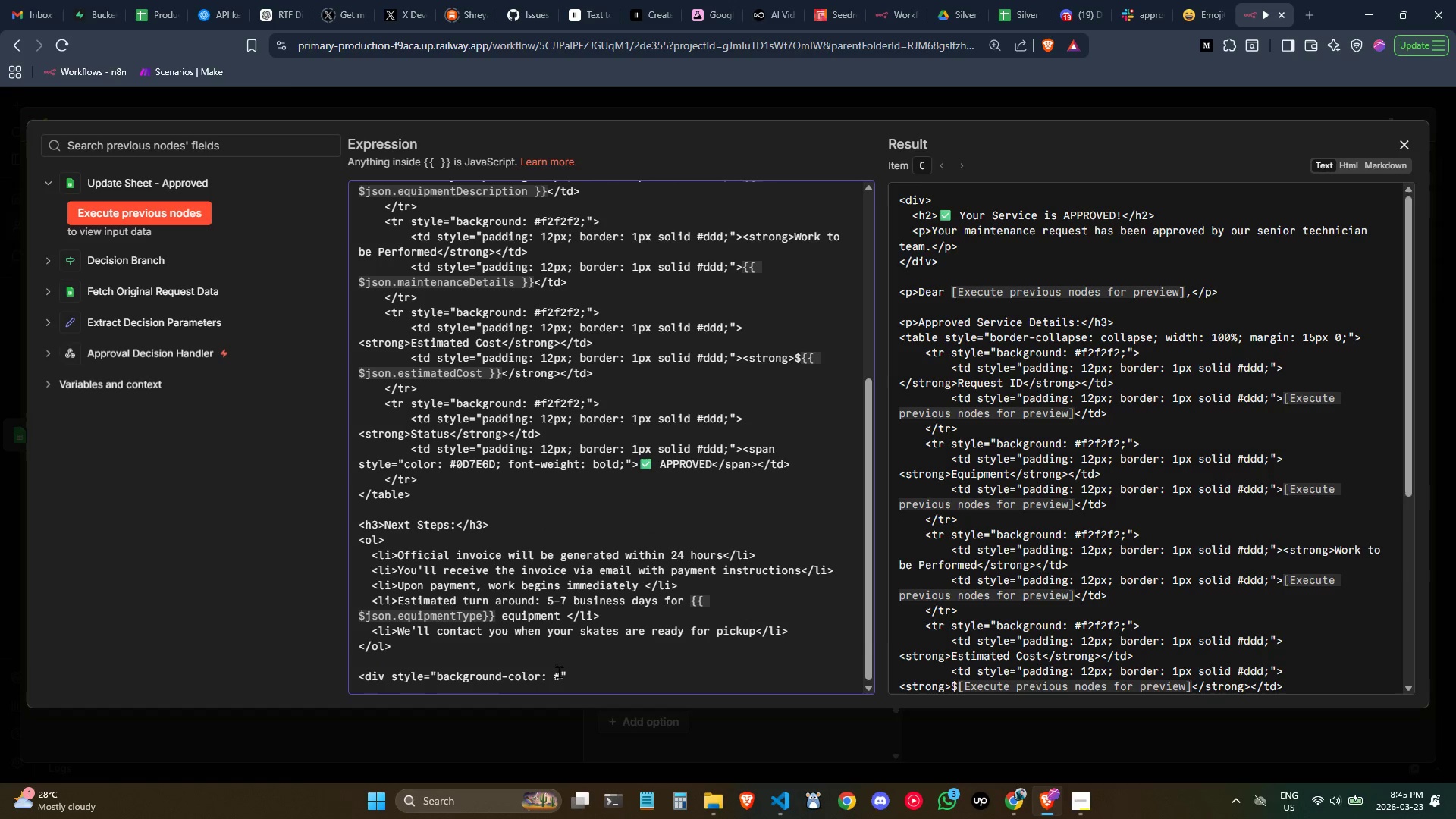 
left_click([558, 676])
 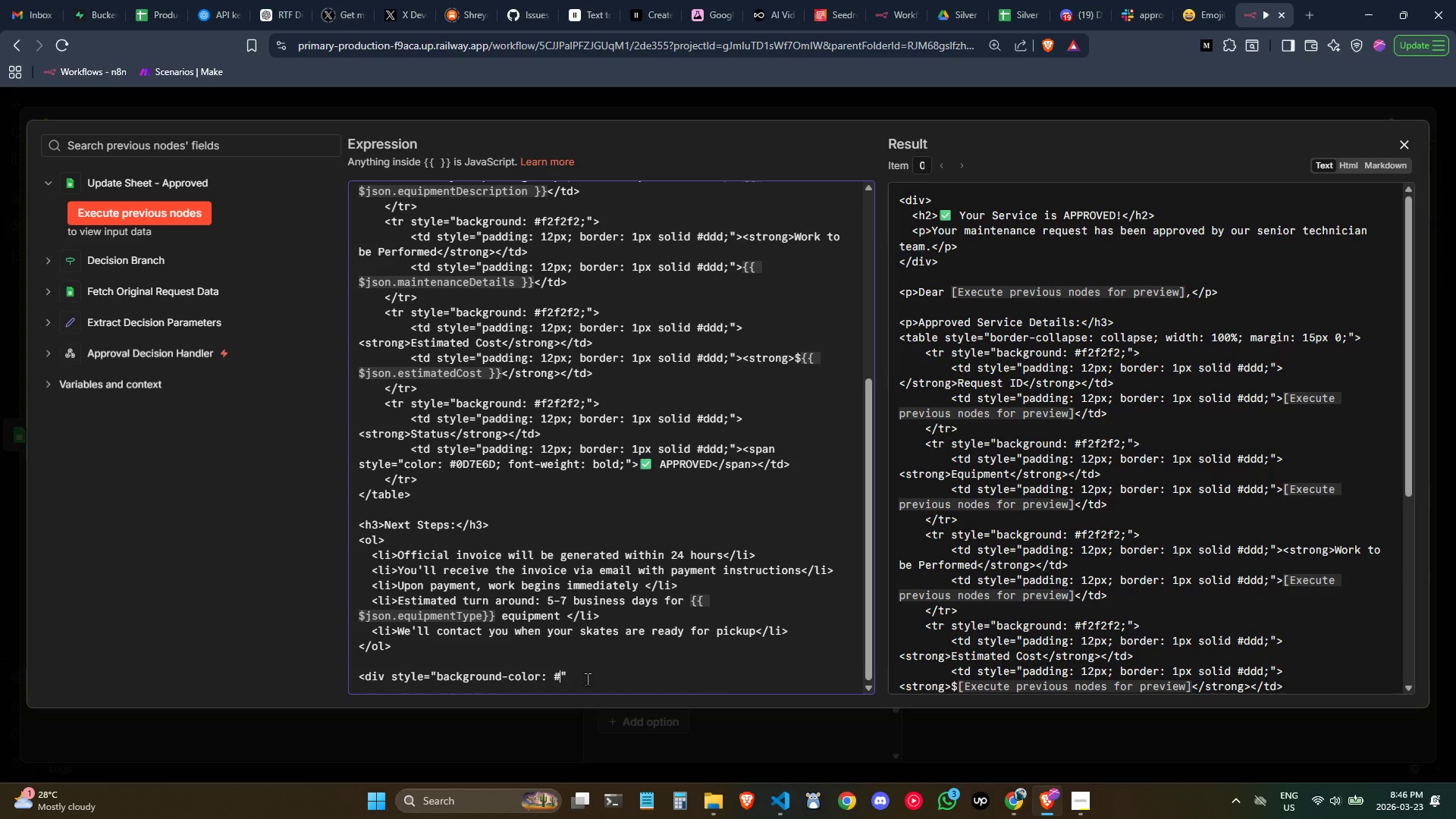 
key(8)
 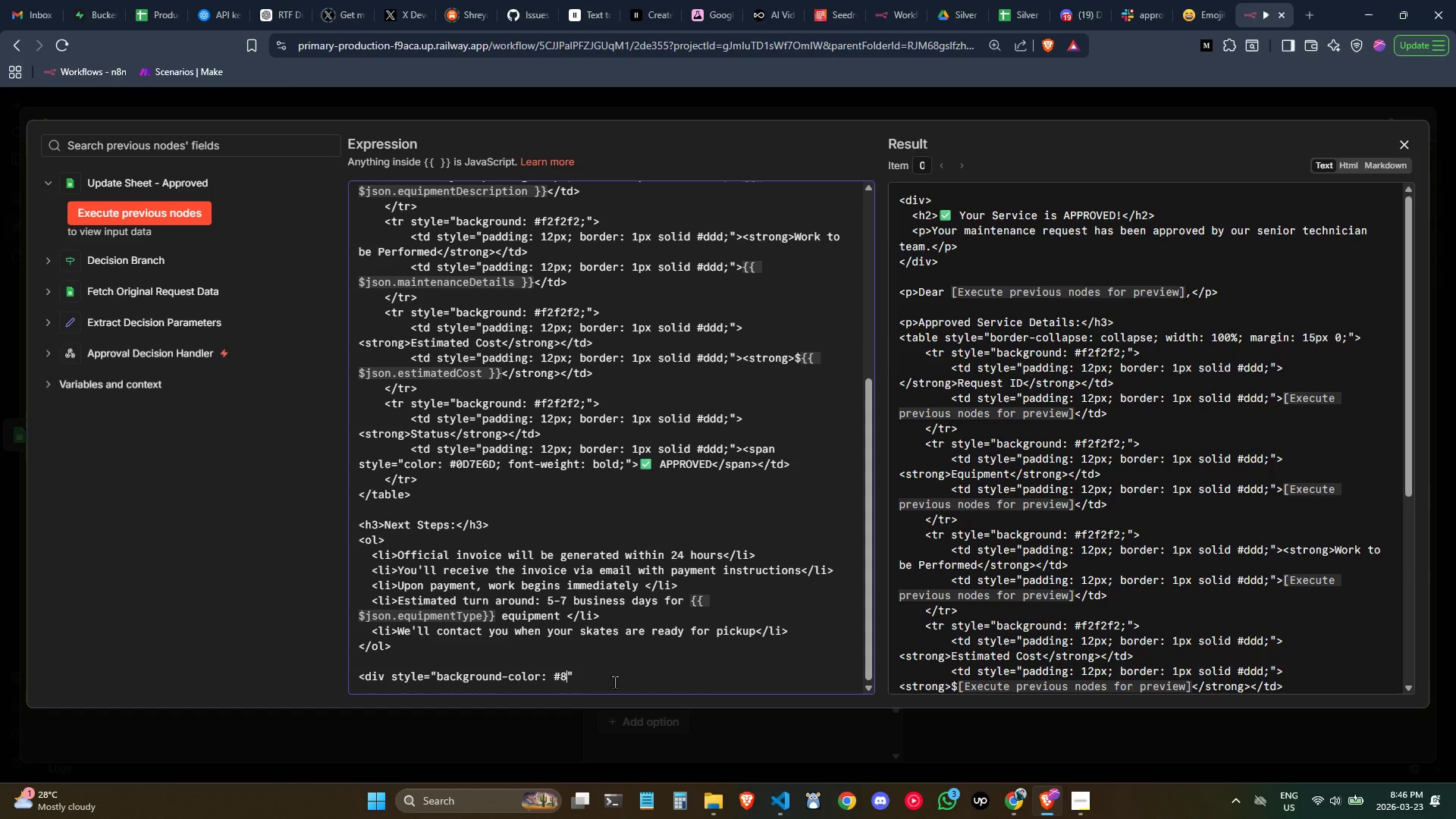 
type(F5F0)
 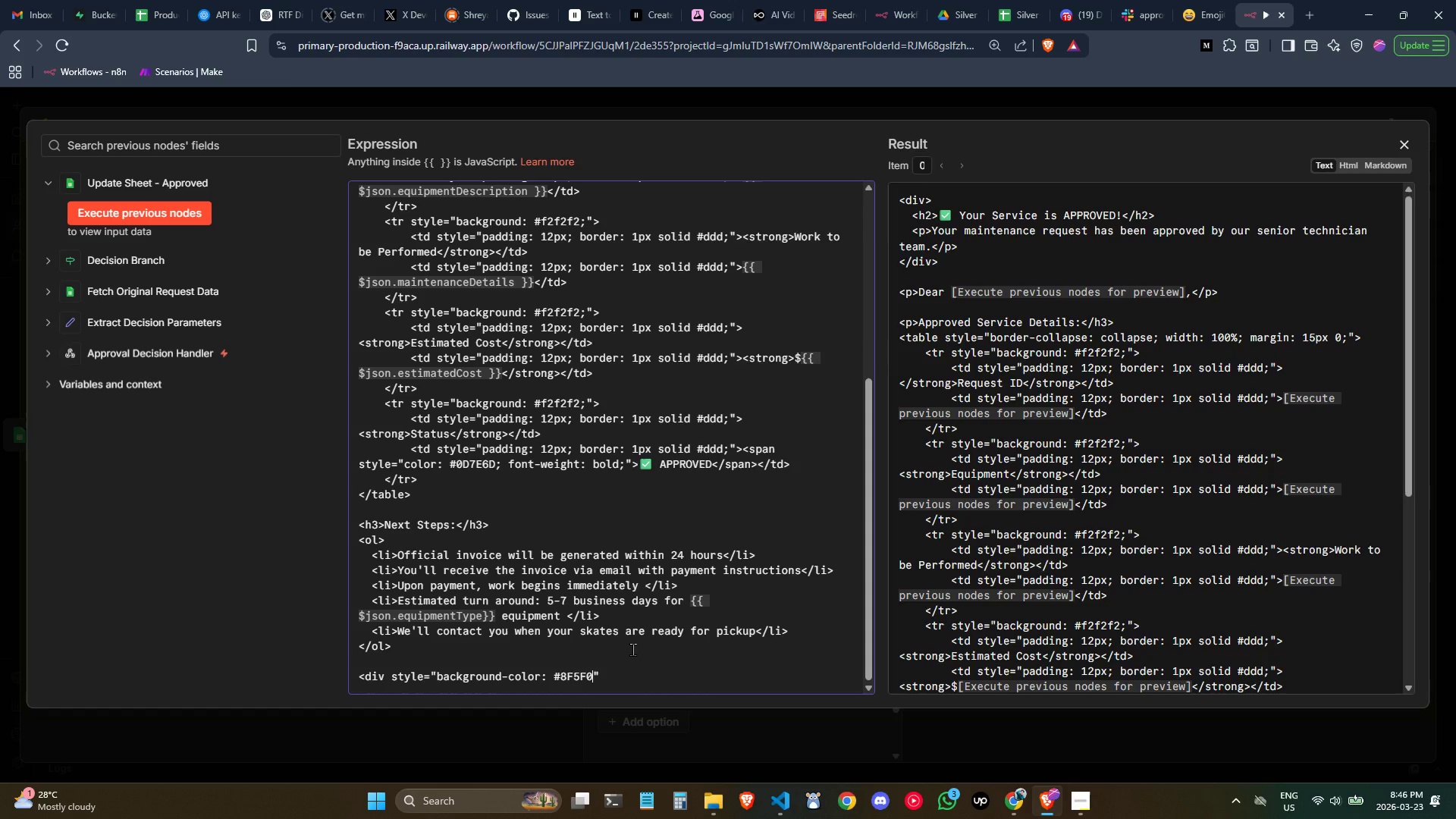 
wait(5.77)
 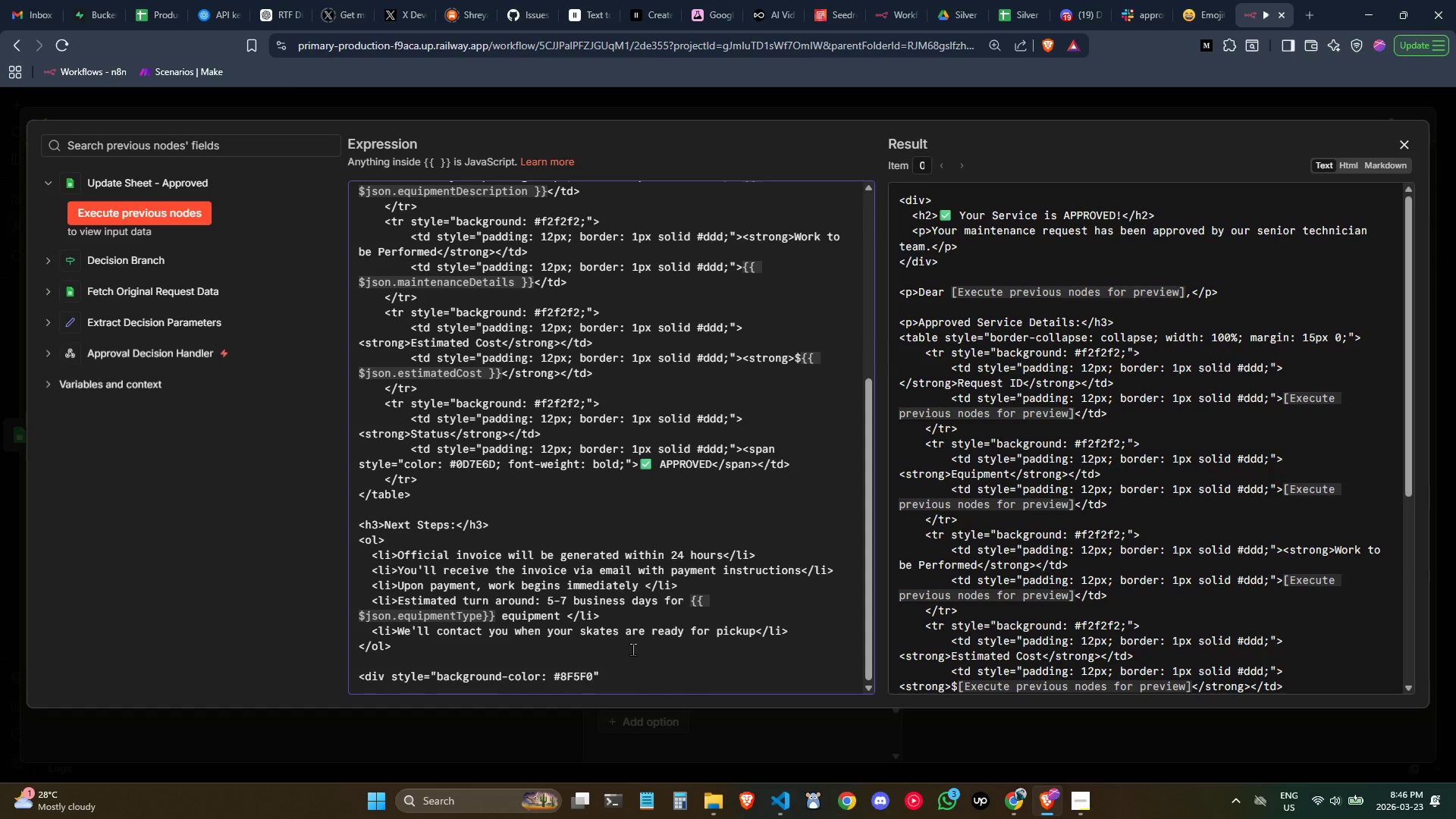 
key(Semicolon)
 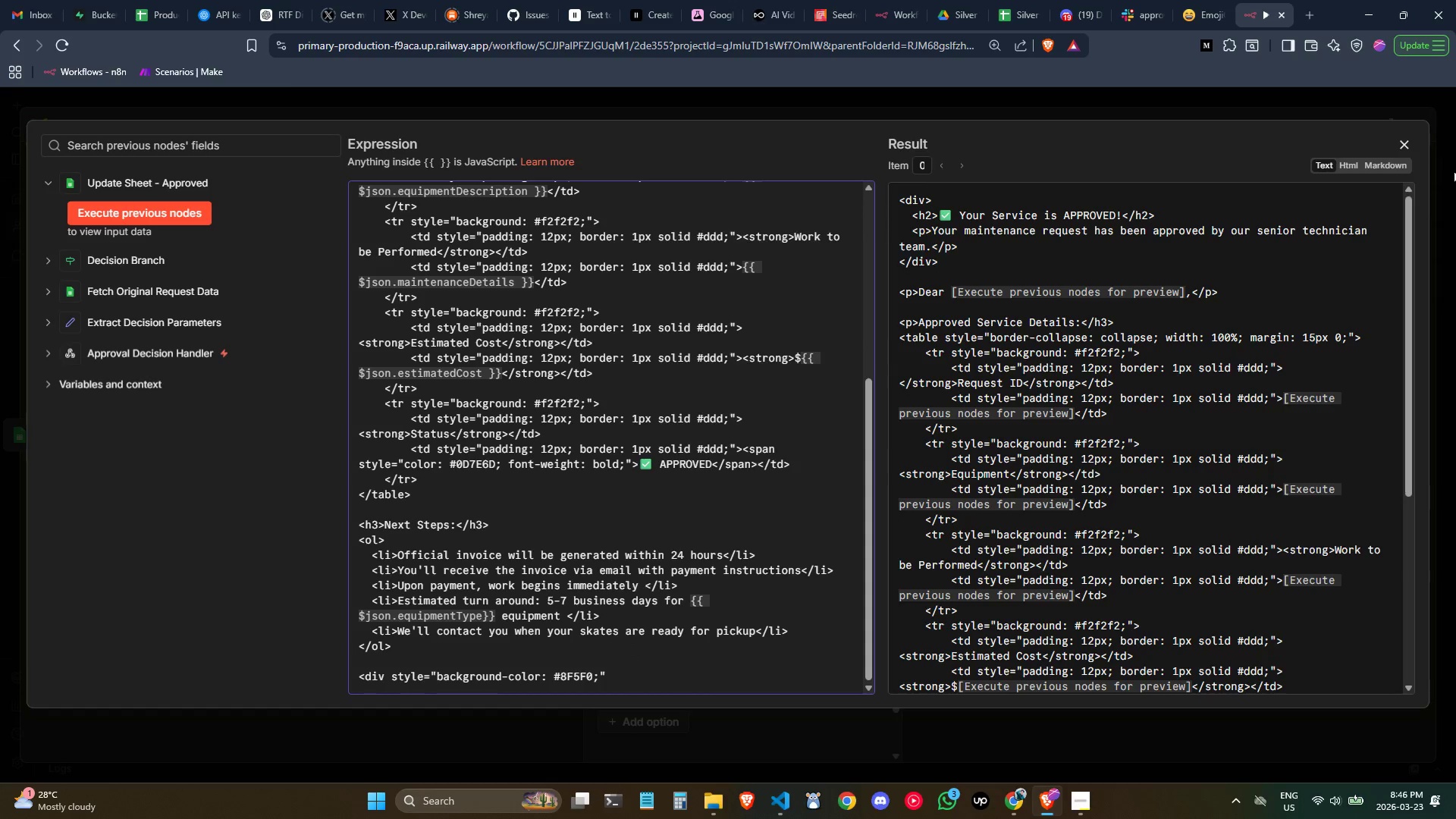 
left_click([1407, 142])
 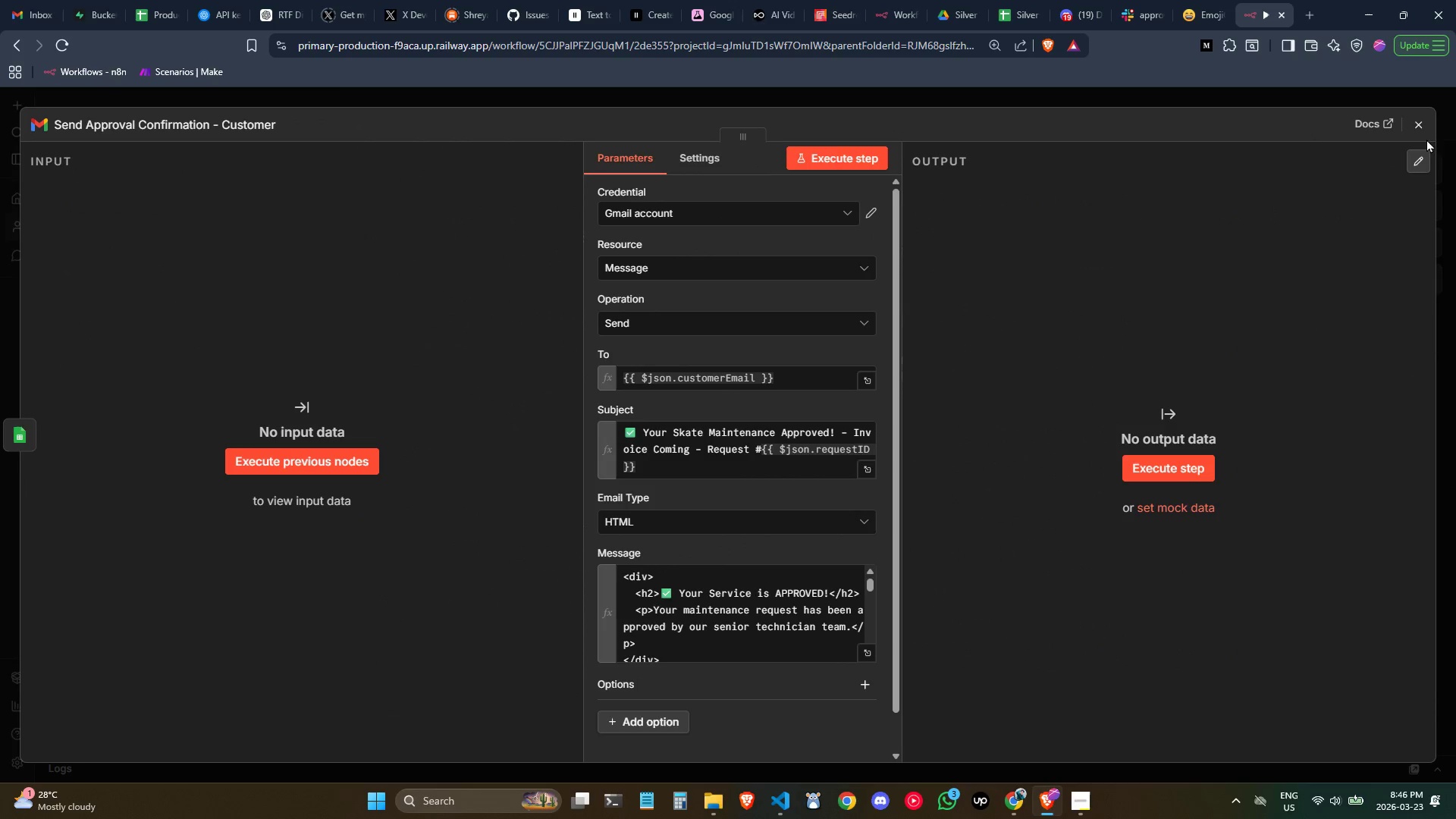 
left_click([1420, 130])
 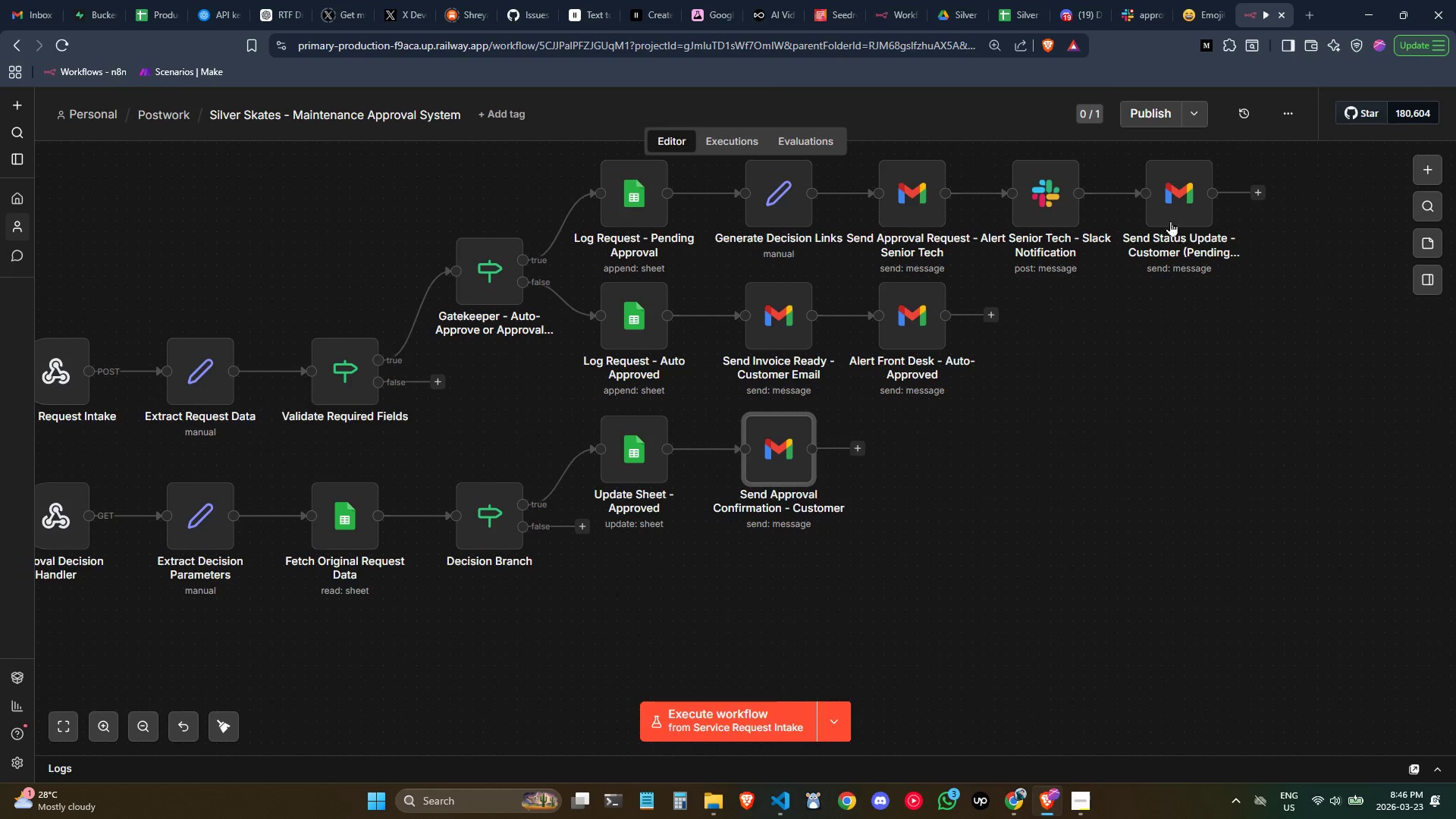 
double_click([1167, 209])
 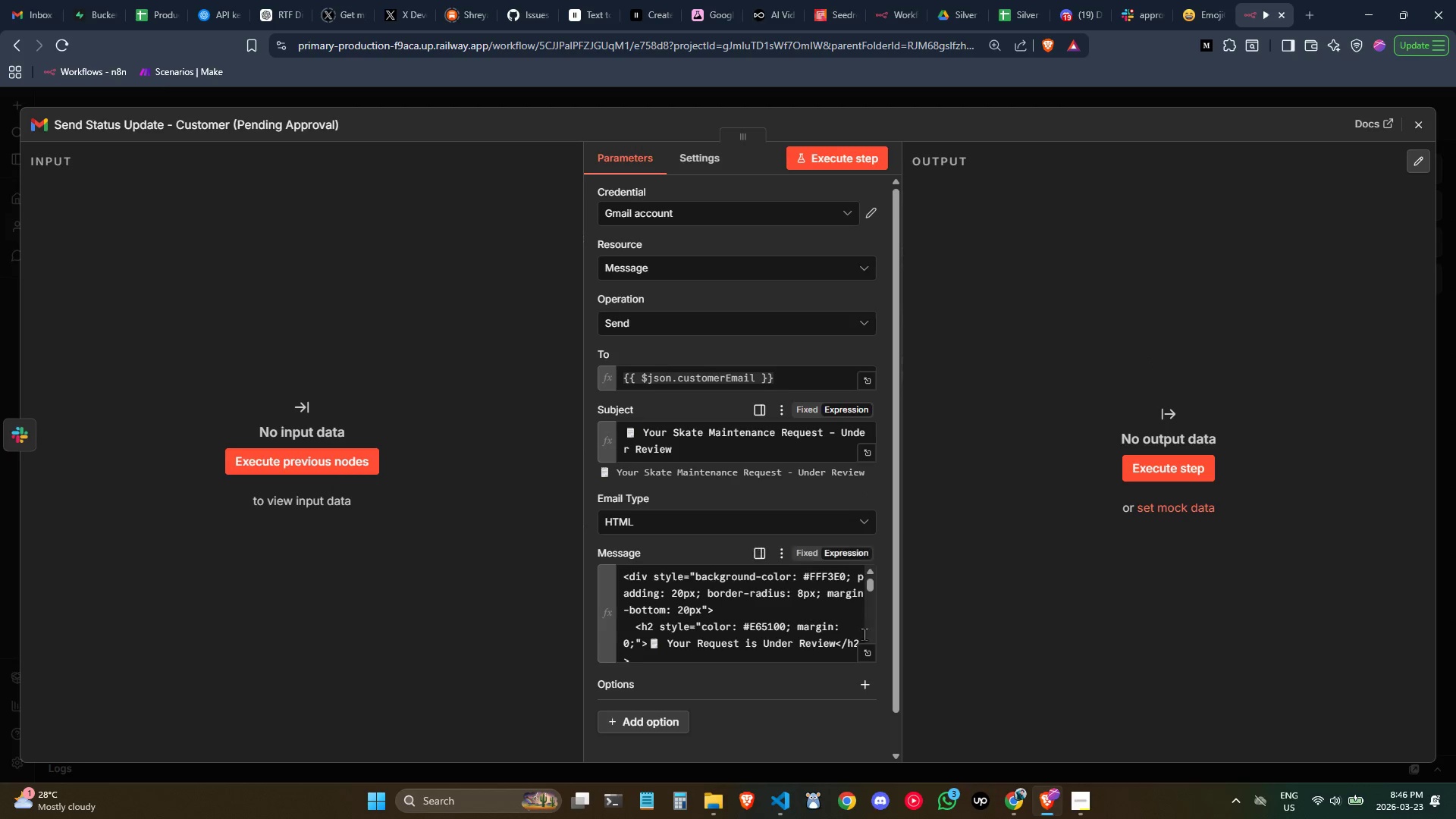 
left_click([873, 657])
 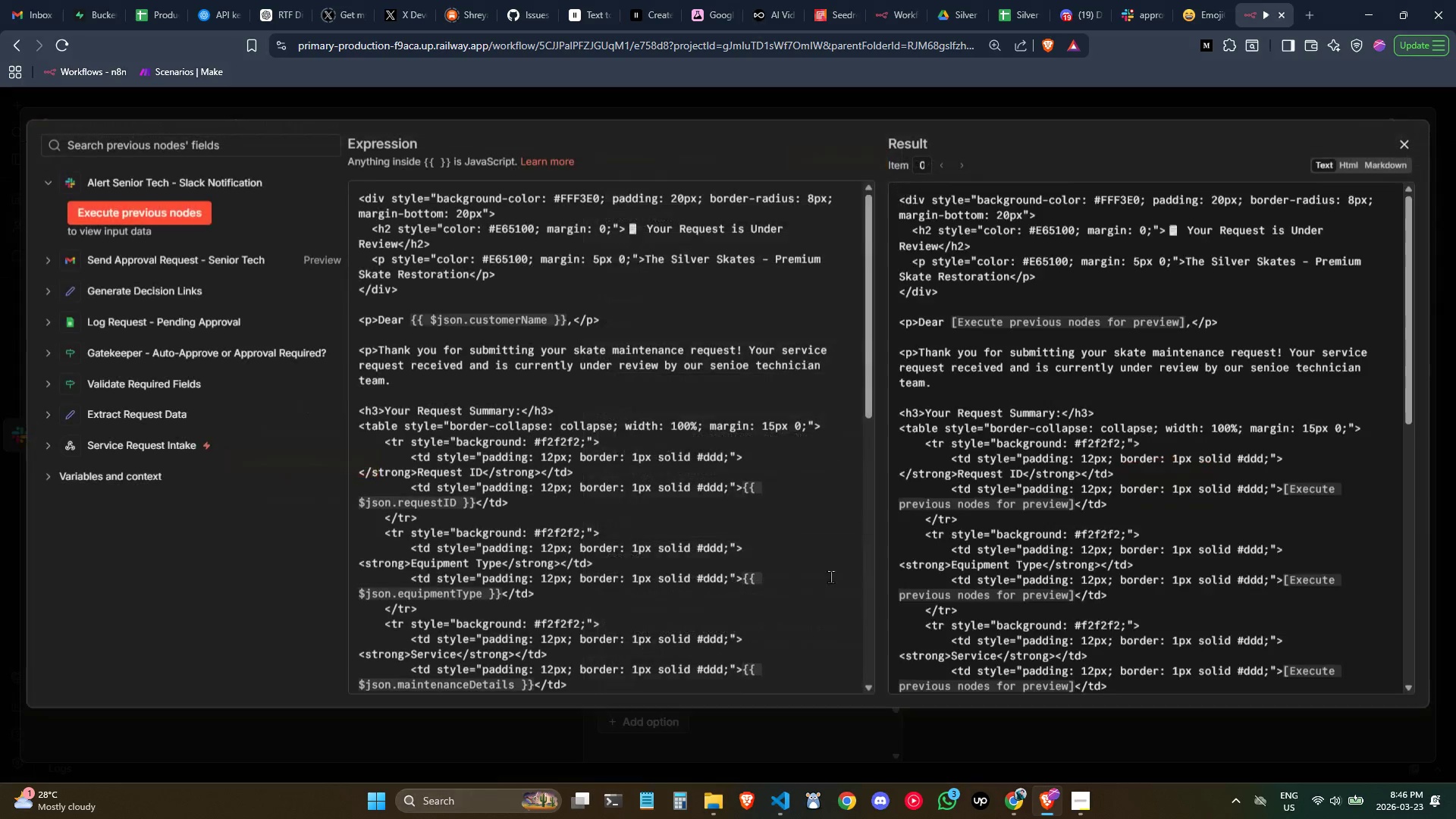 
scroll: coordinate [821, 569], scroll_direction: down, amount: 4.0
 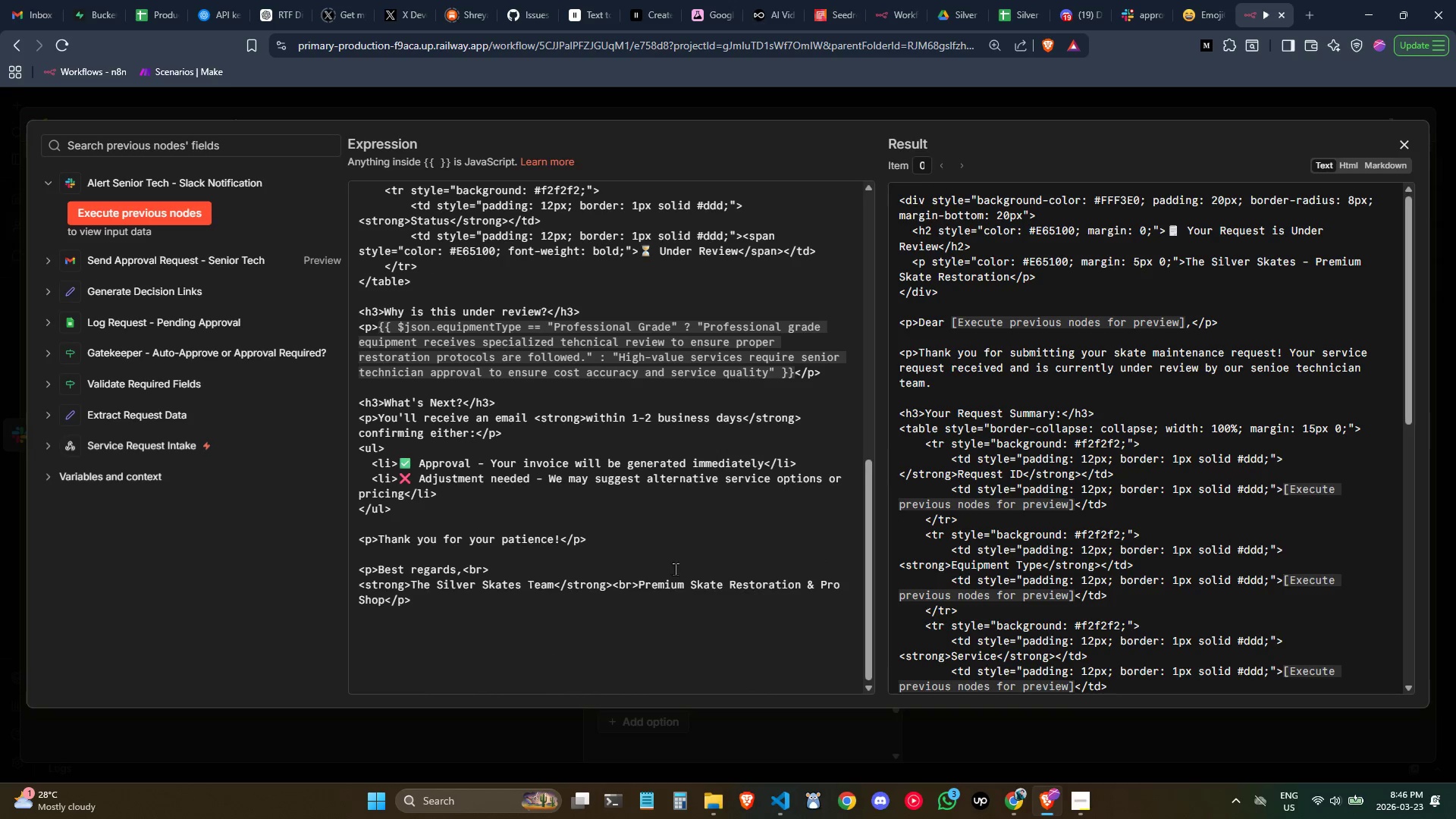 
left_click([666, 556])
 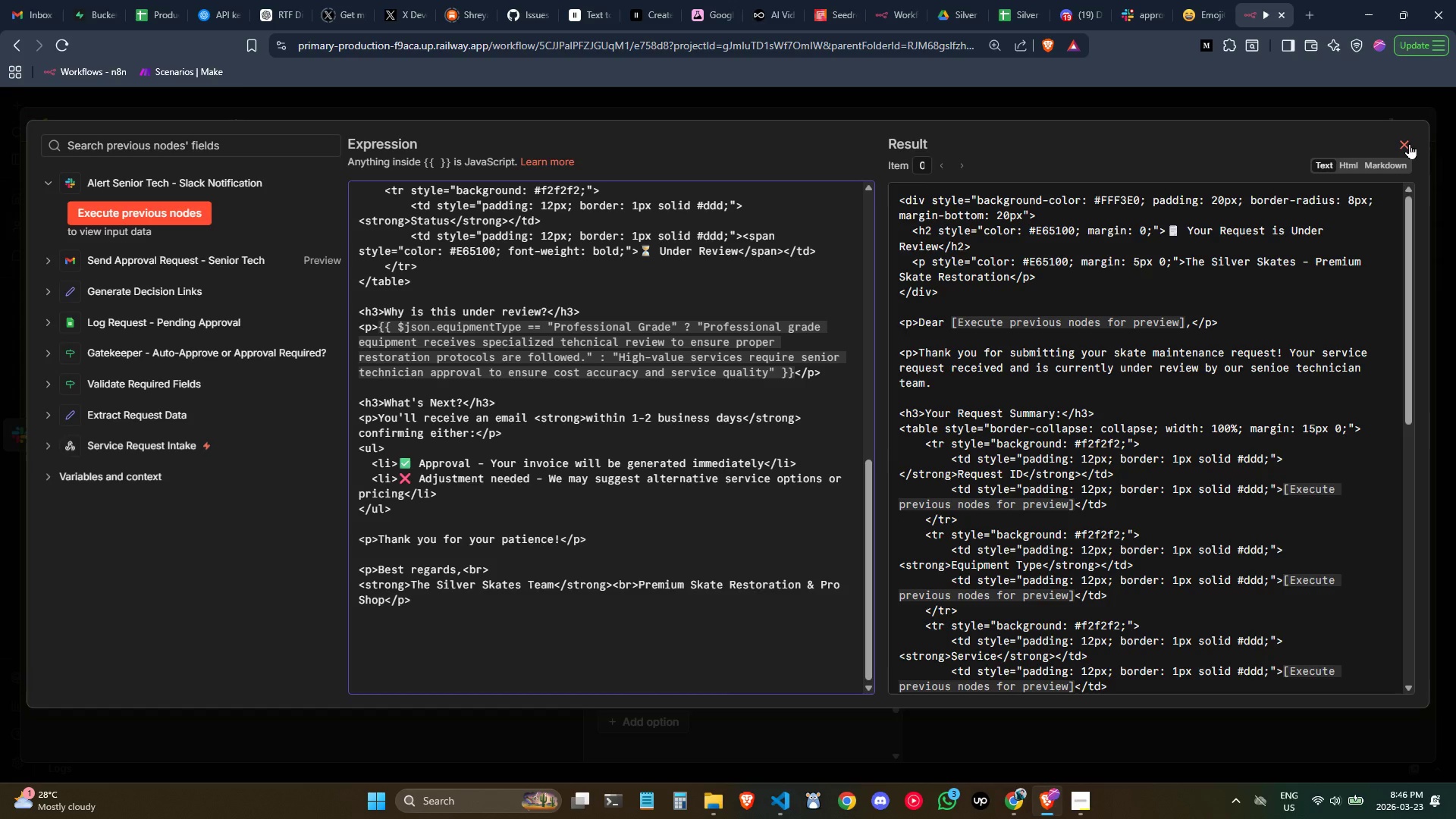 
wait(15.25)
 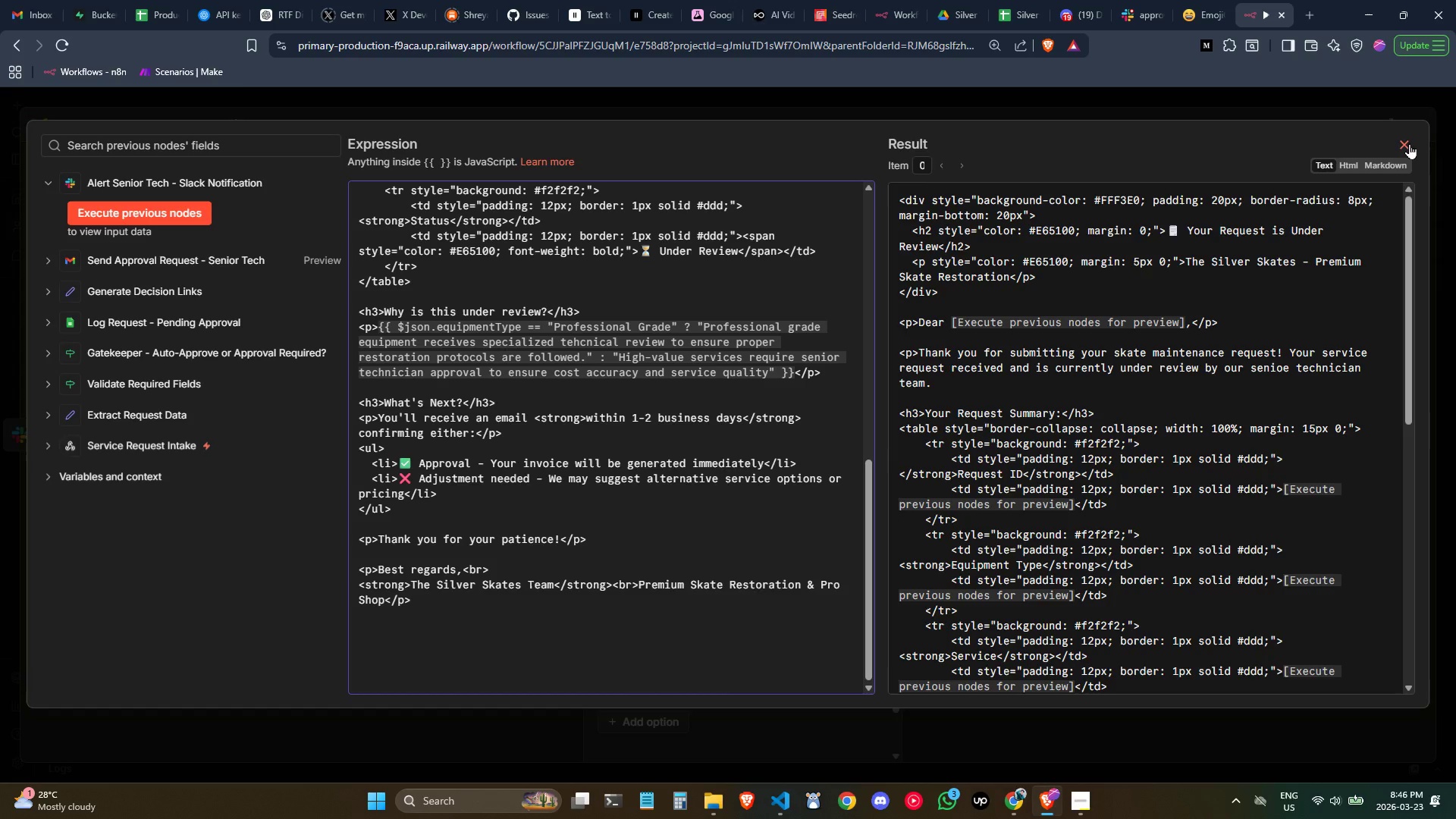 
left_click([1409, 143])
 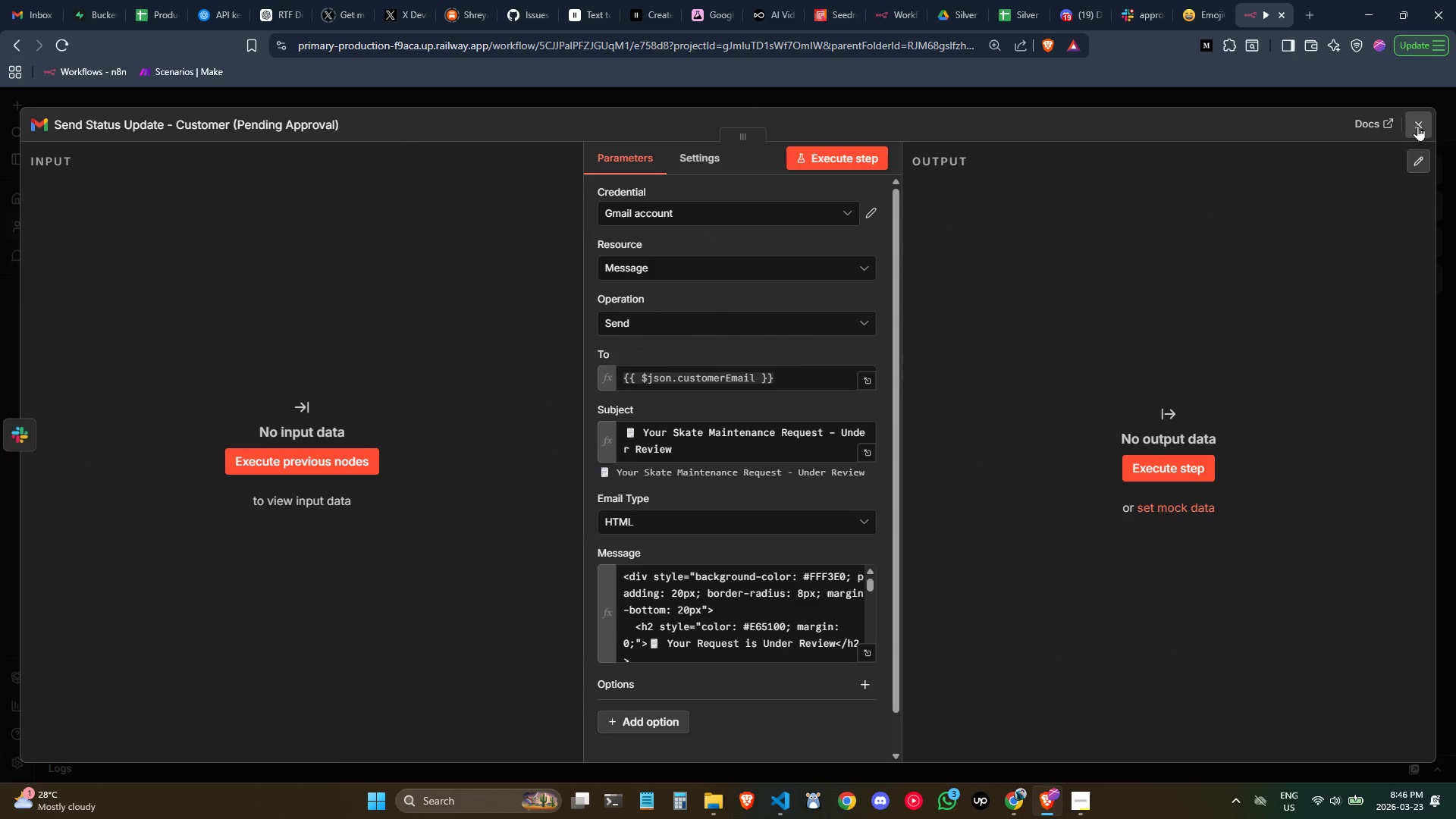 
left_click_drag(start_coordinate=[1412, 126], to_coordinate=[1416, 127])
 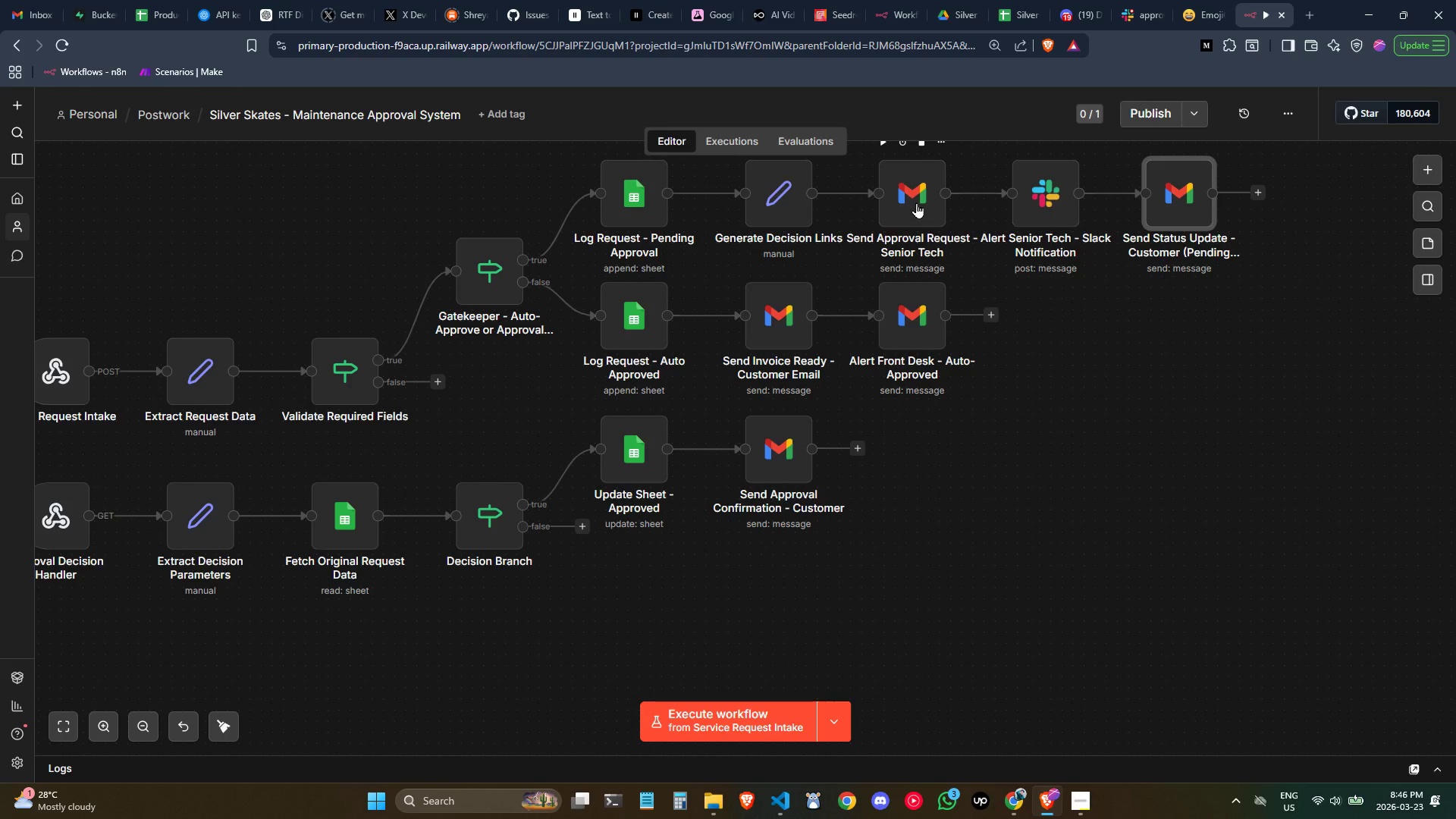 
double_click([916, 202])
 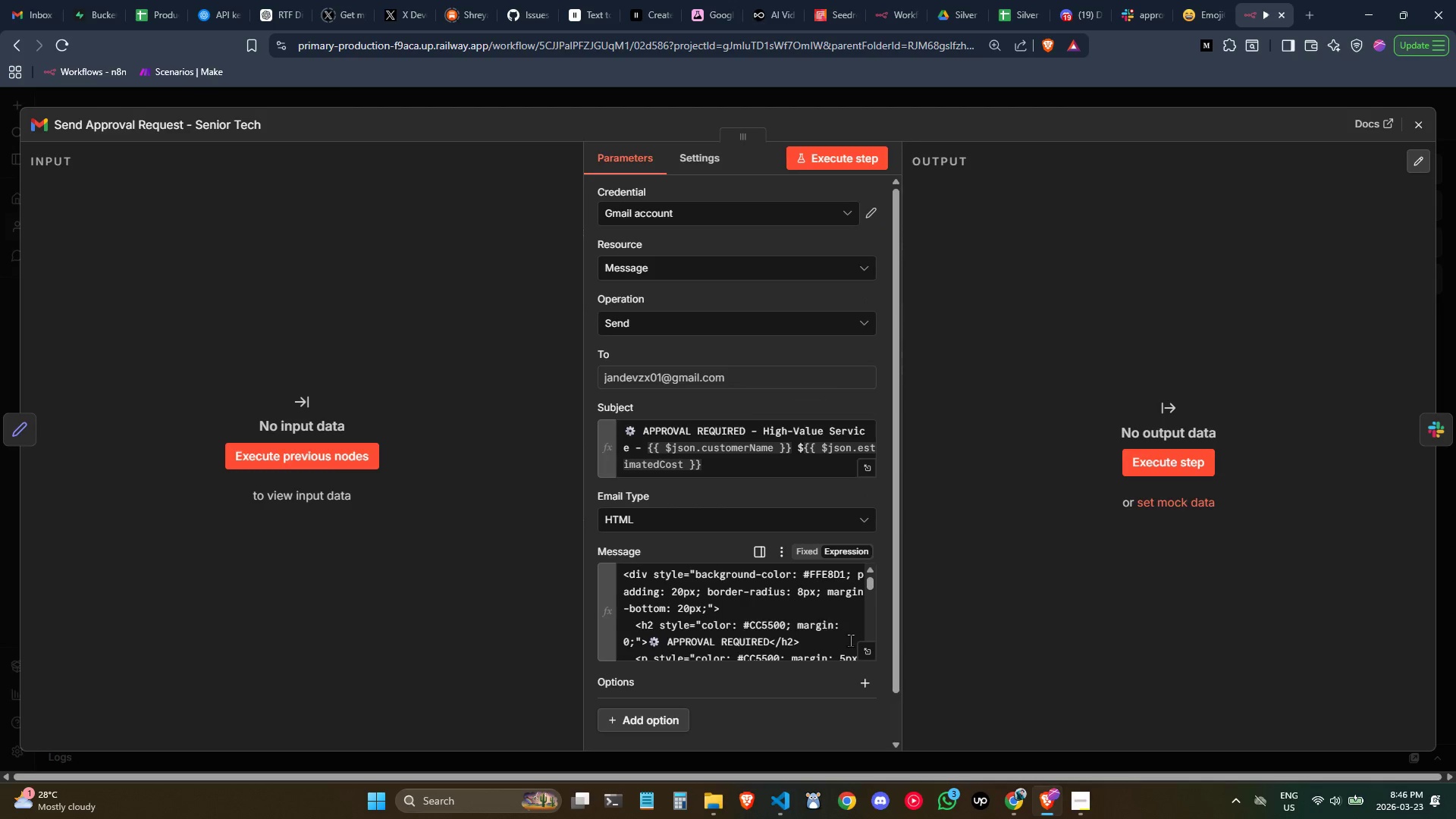 
left_click([868, 657])
 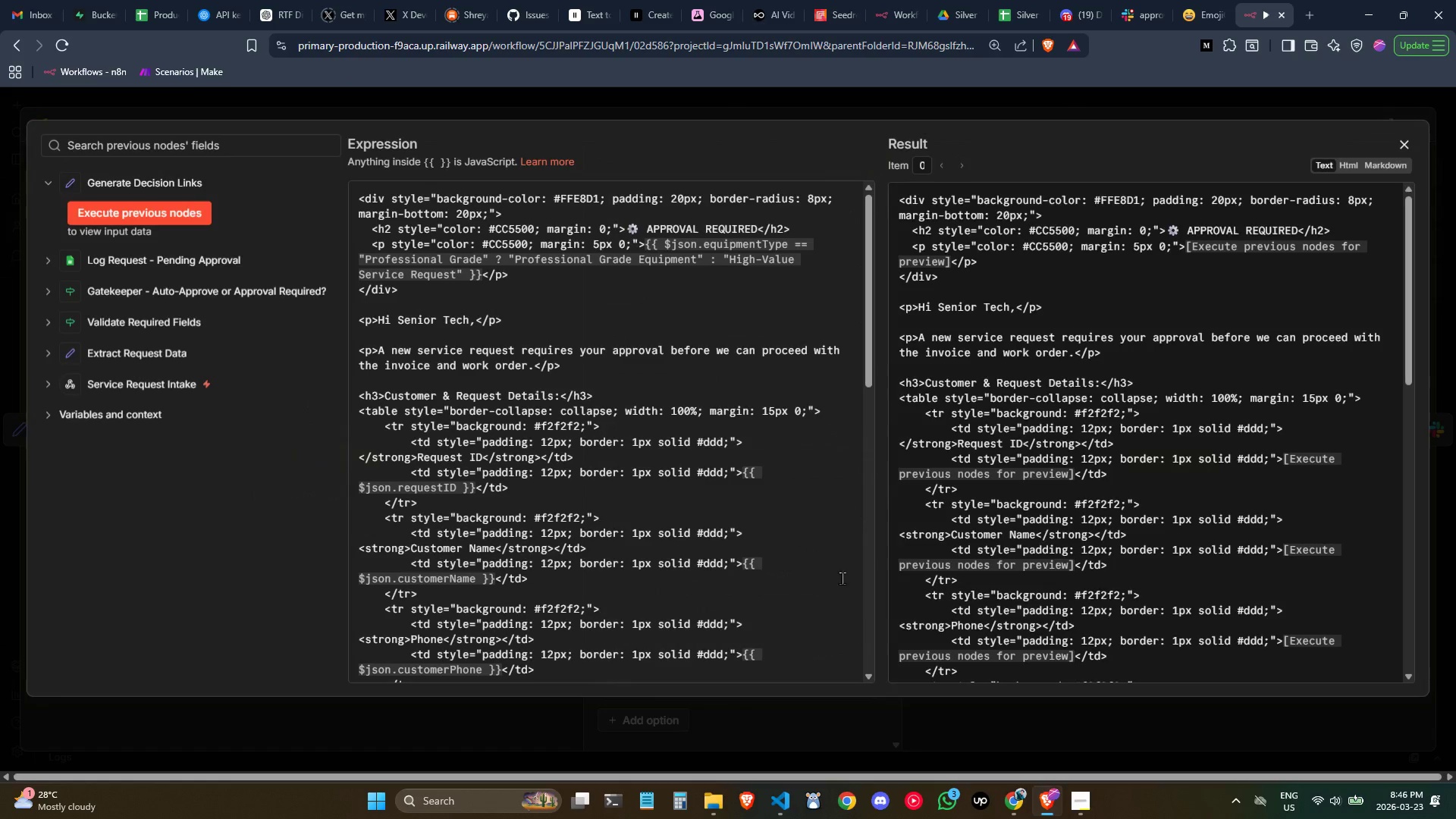 
scroll: coordinate [821, 529], scroll_direction: down, amount: 5.0
 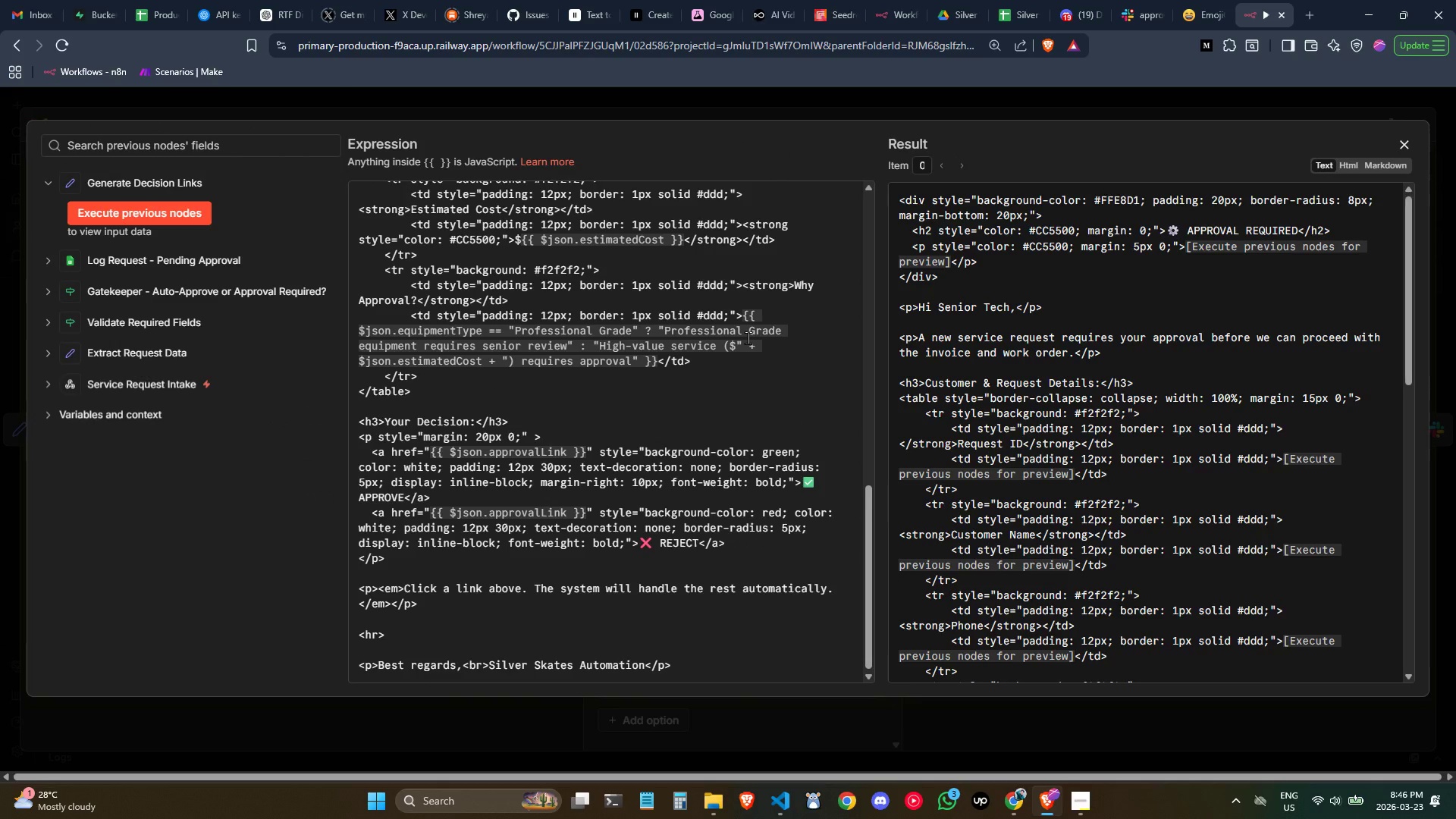 
left_click([1404, 145])
 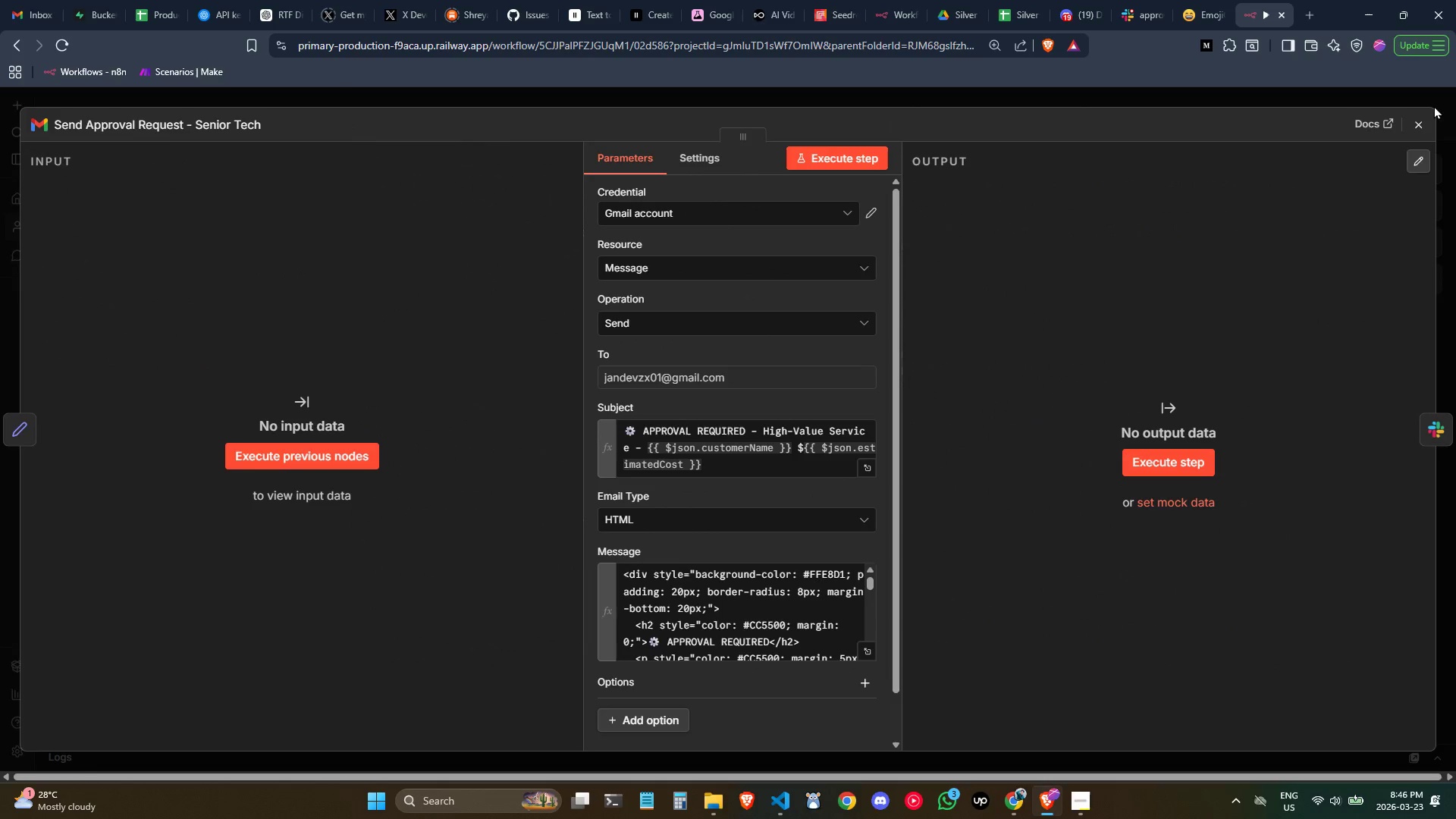 
left_click([1429, 117])
 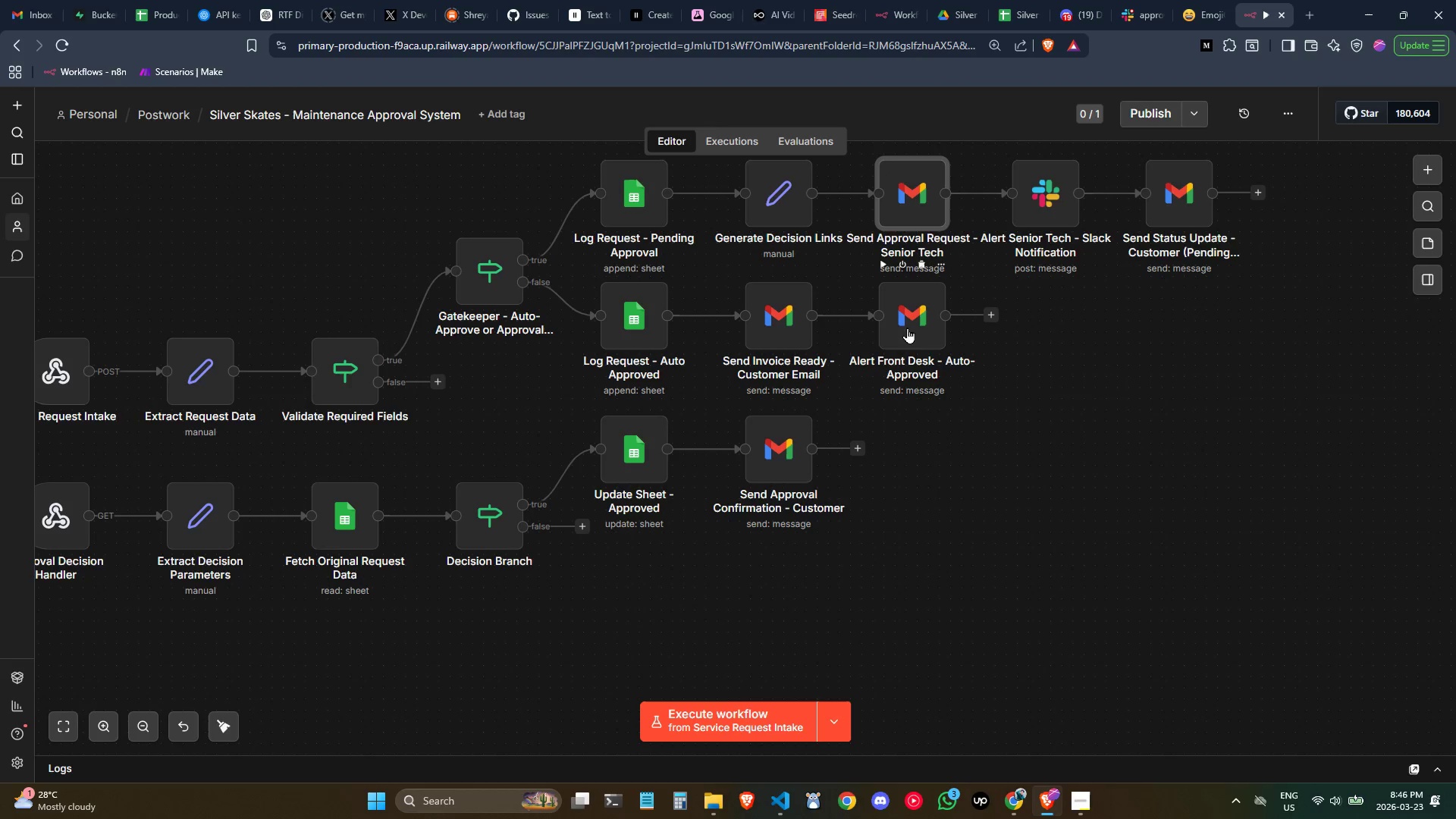 
double_click([784, 325])
 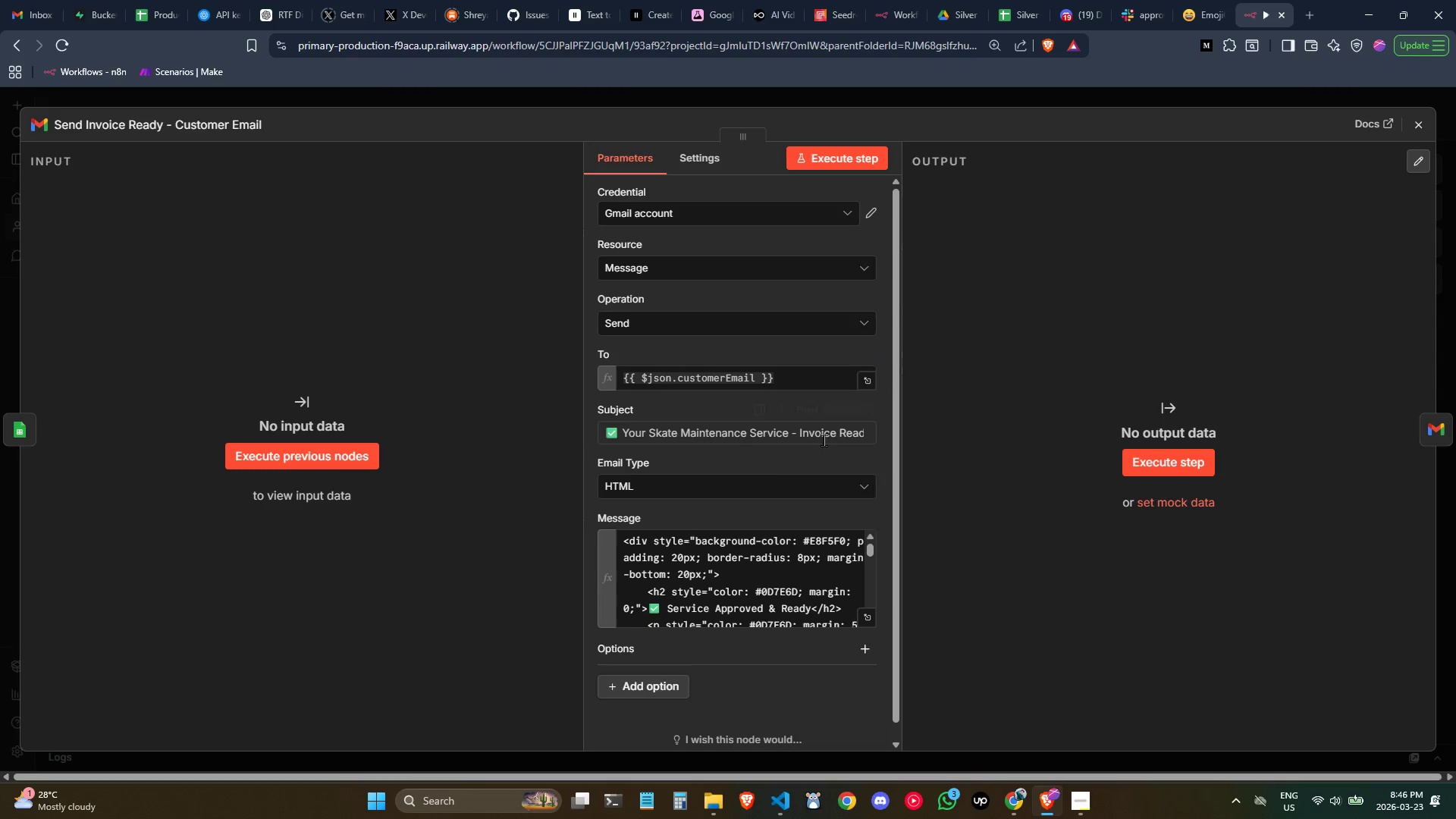 
scroll: coordinate [764, 474], scroll_direction: down, amount: 2.0
 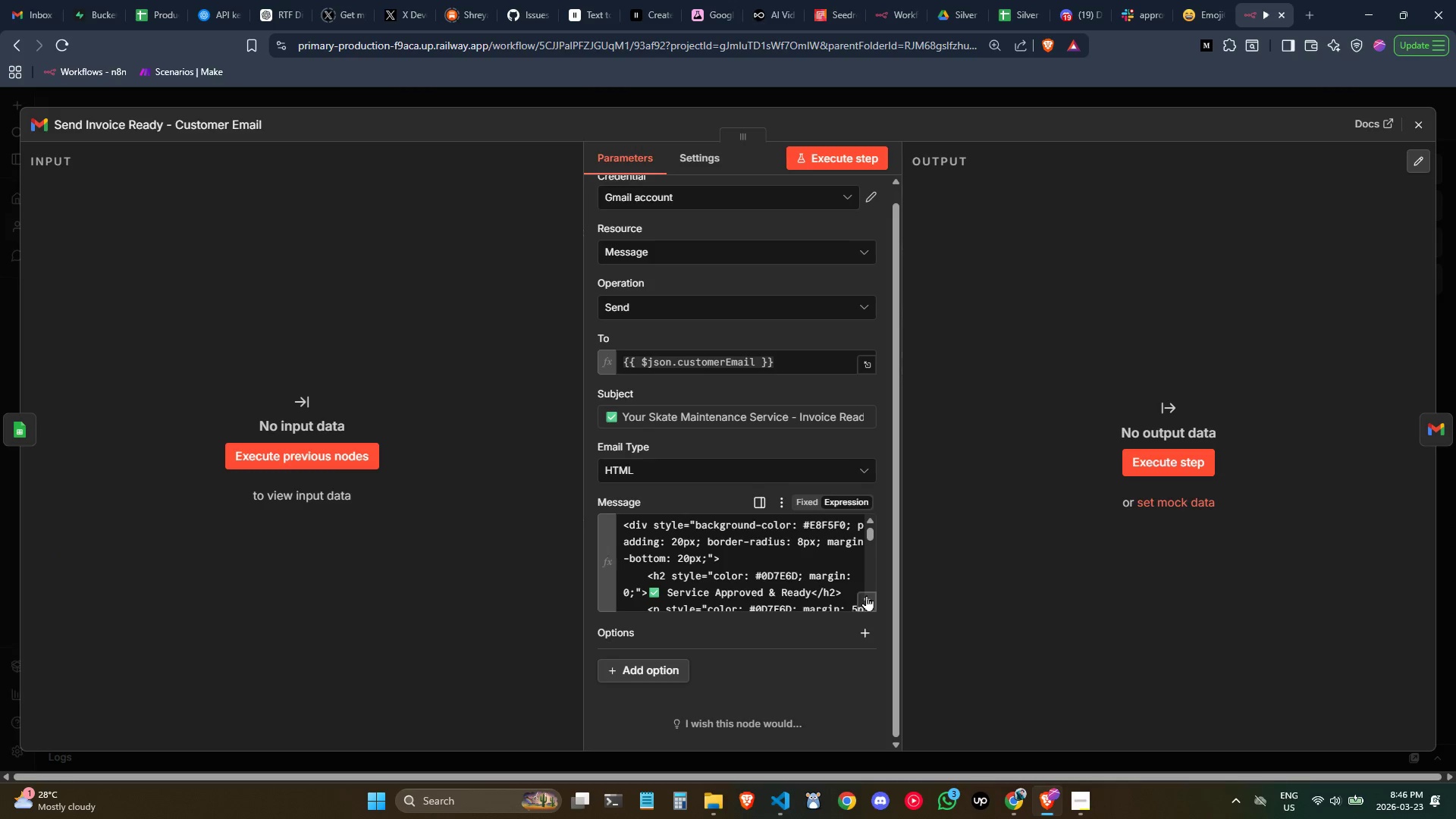 
left_click([866, 595])
 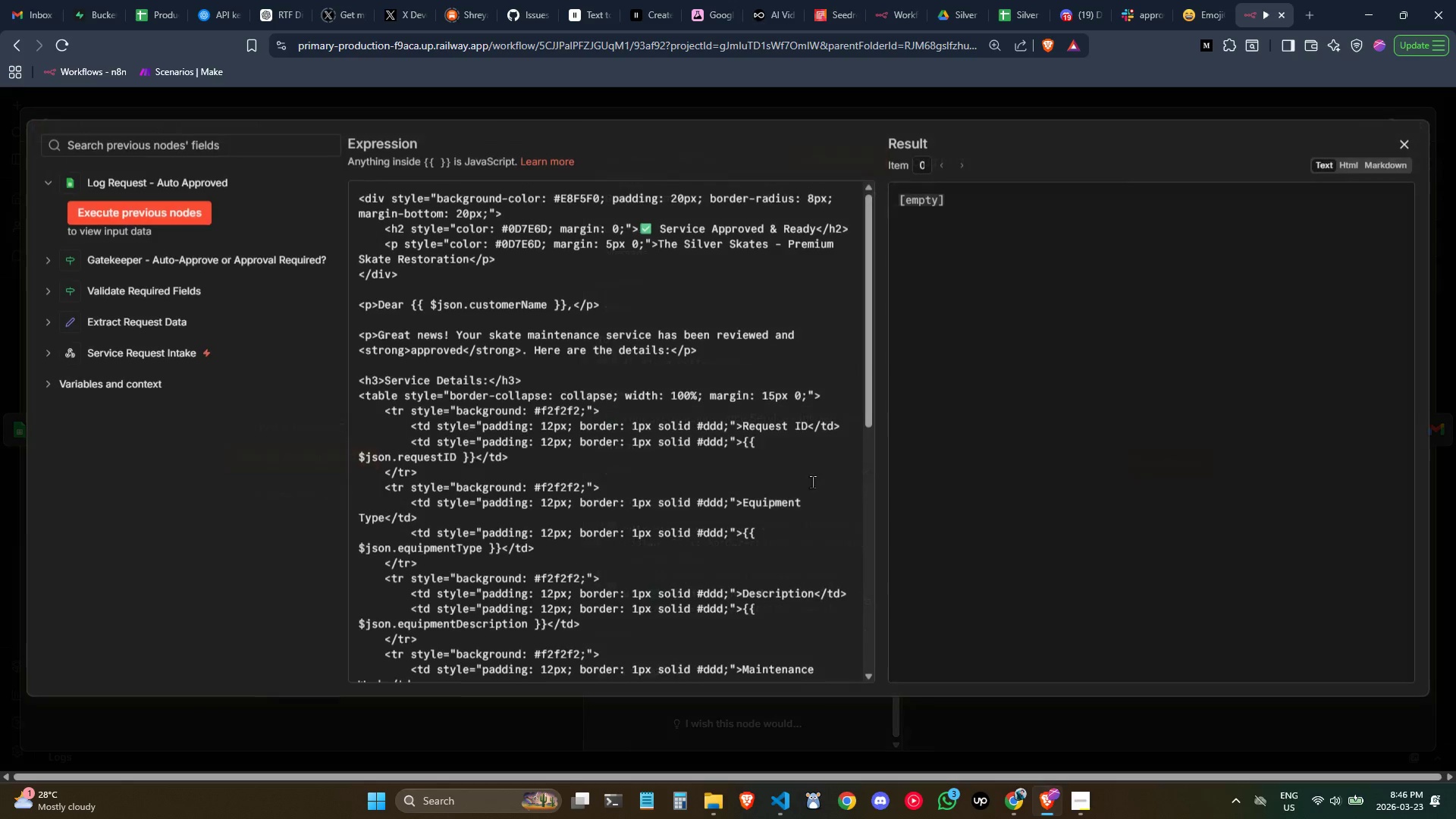 
scroll: coordinate [767, 458], scroll_direction: down, amount: 5.0
 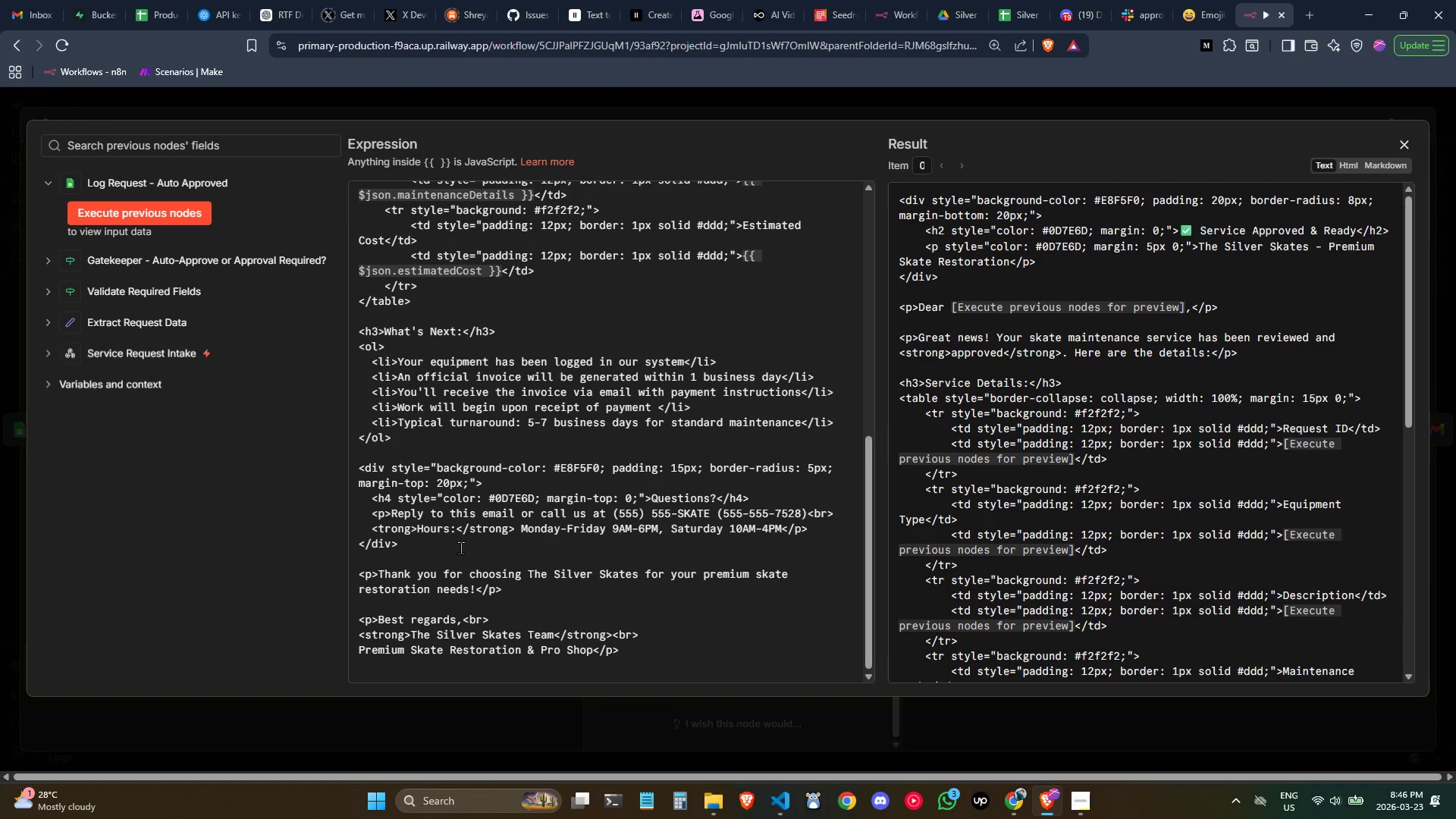 
left_click([435, 532])
 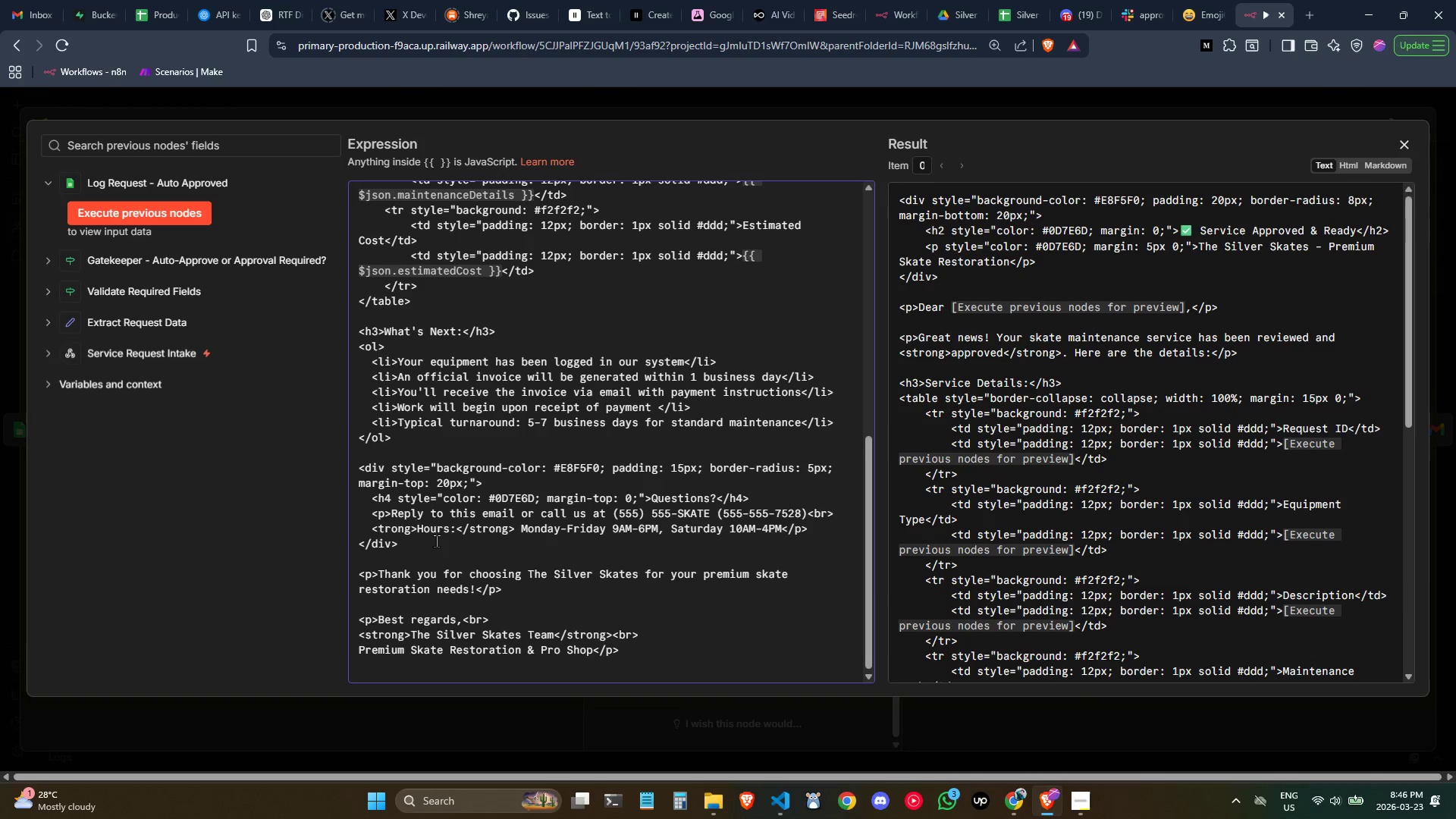 
left_click([436, 541])
 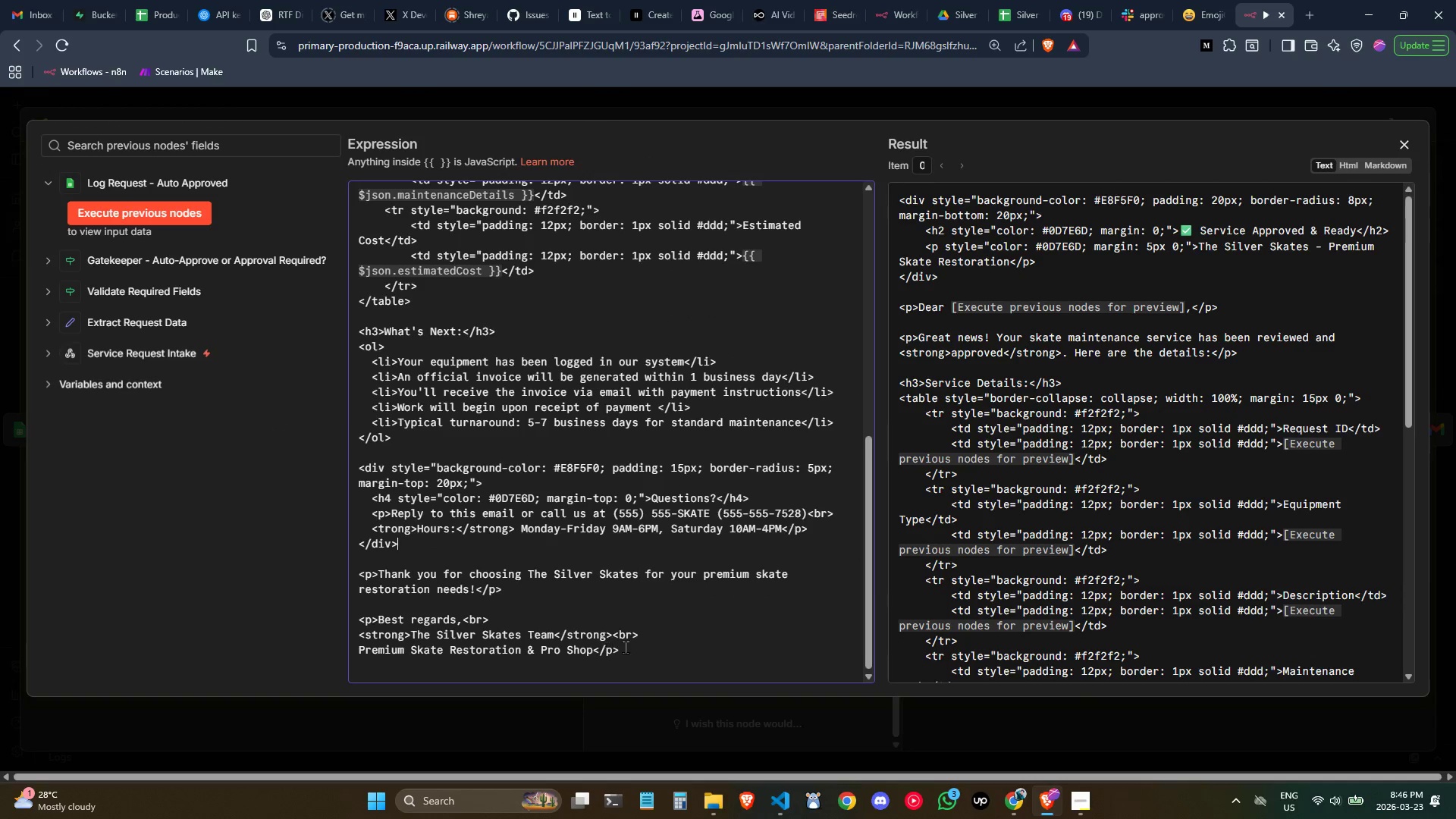 
left_click_drag(start_coordinate=[641, 657], to_coordinate=[345, 472])
 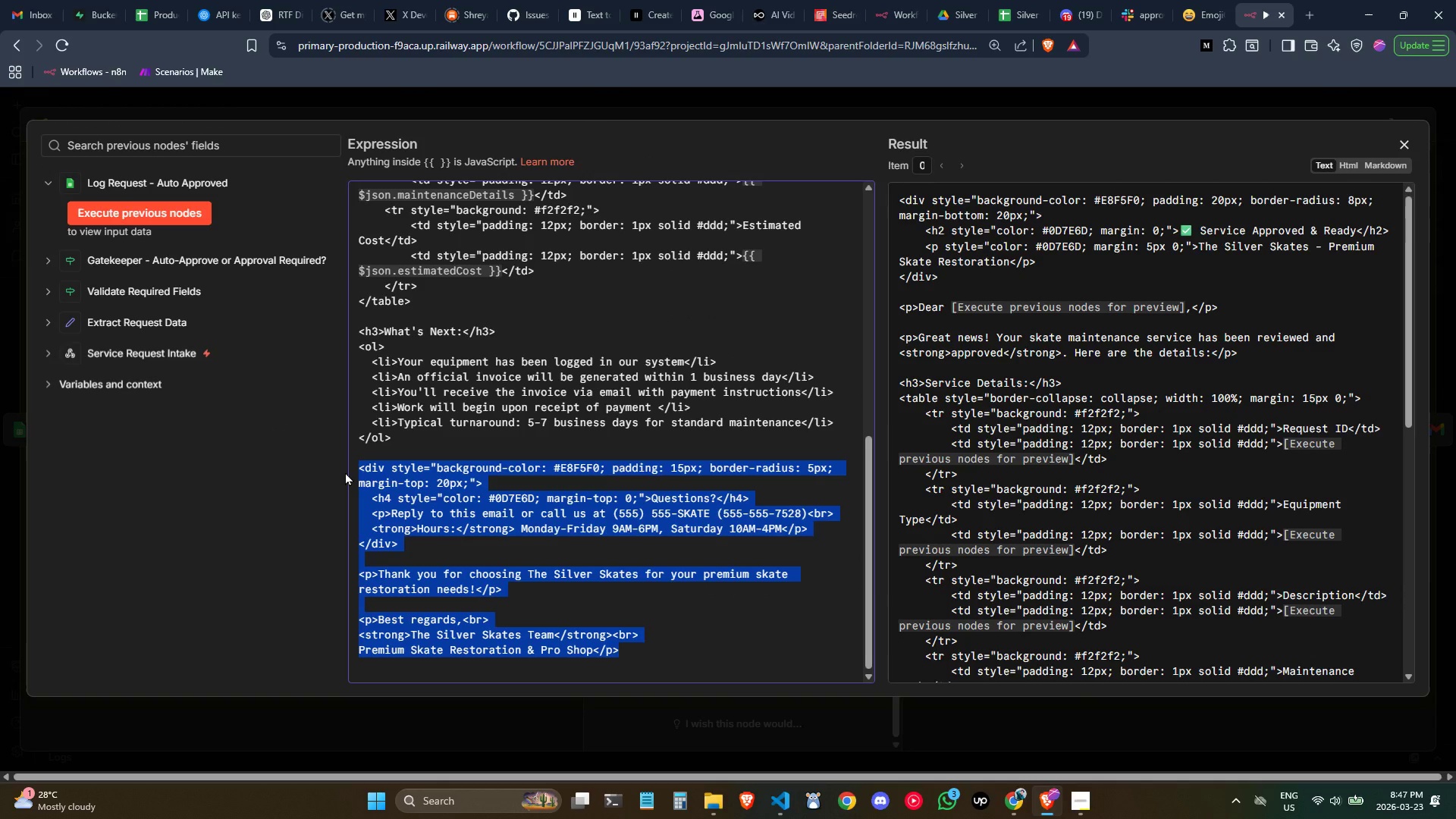 
key(Control+C)
 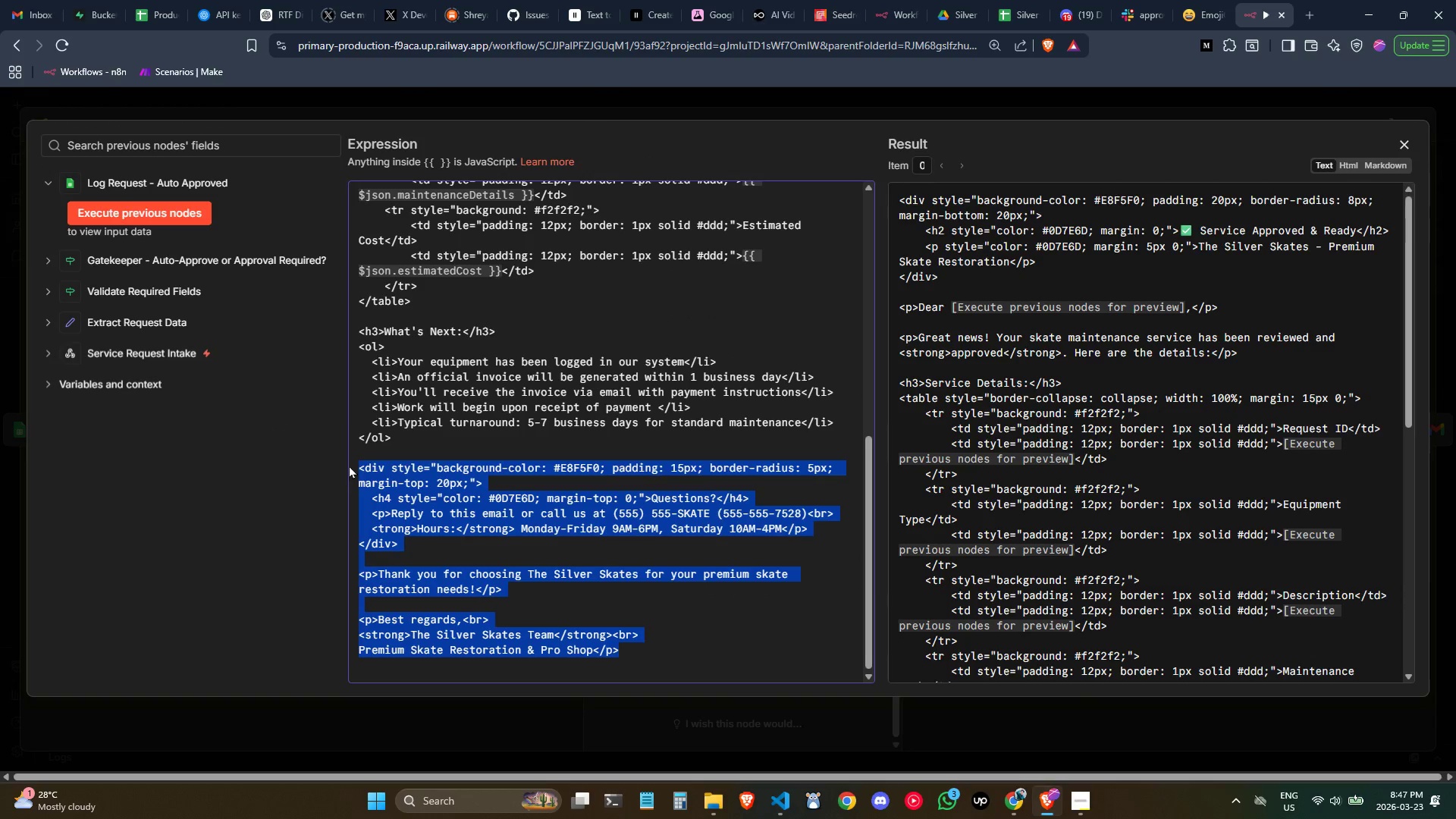 
key(Control+C)
 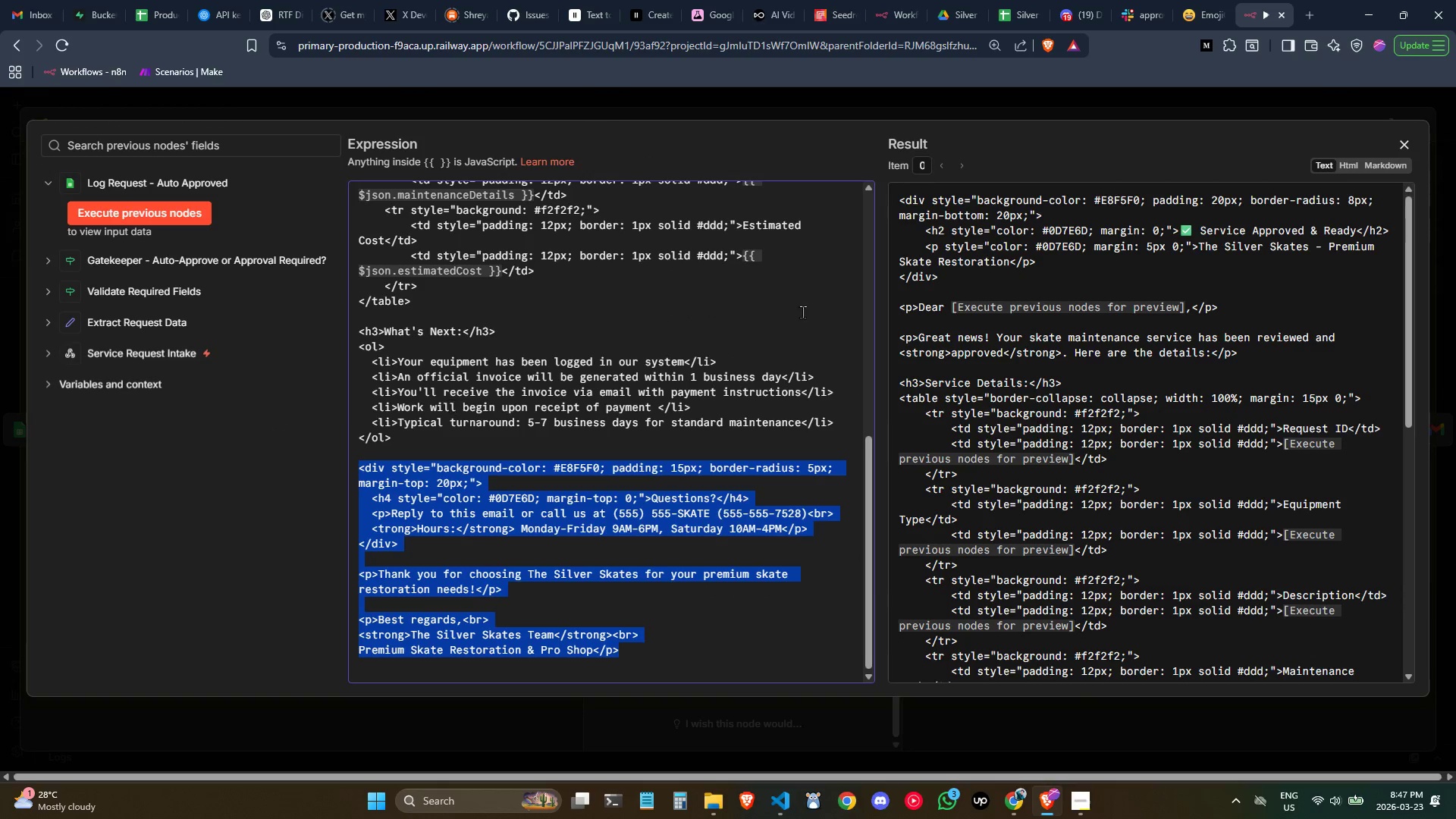 
key(Control+C)
 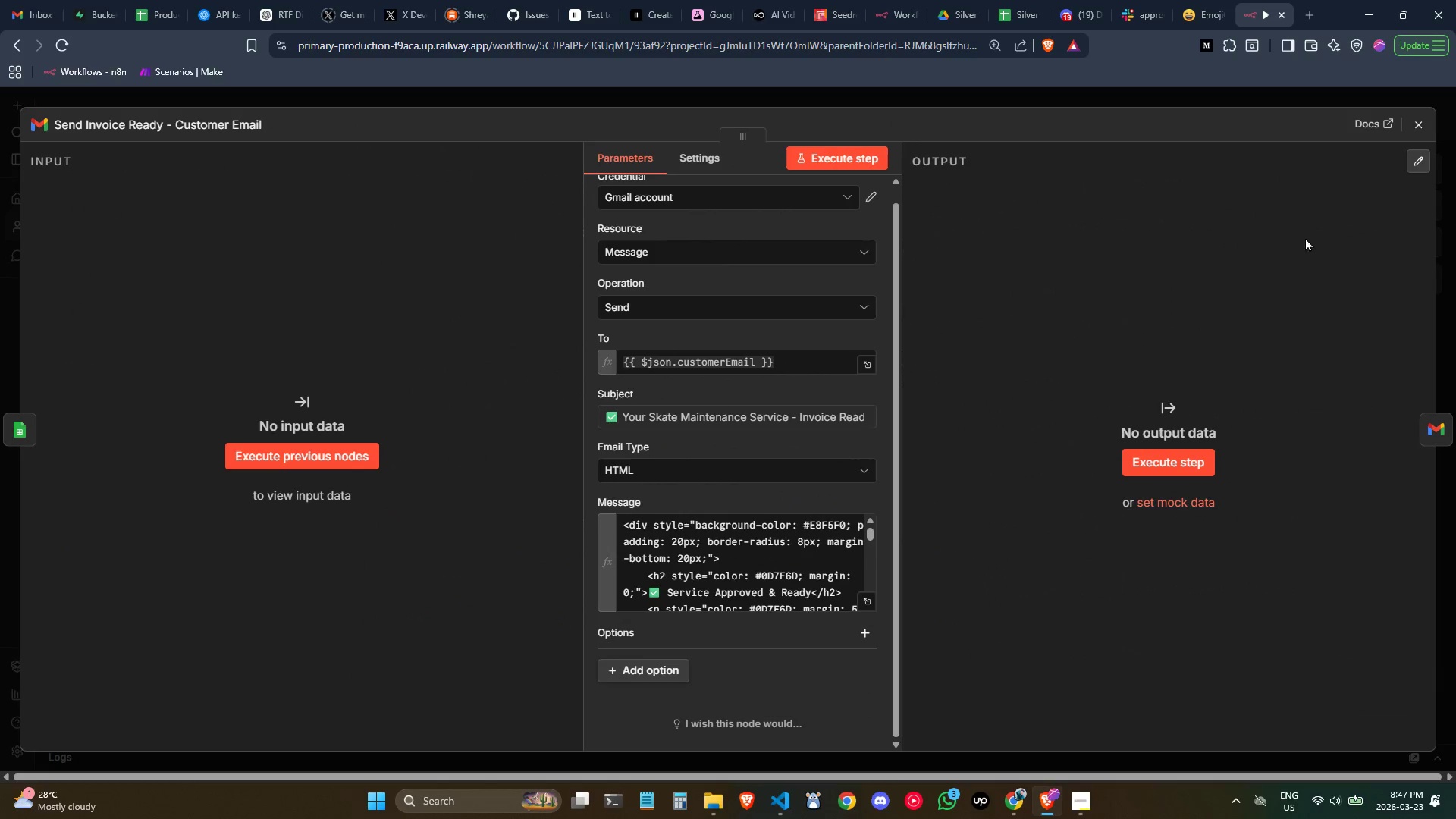 
left_click([1419, 125])
 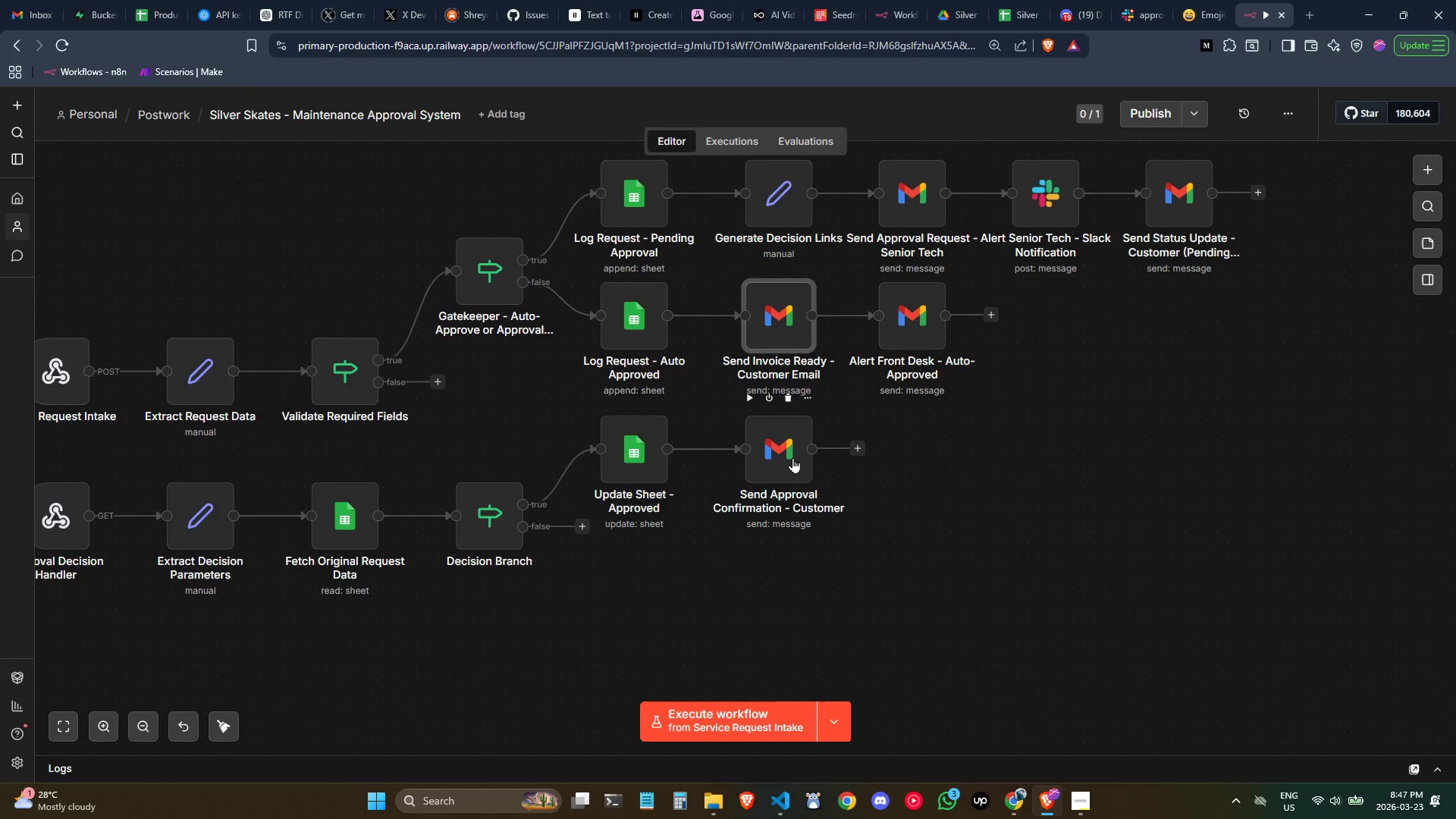 
double_click([792, 457])
 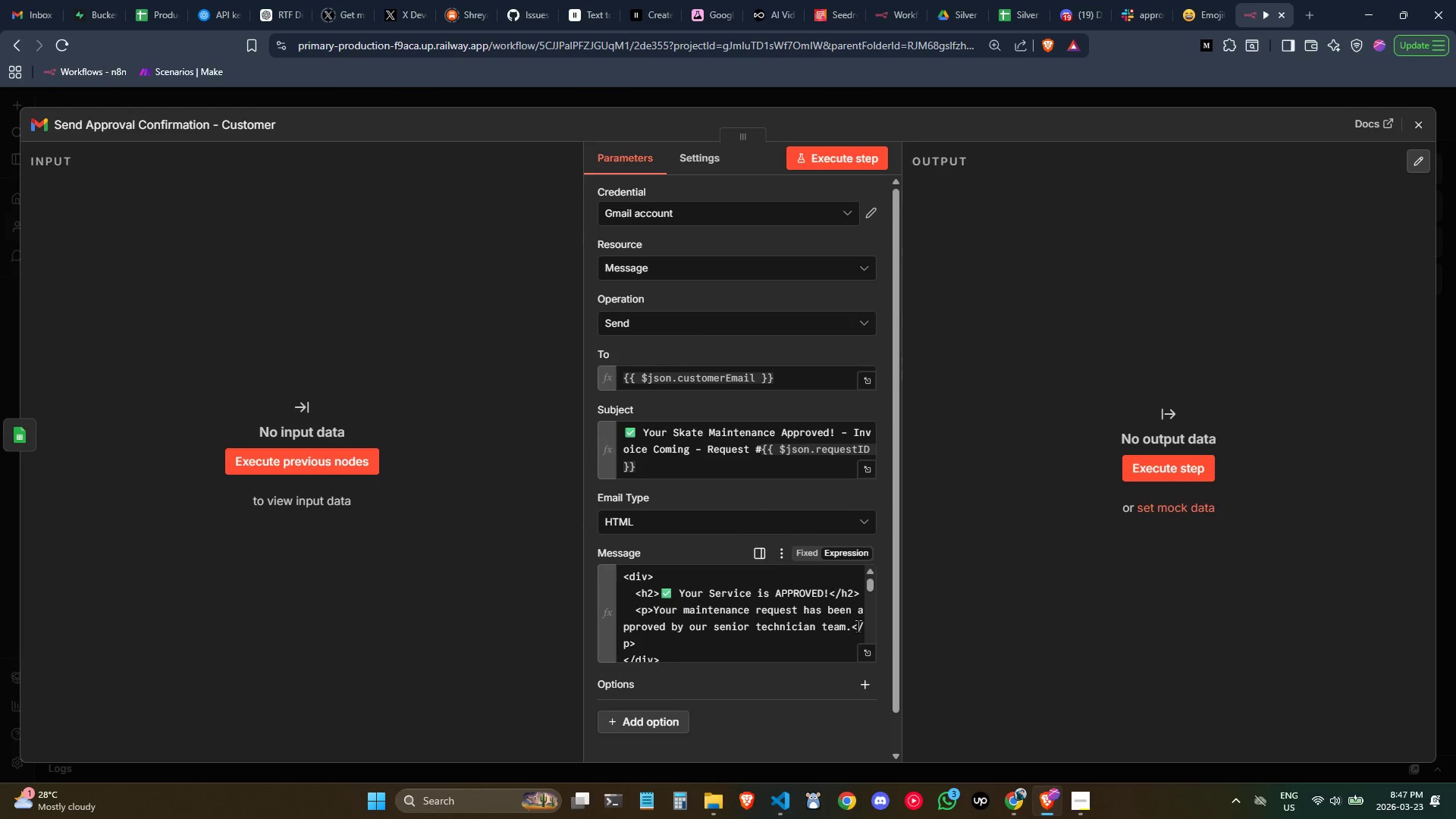 
left_click([866, 650])
 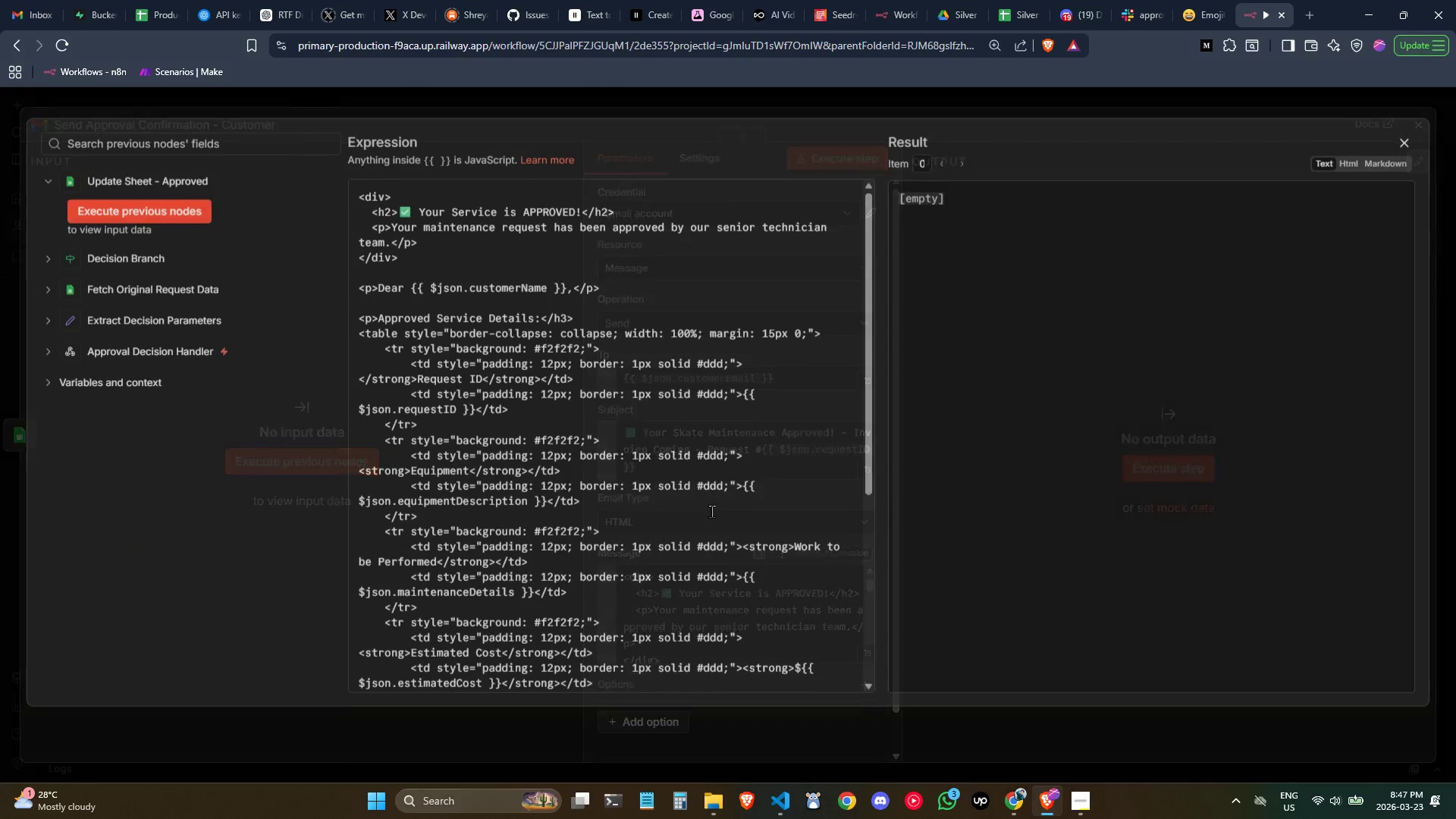 
scroll: coordinate [694, 514], scroll_direction: down, amount: 6.0
 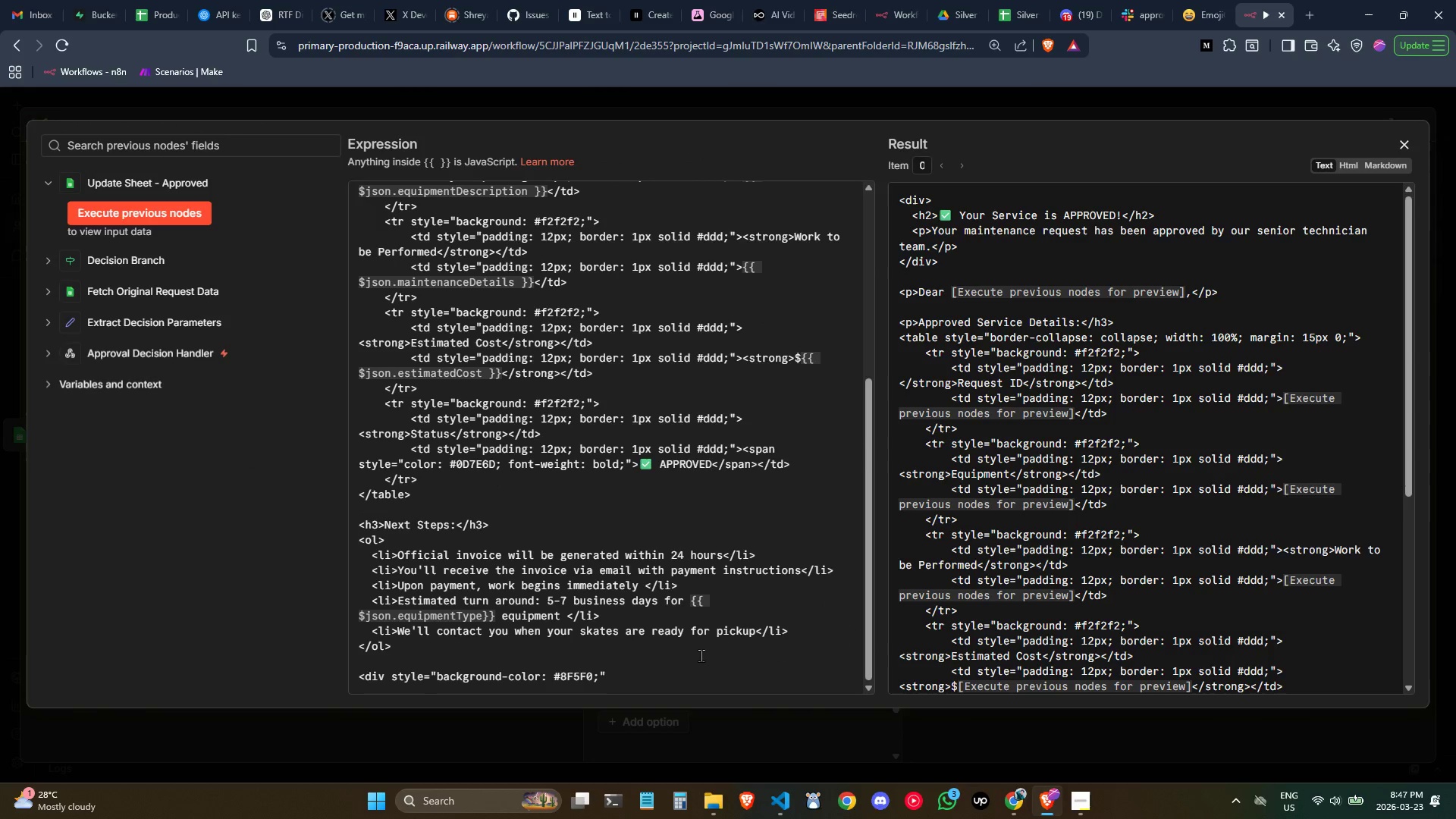 
left_click([701, 655])
 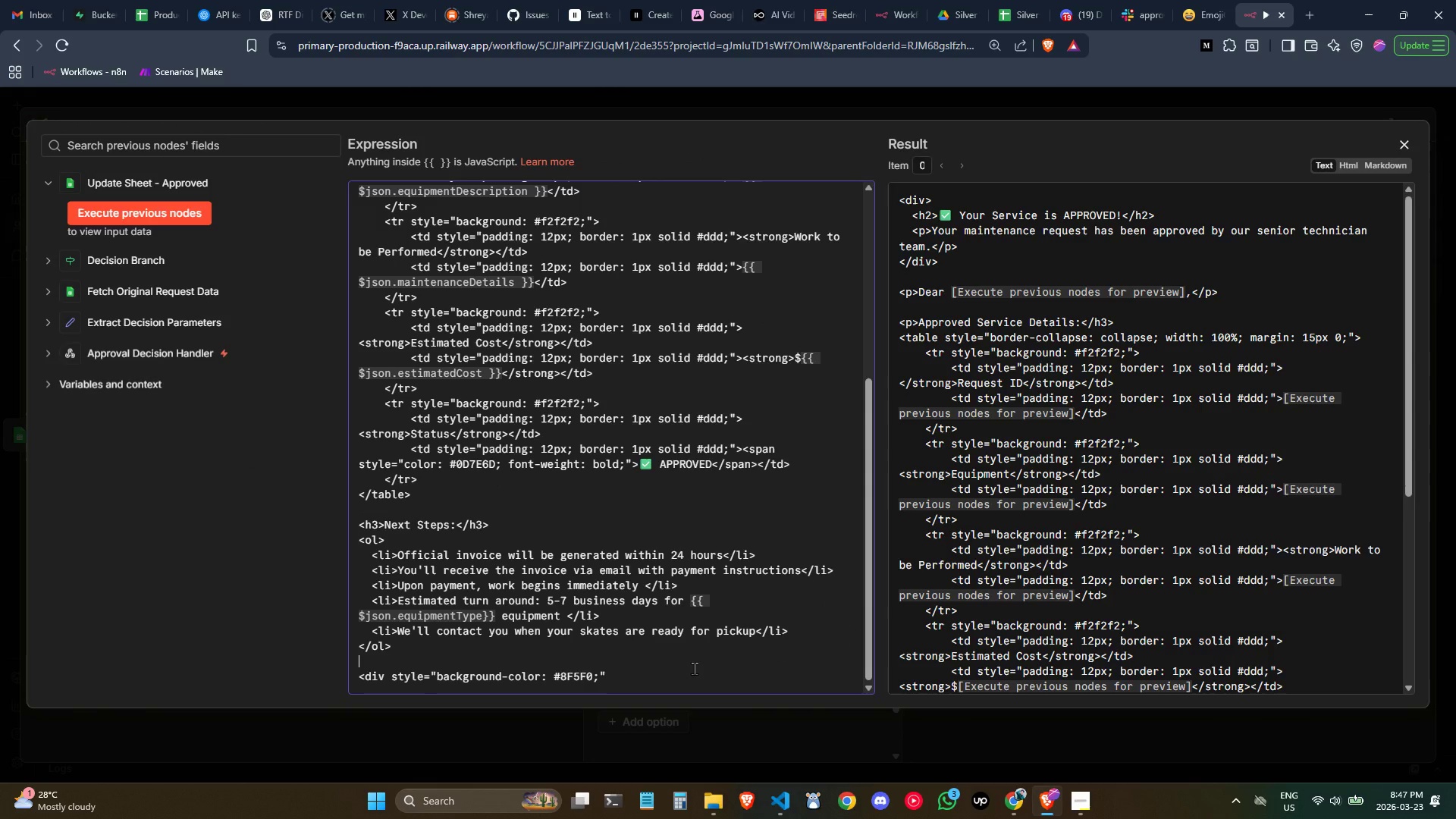 
left_click([694, 668])
 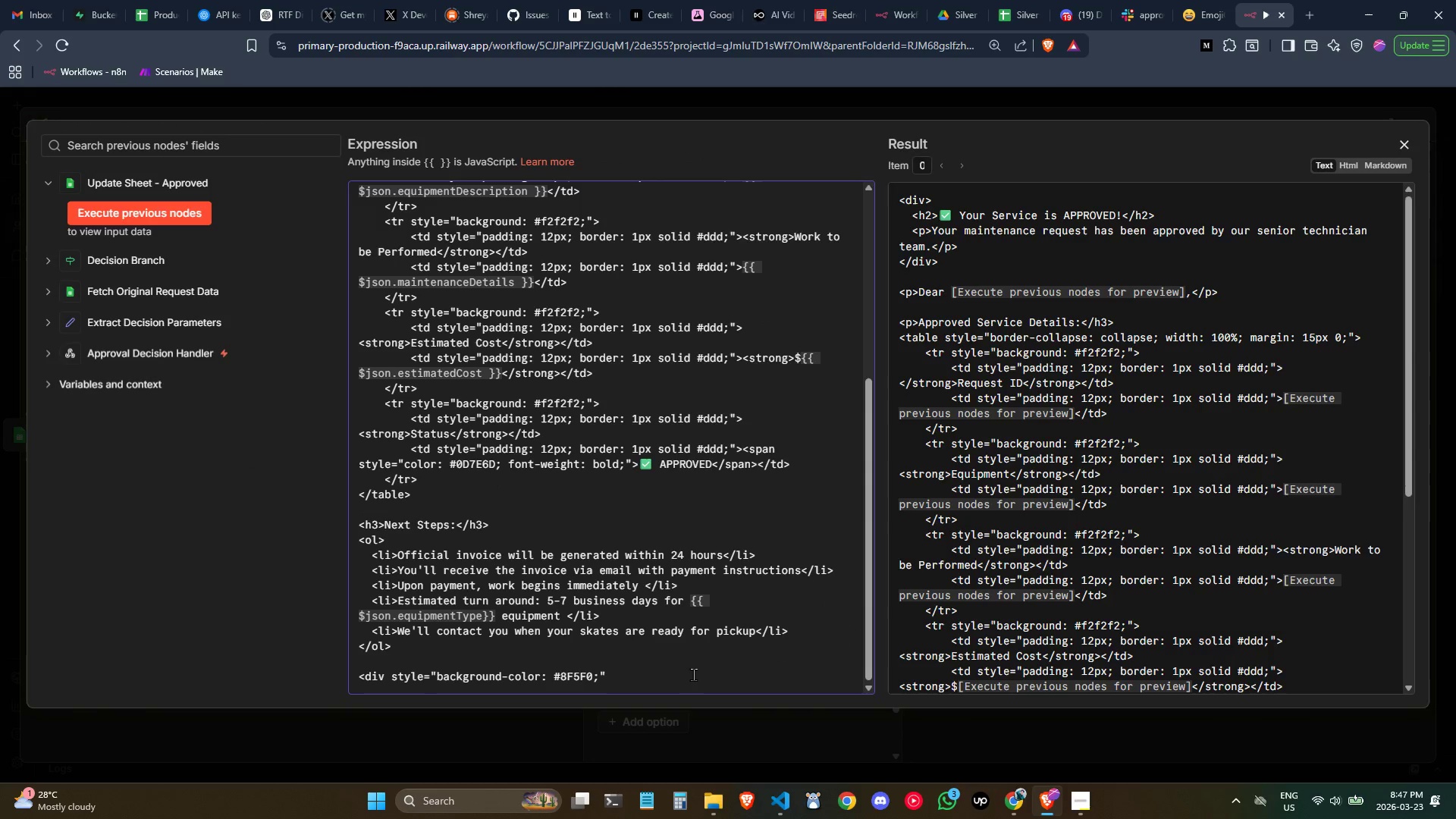 
left_click_drag(start_coordinate=[692, 674], to_coordinate=[353, 678])
 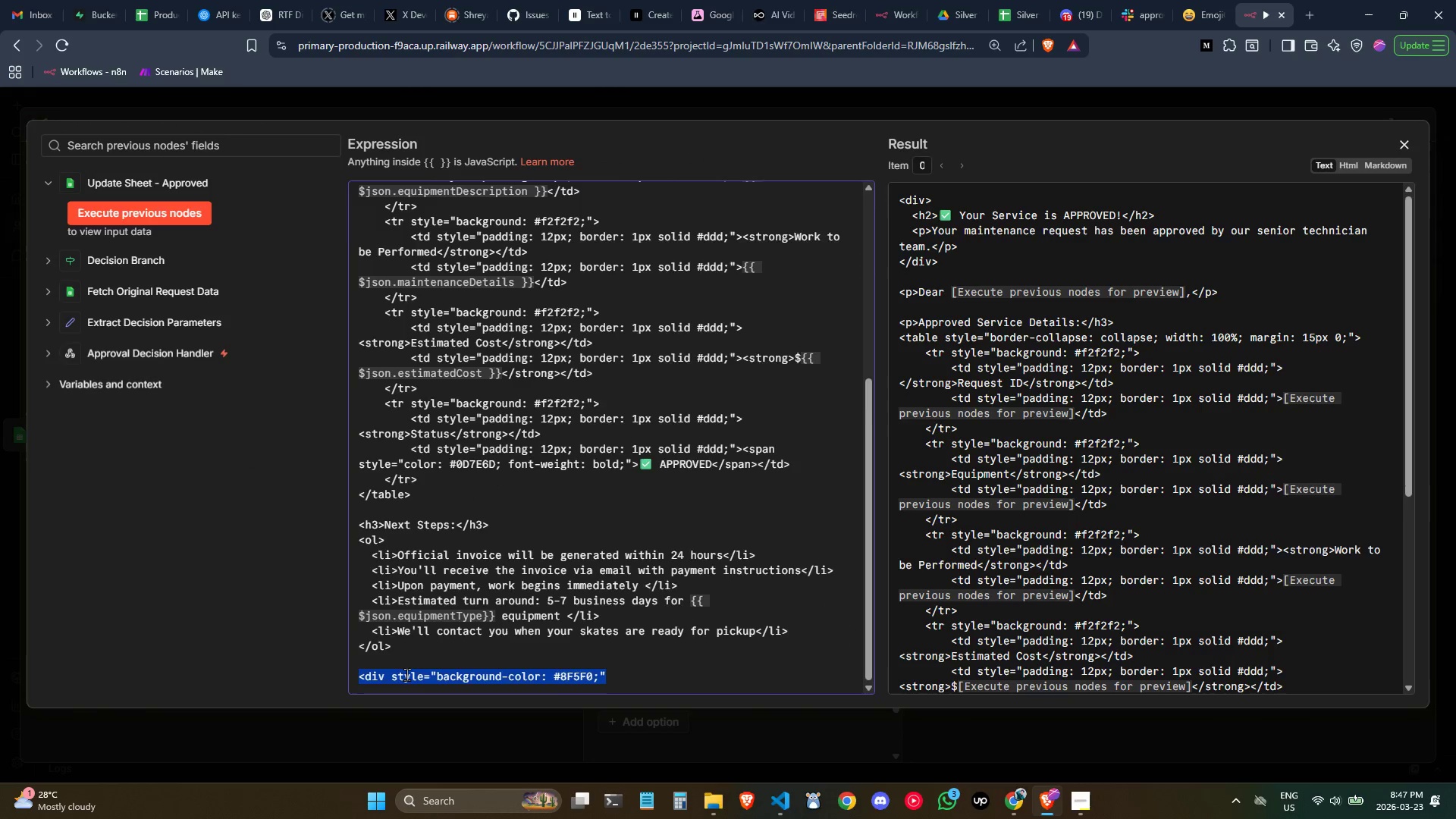 
key(Control+ControlLeft)
 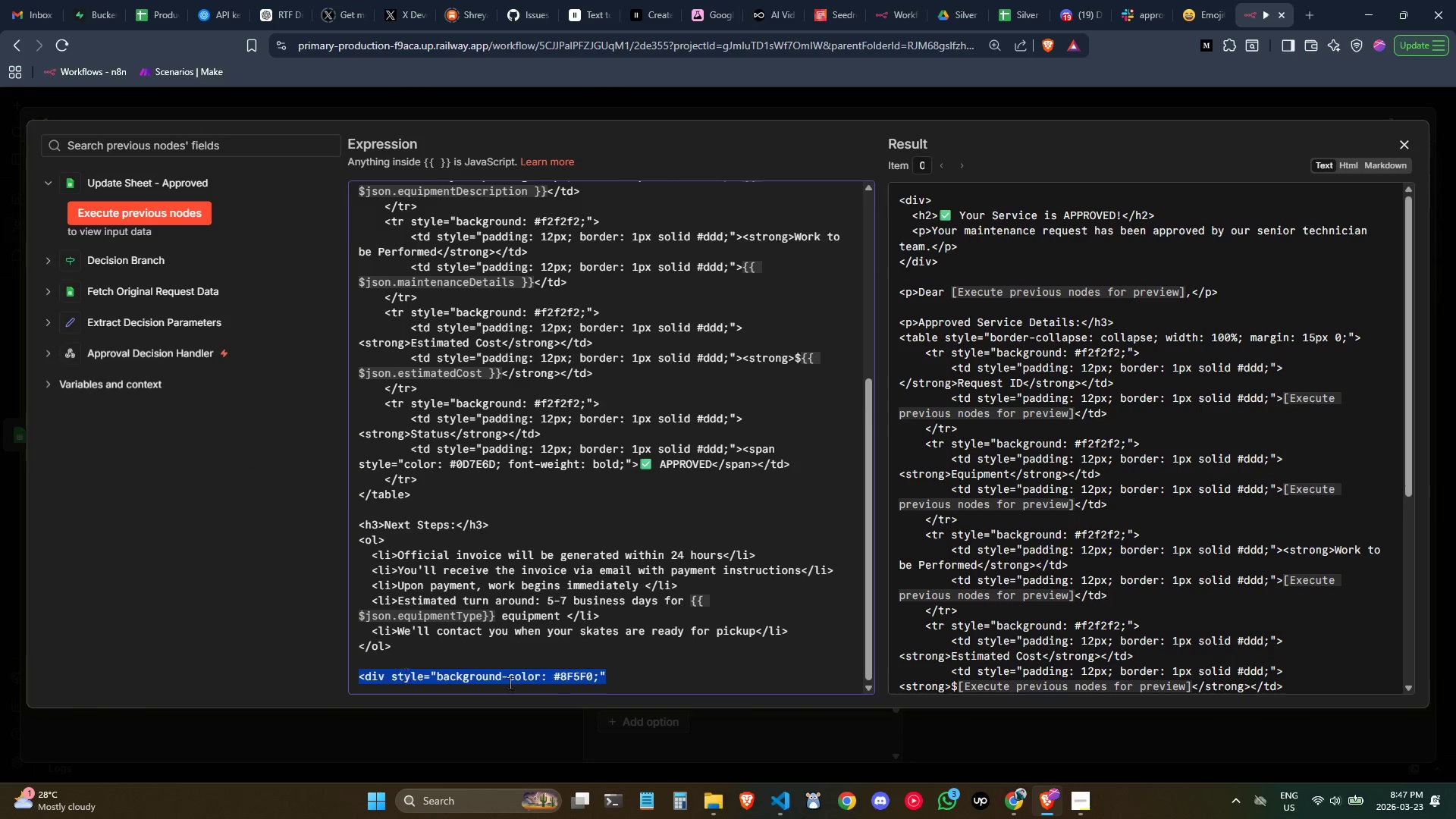 
key(Control+V)
 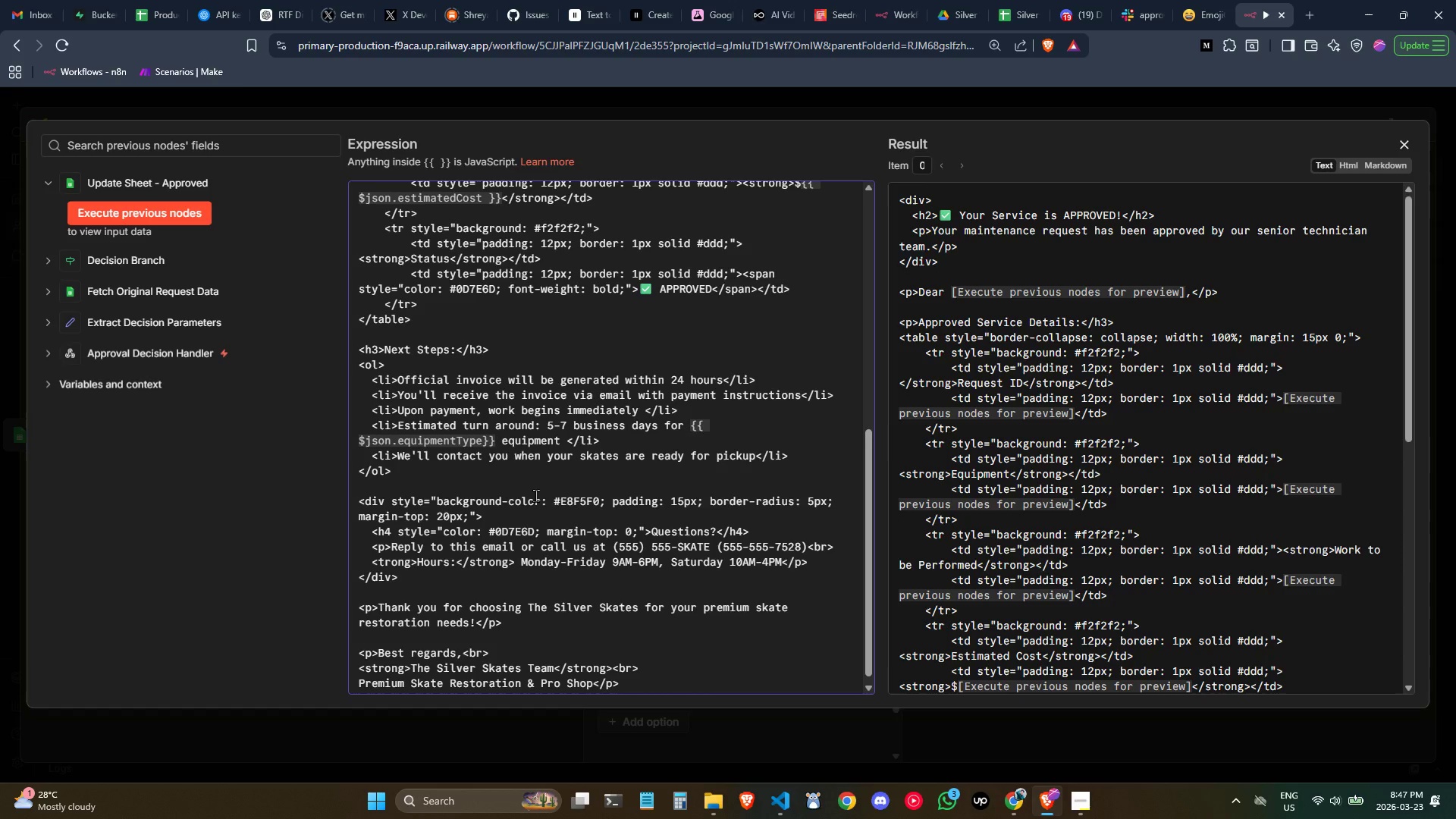 
wait(36.69)
 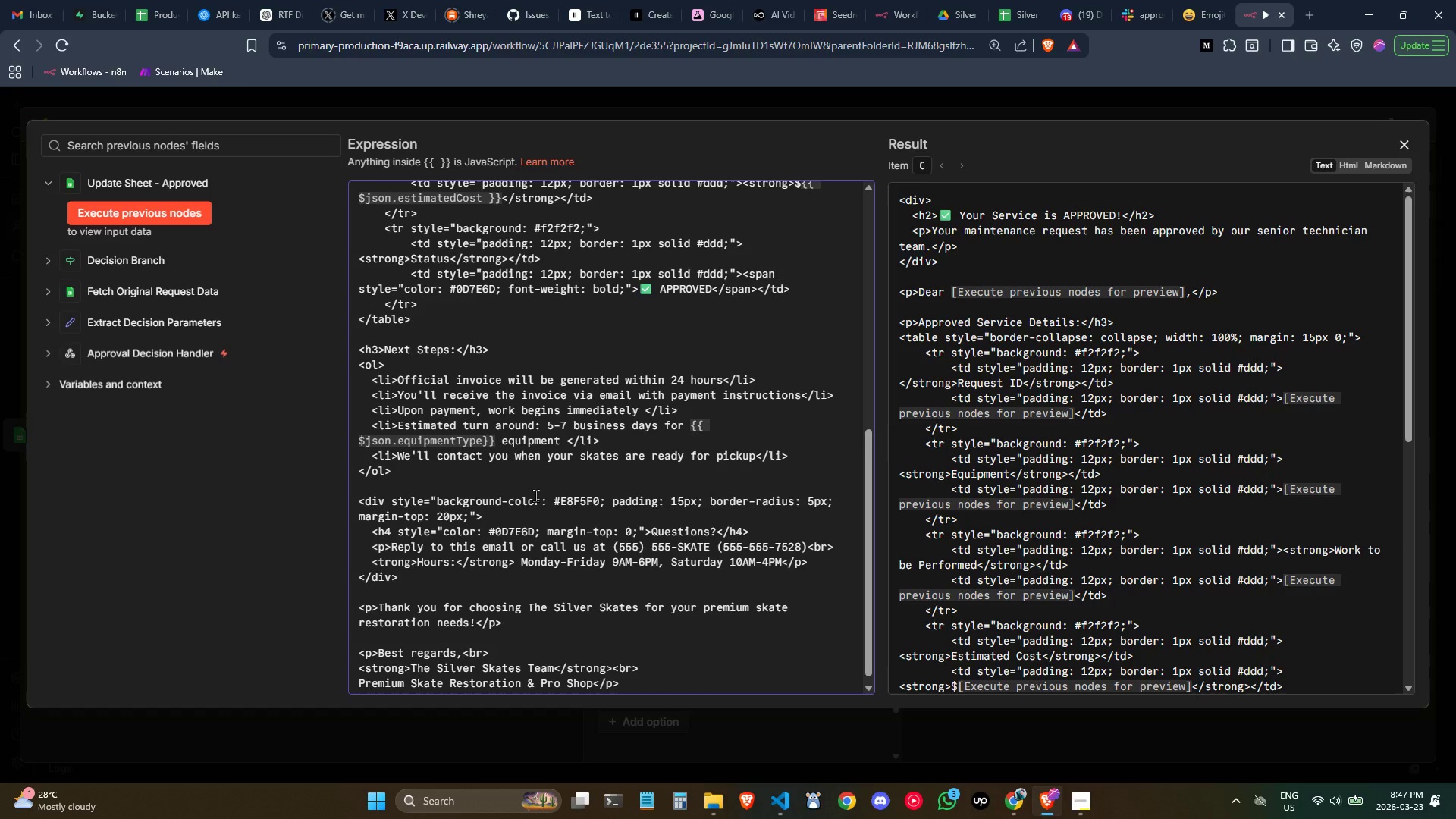 
left_click([403, 476])
 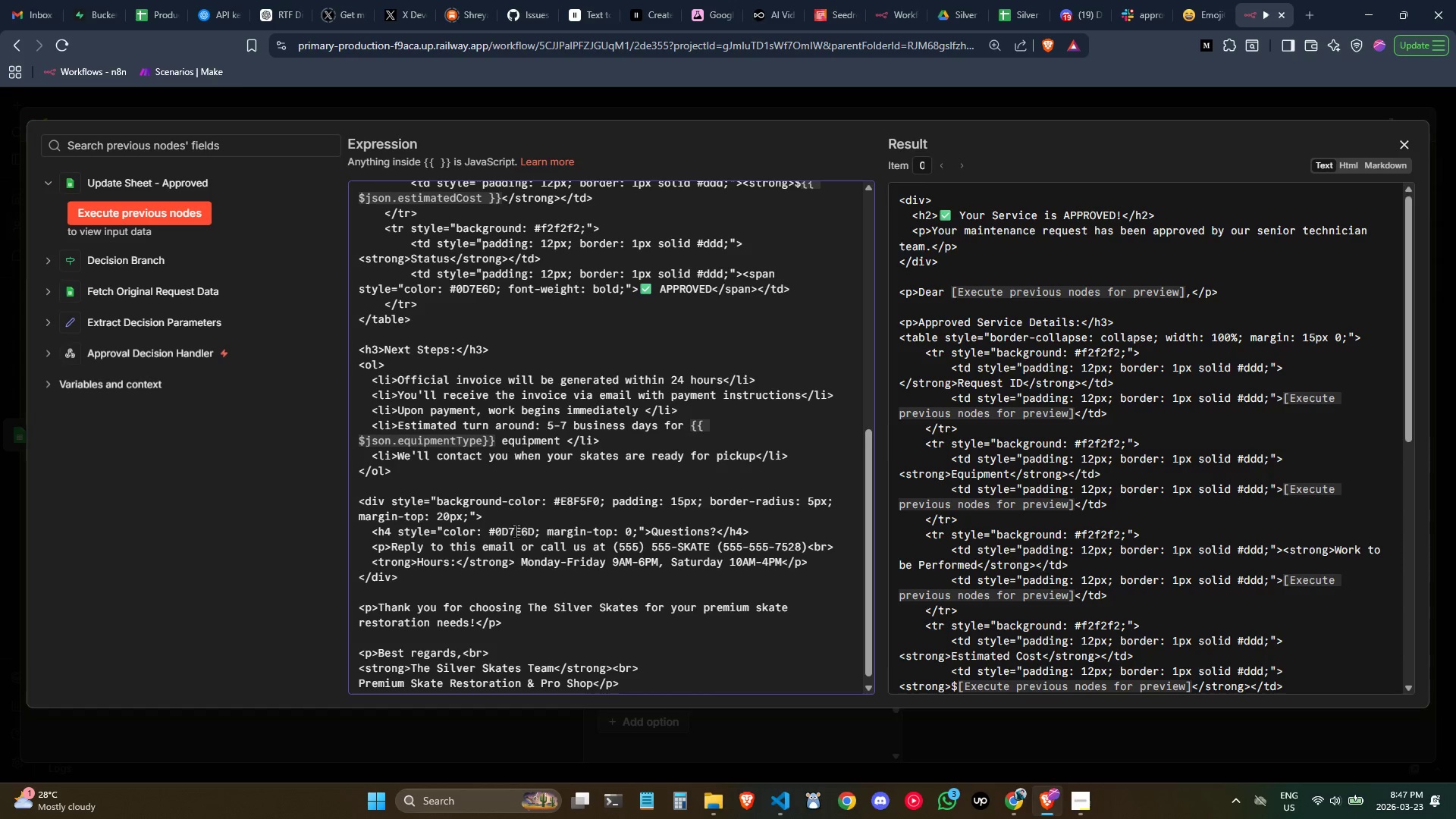 
left_click([505, 528])
 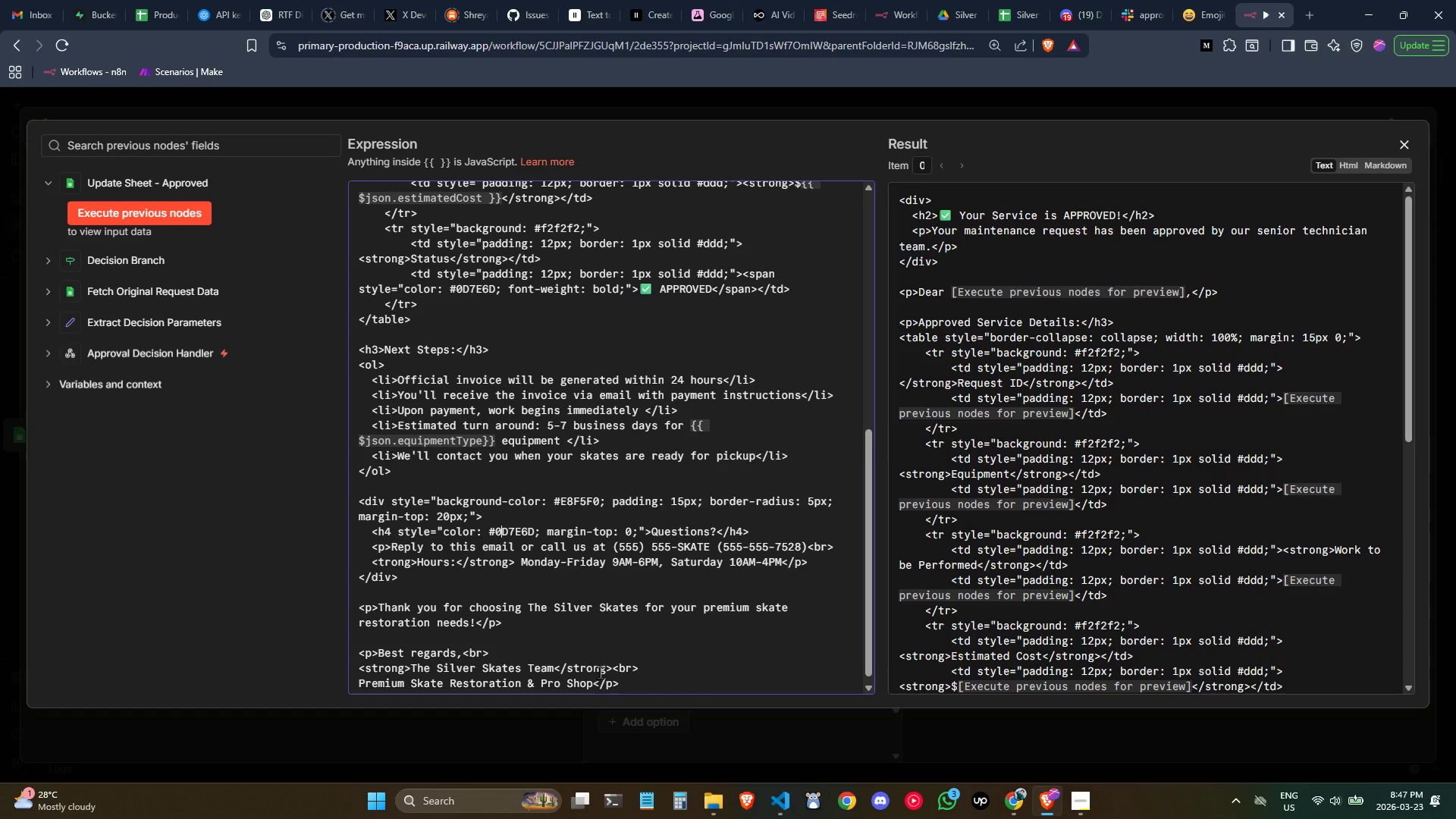 
left_click([627, 582])
 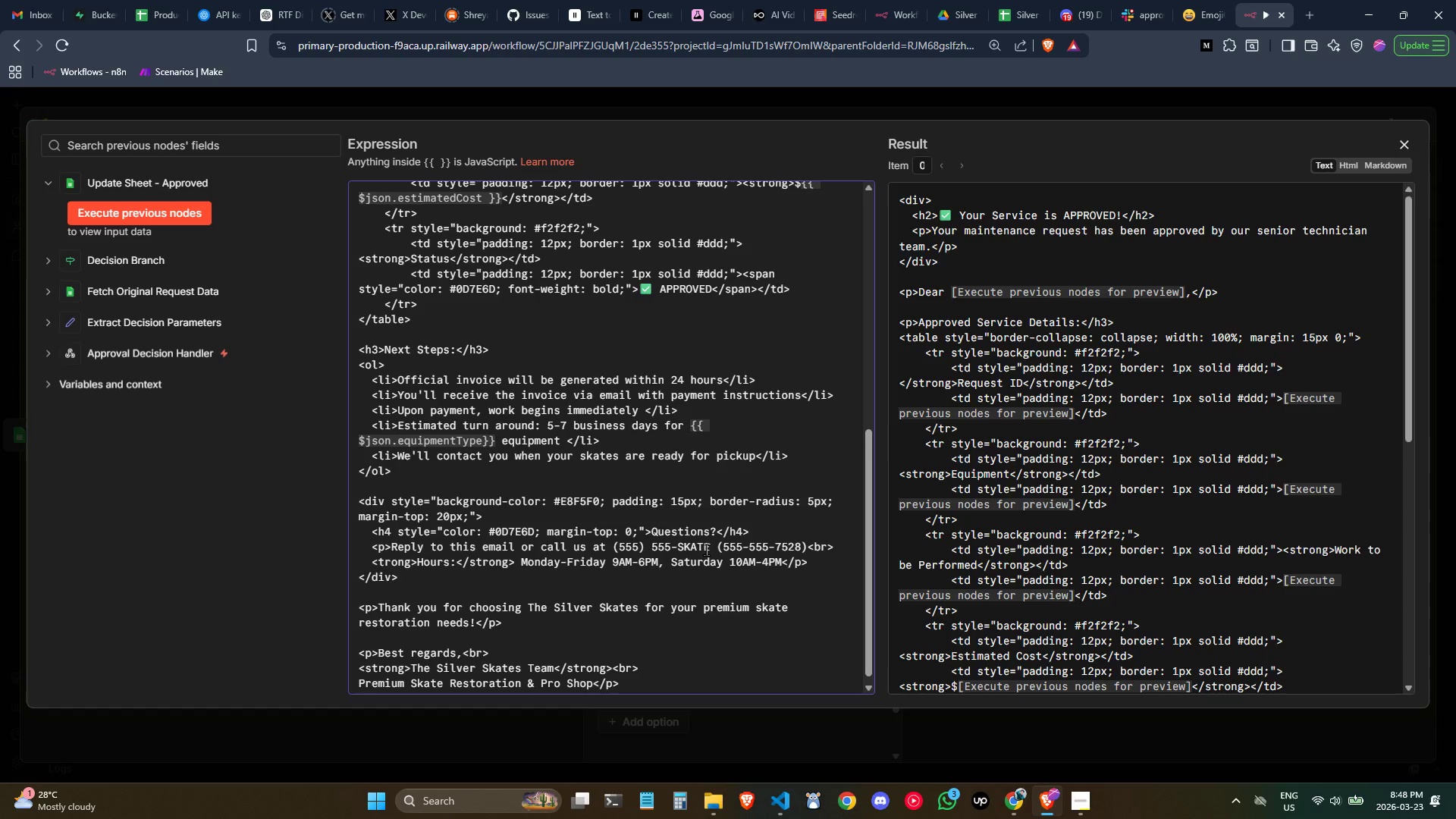 
wait(30.28)
 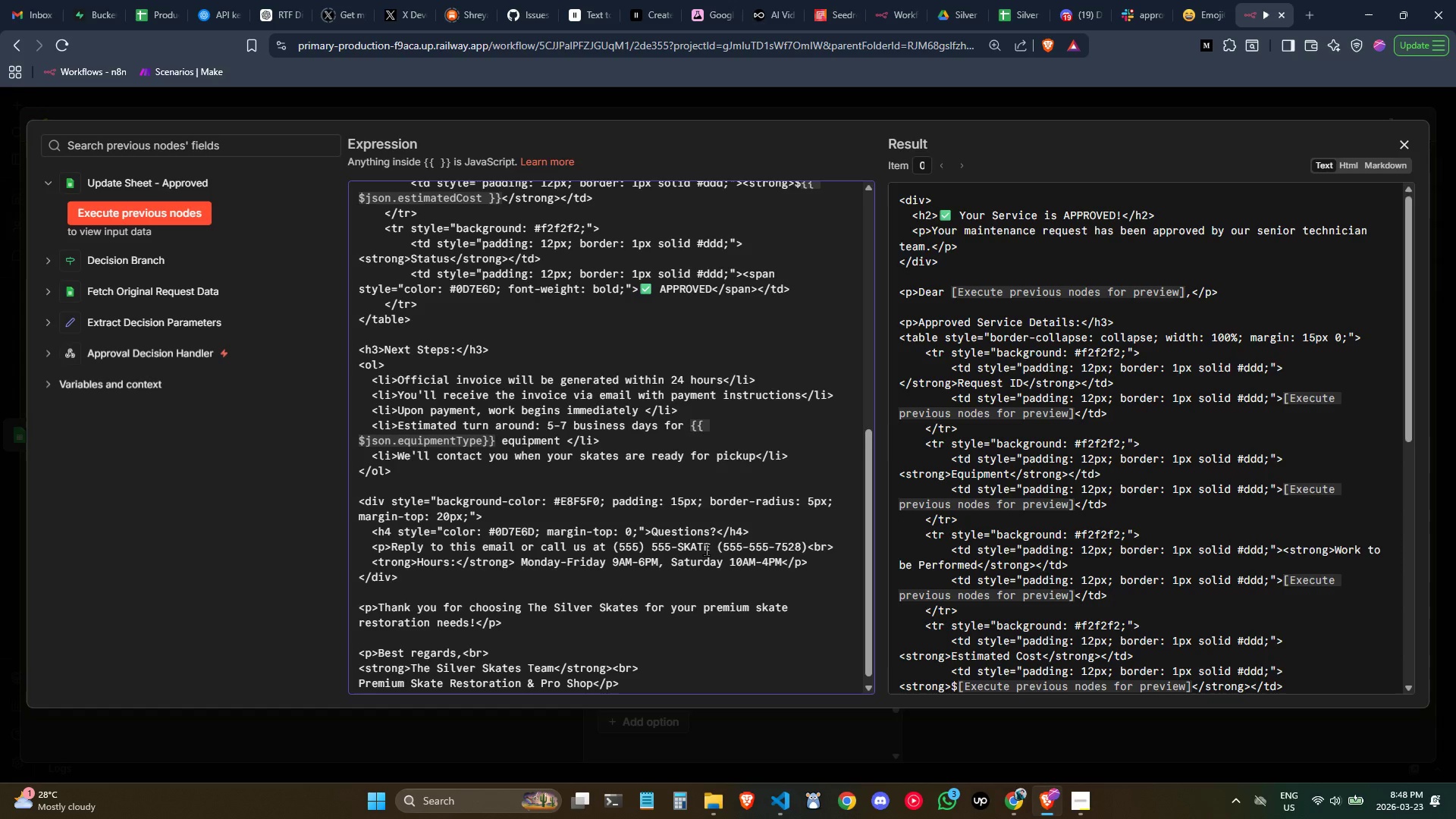 
double_click([488, 611])
 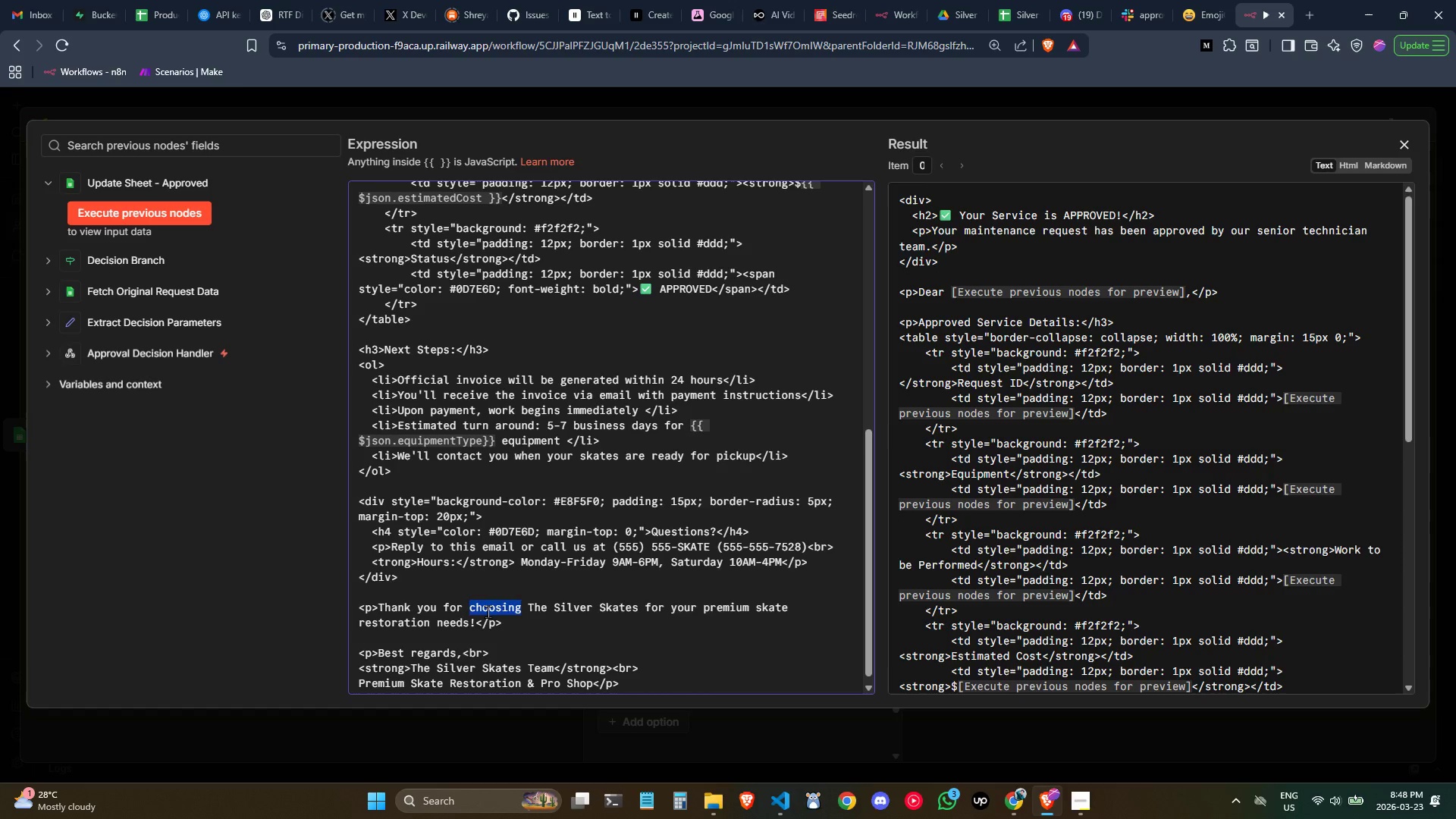 
type(trusting)
 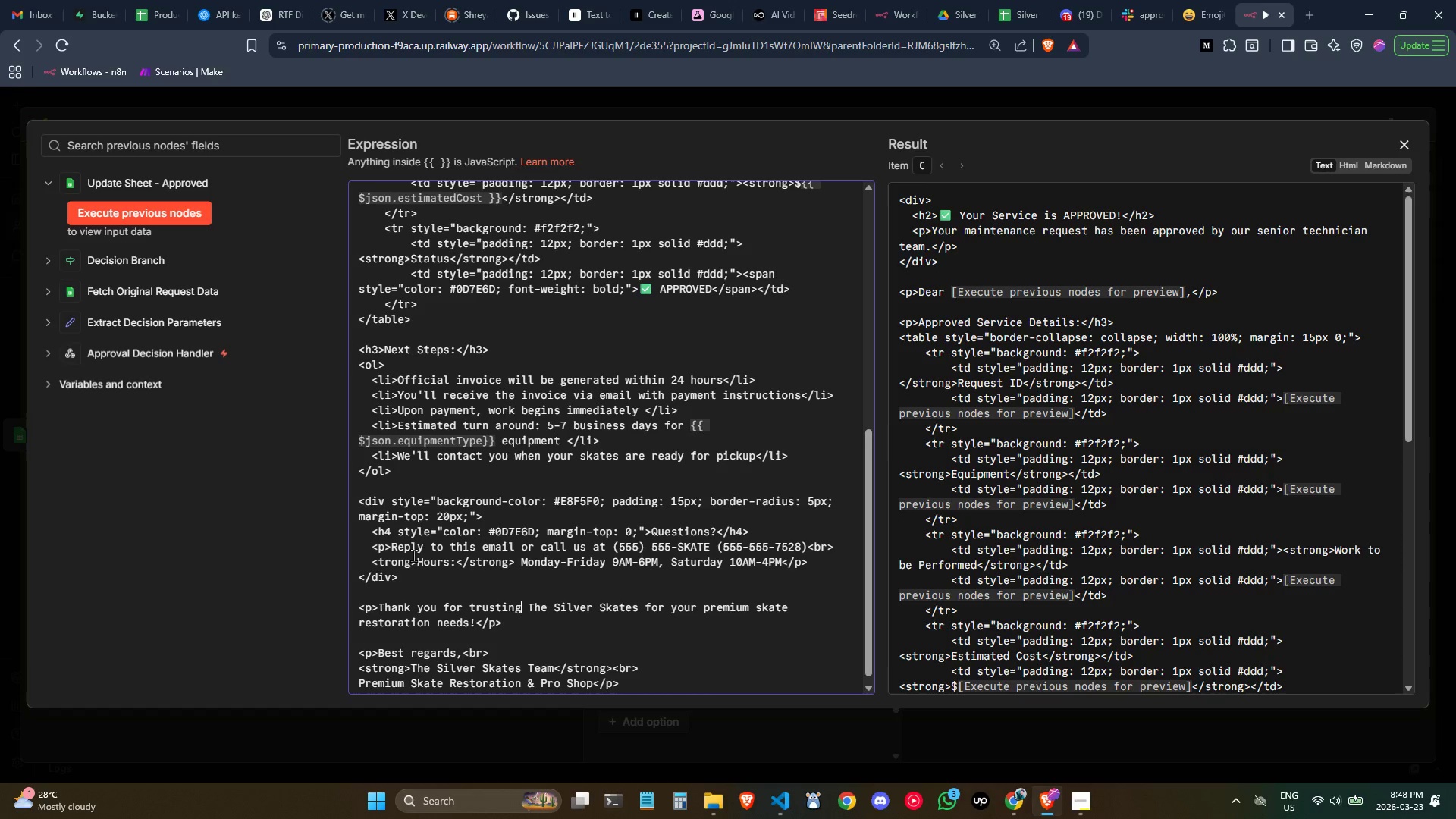 
wait(6.09)
 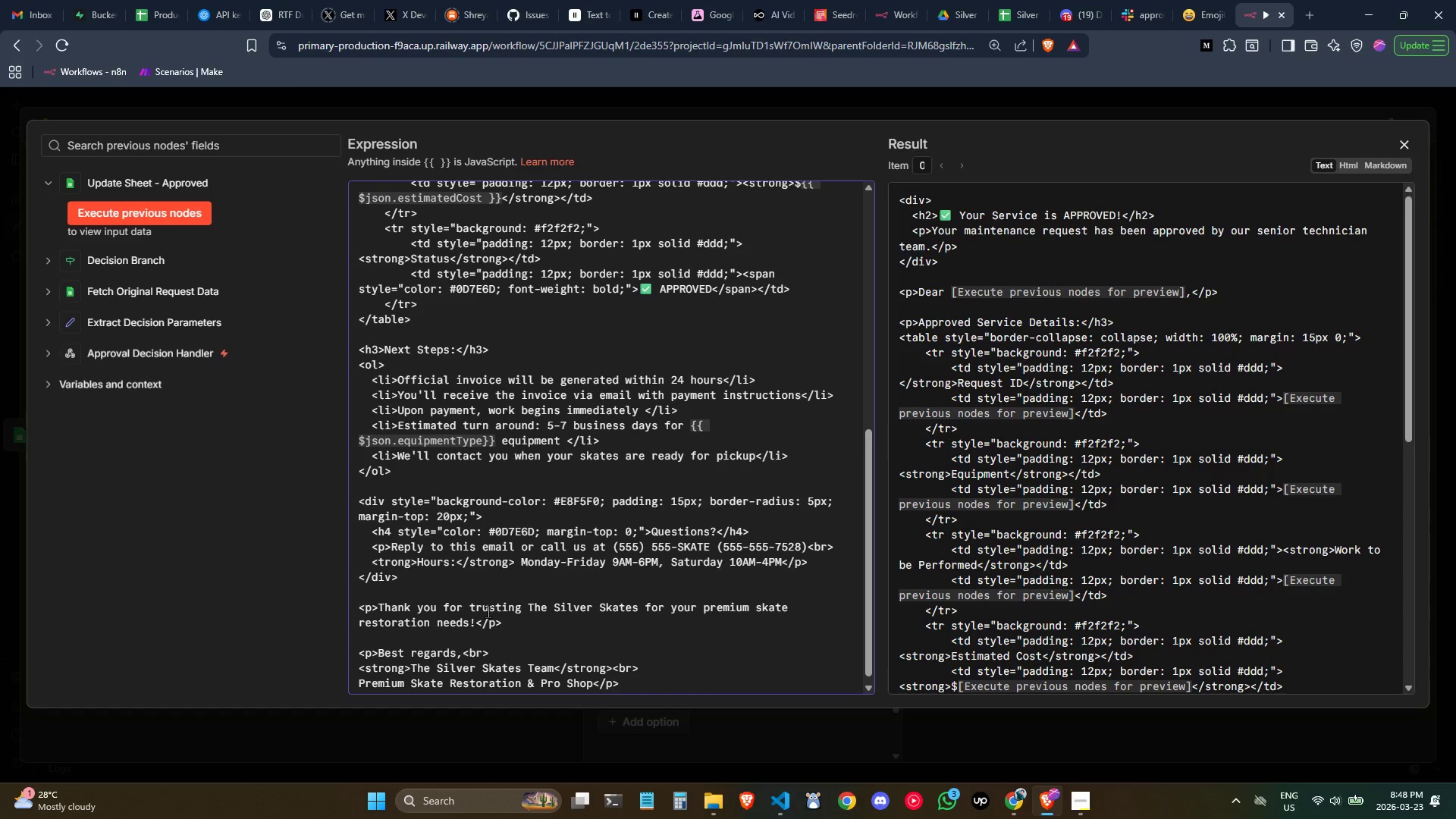 
left_click([664, 603])
 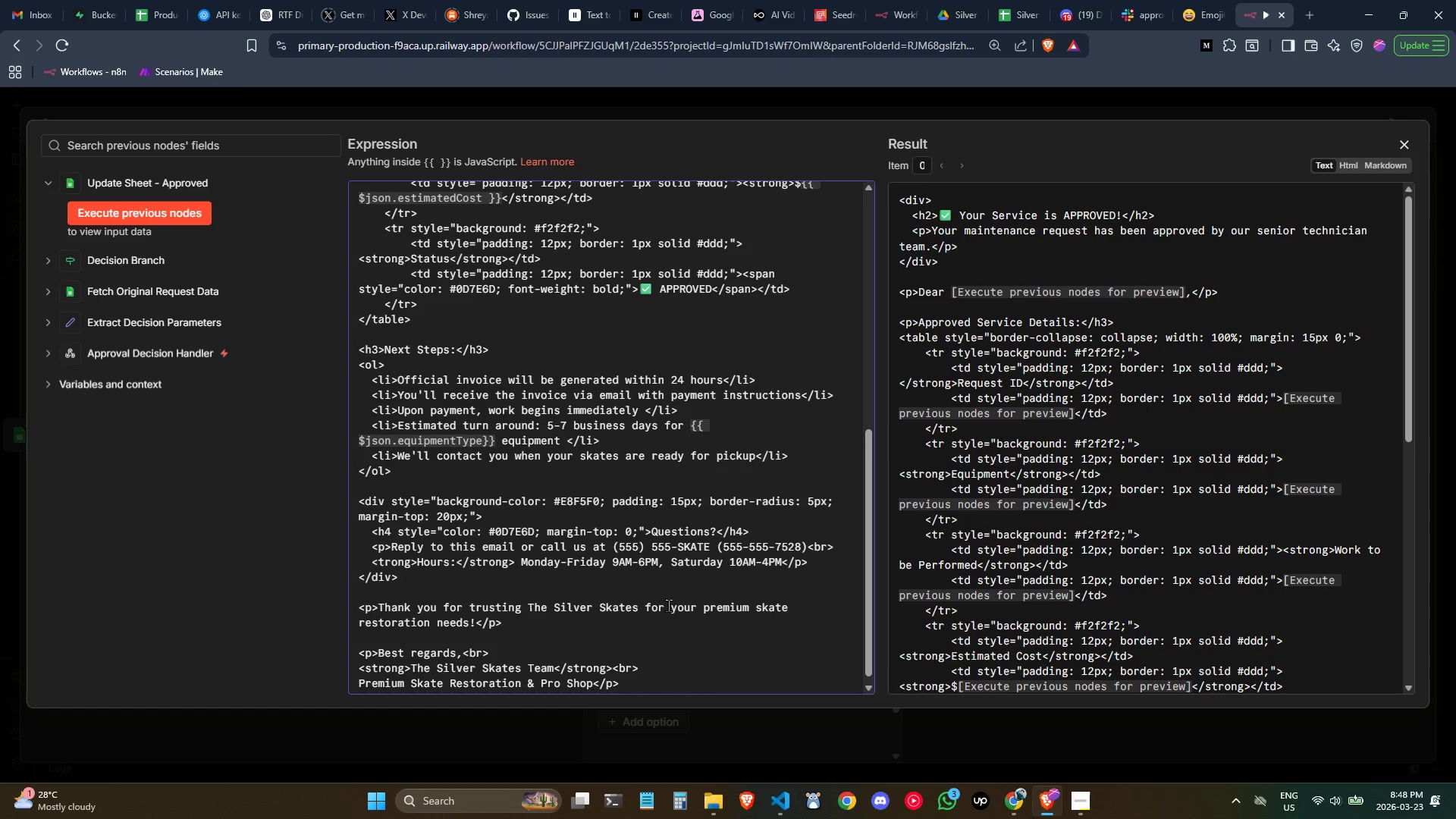 
key(Backspace)
type(wit)
key(Backspace)
key(Backspace)
key(Backspace)
key(Backspace)
key(Backspace)
type(with)
 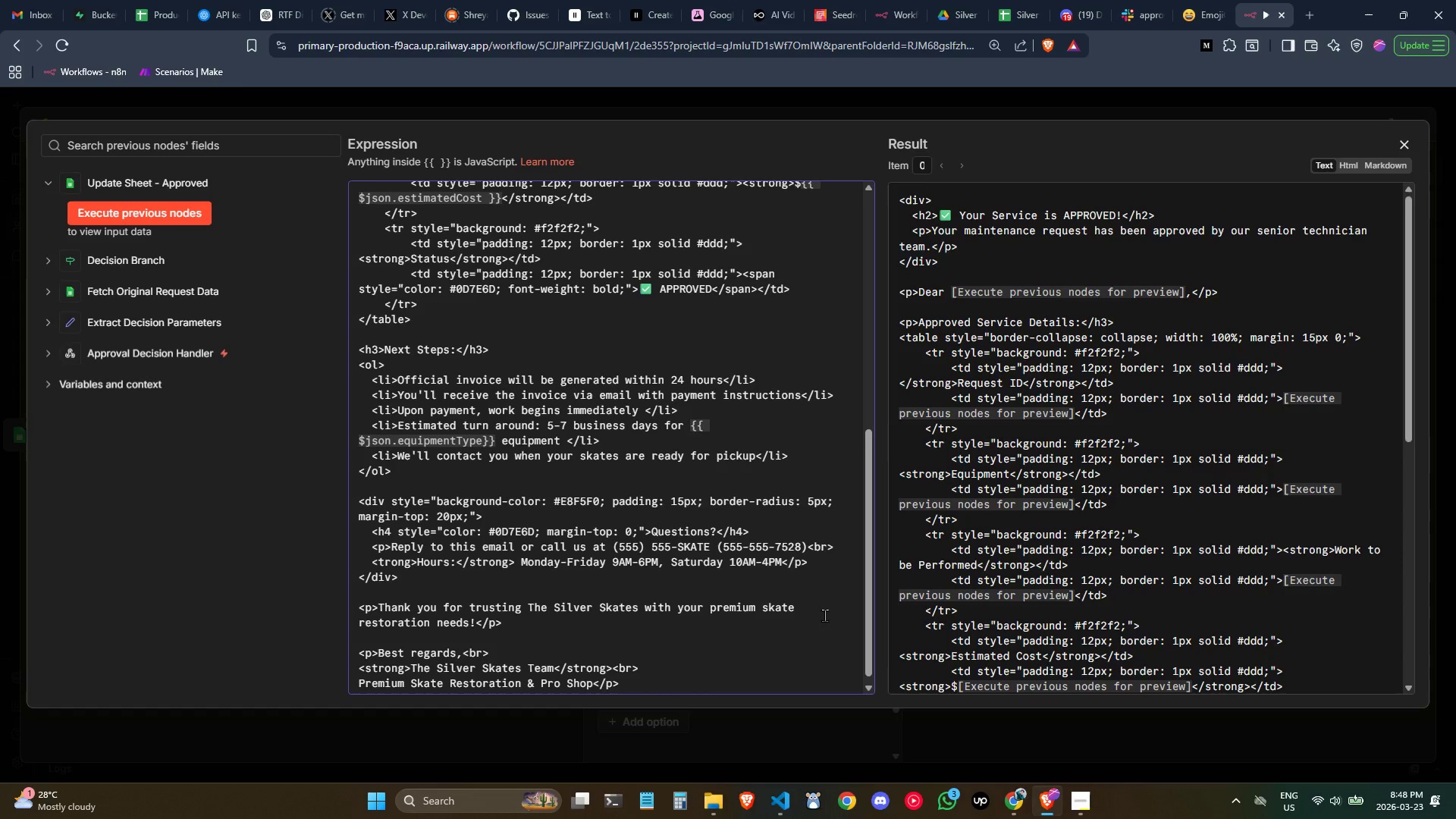 
wait(10.19)
 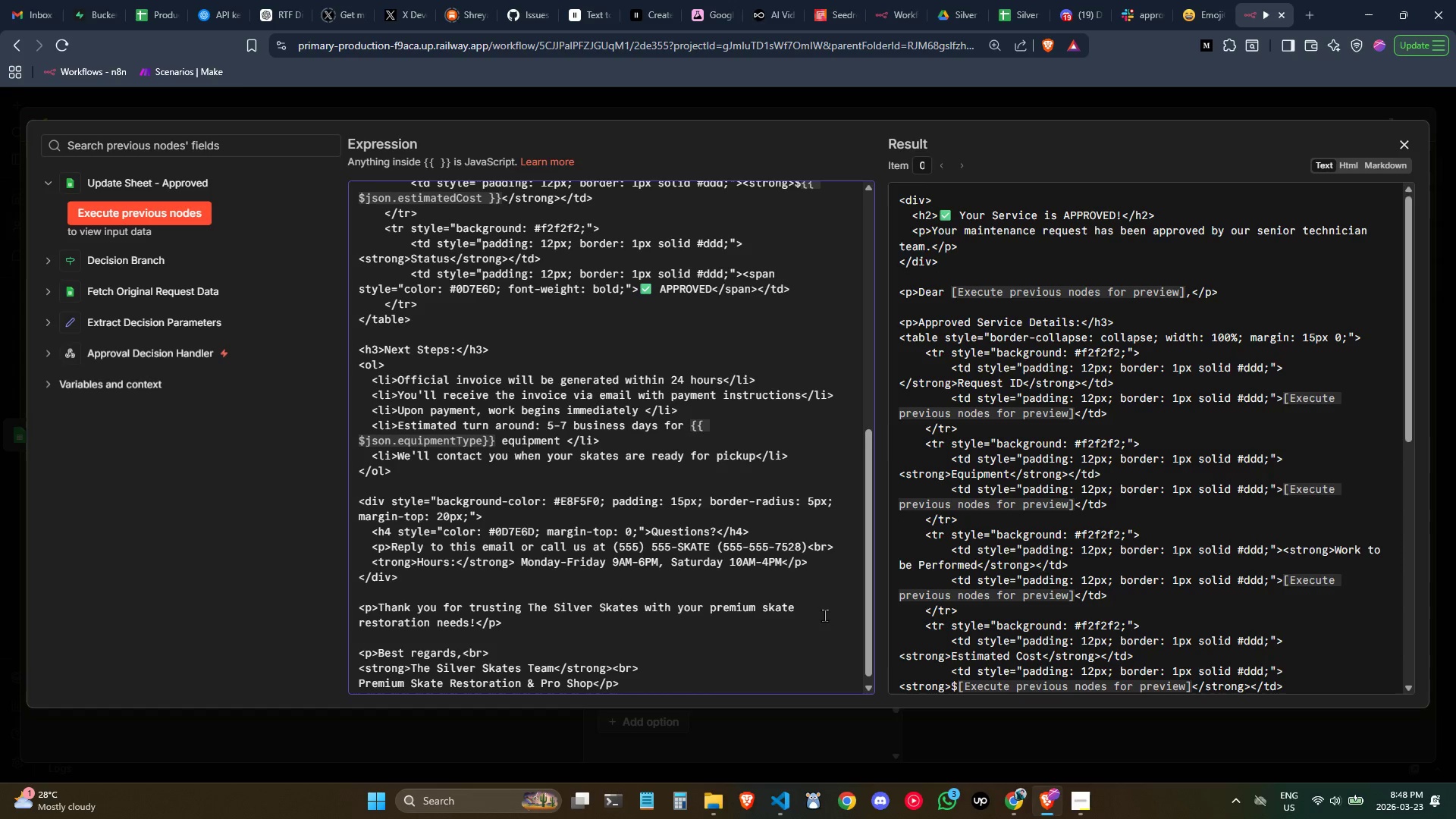 
left_click([761, 622])
 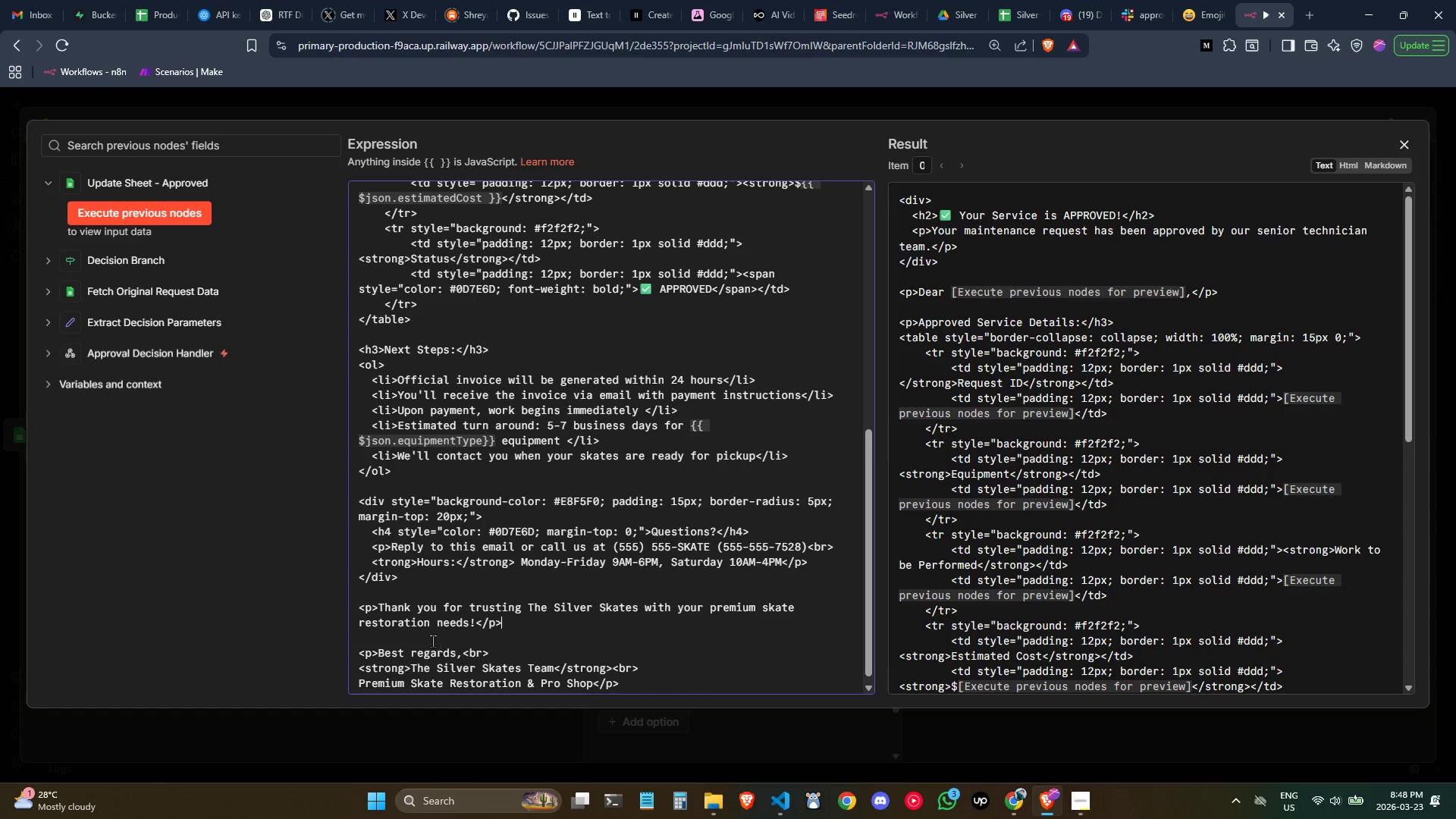 
left_click([468, 621])
 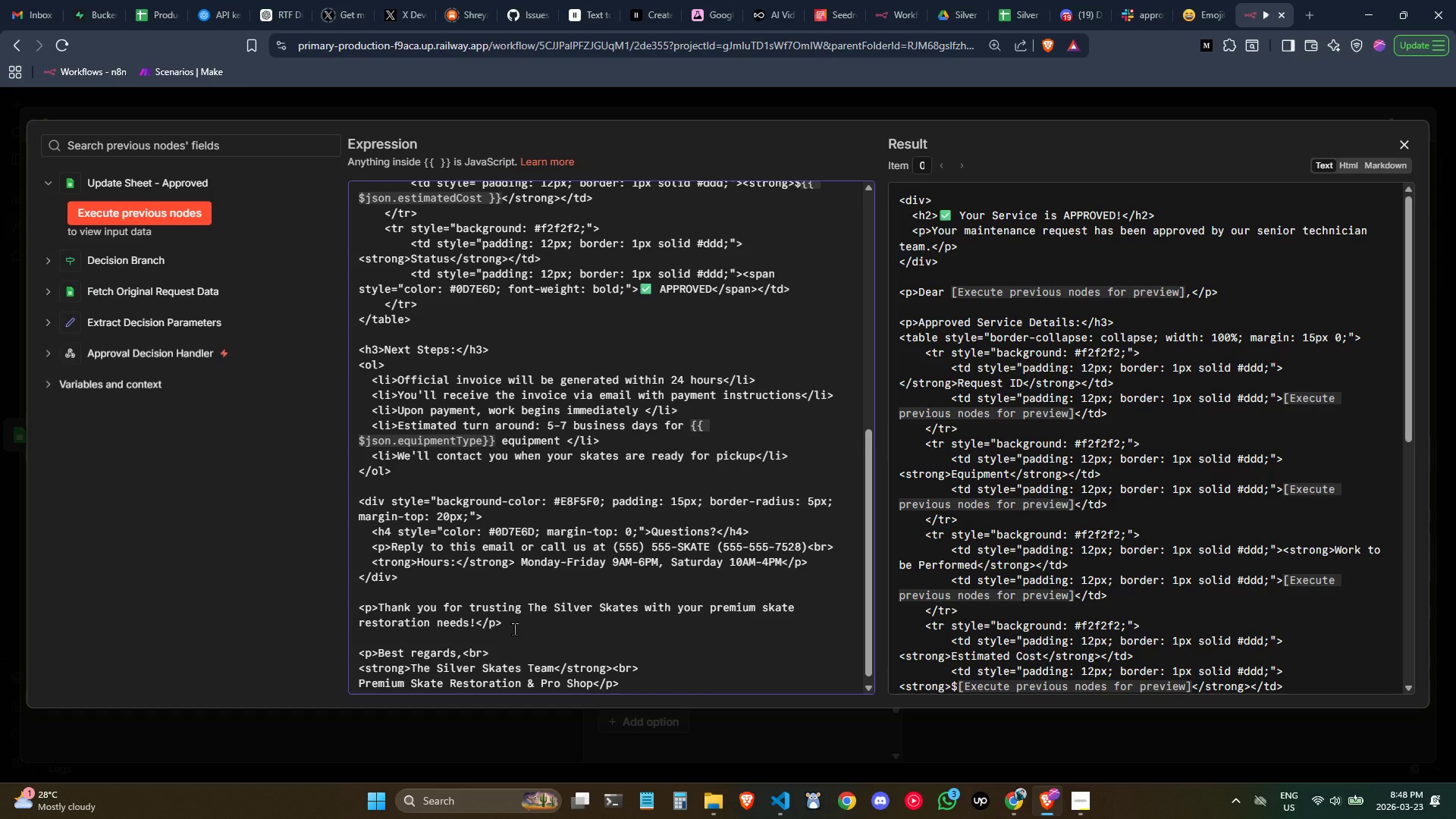 
key(Backspace)
 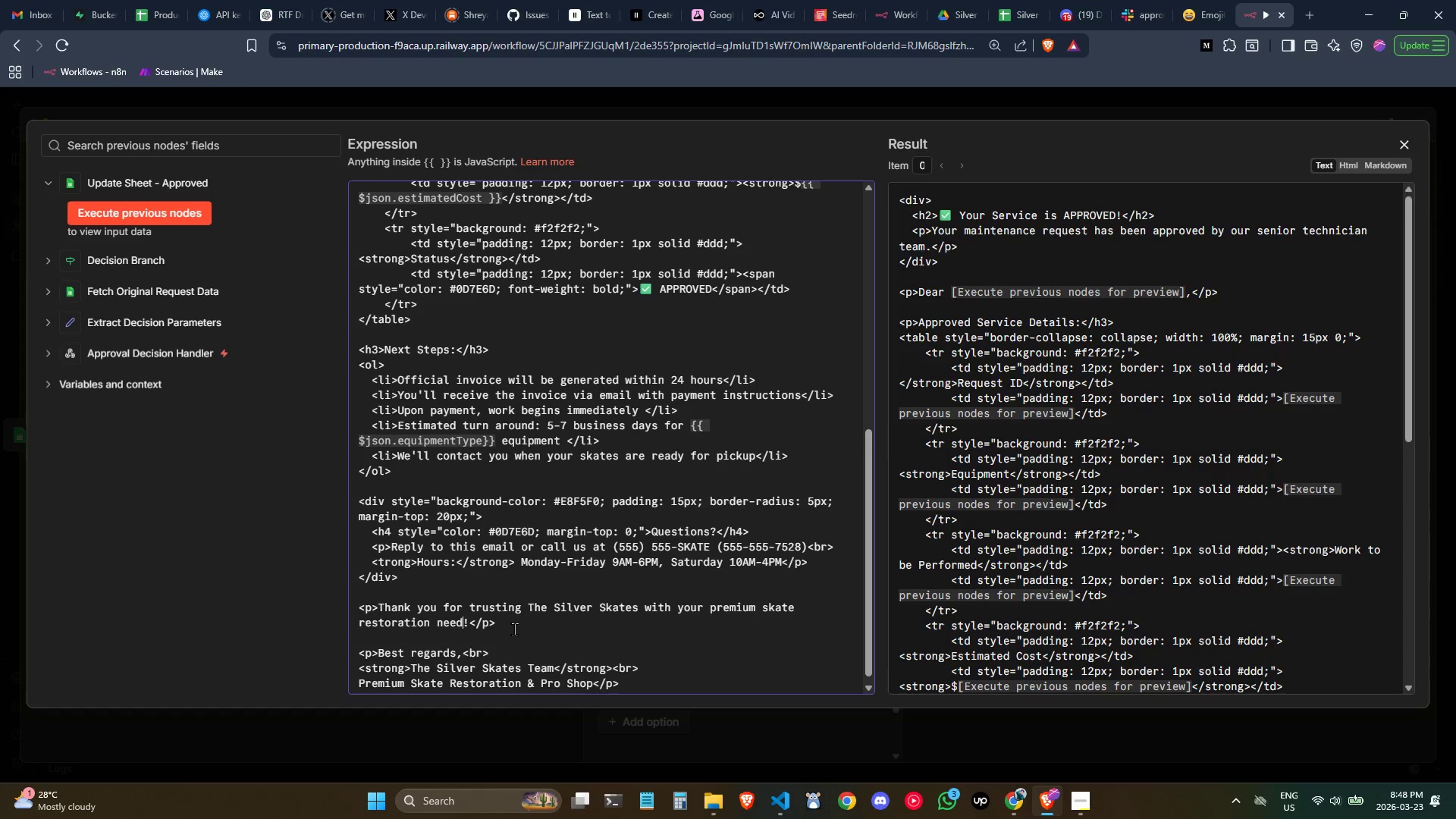 
key(Backspace)
 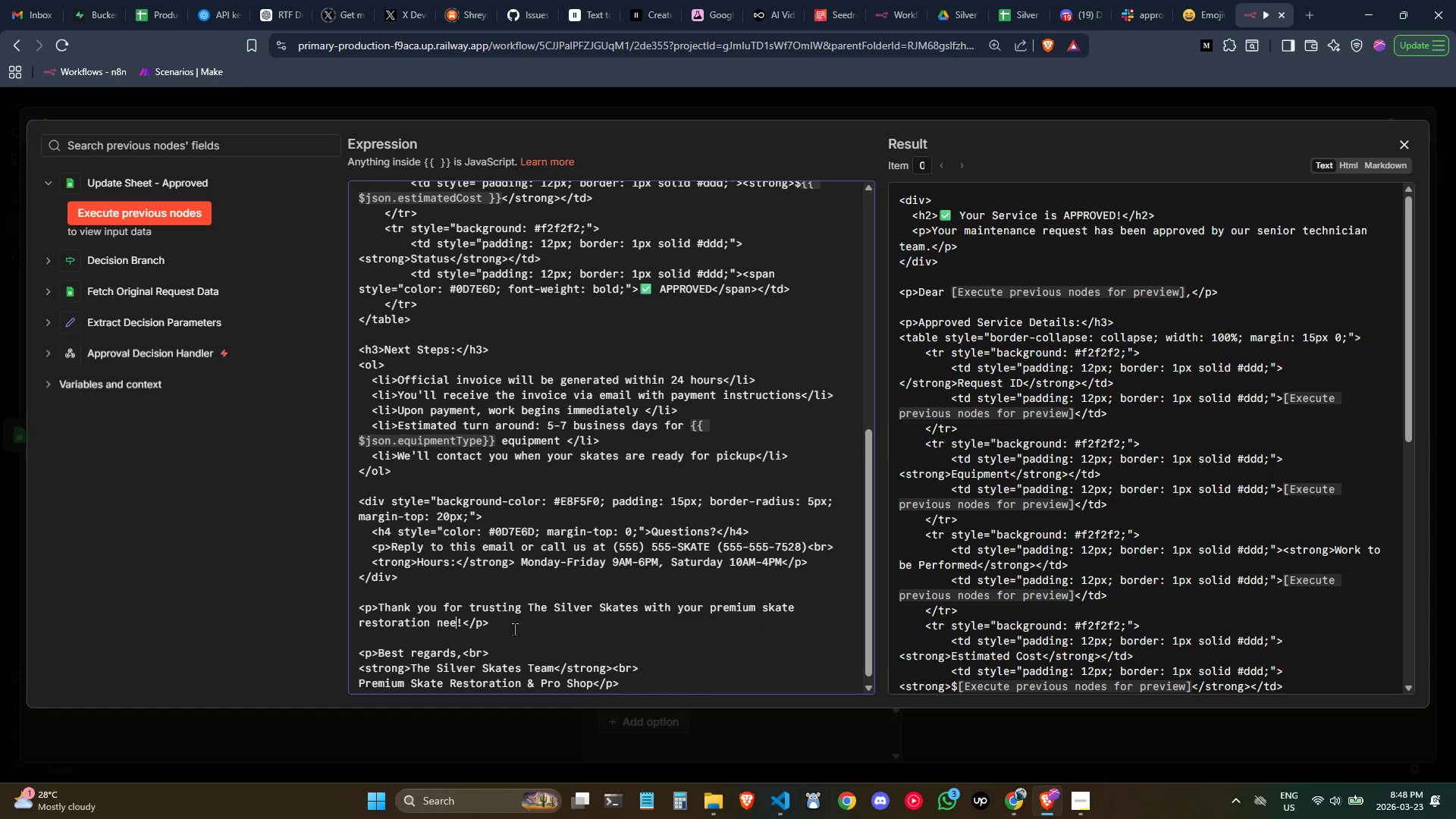 
key(Backspace)
 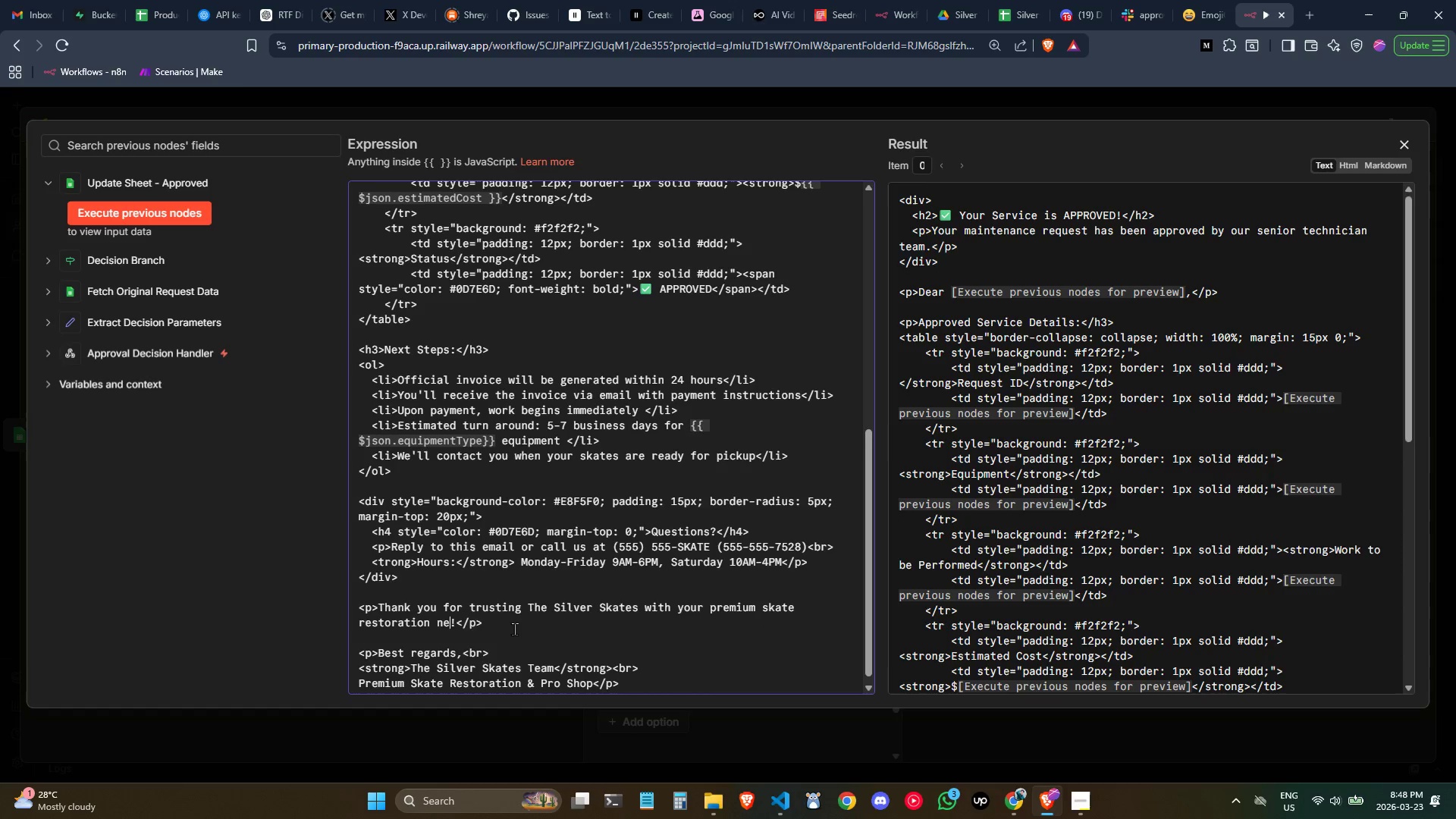 
key(Backspace)
 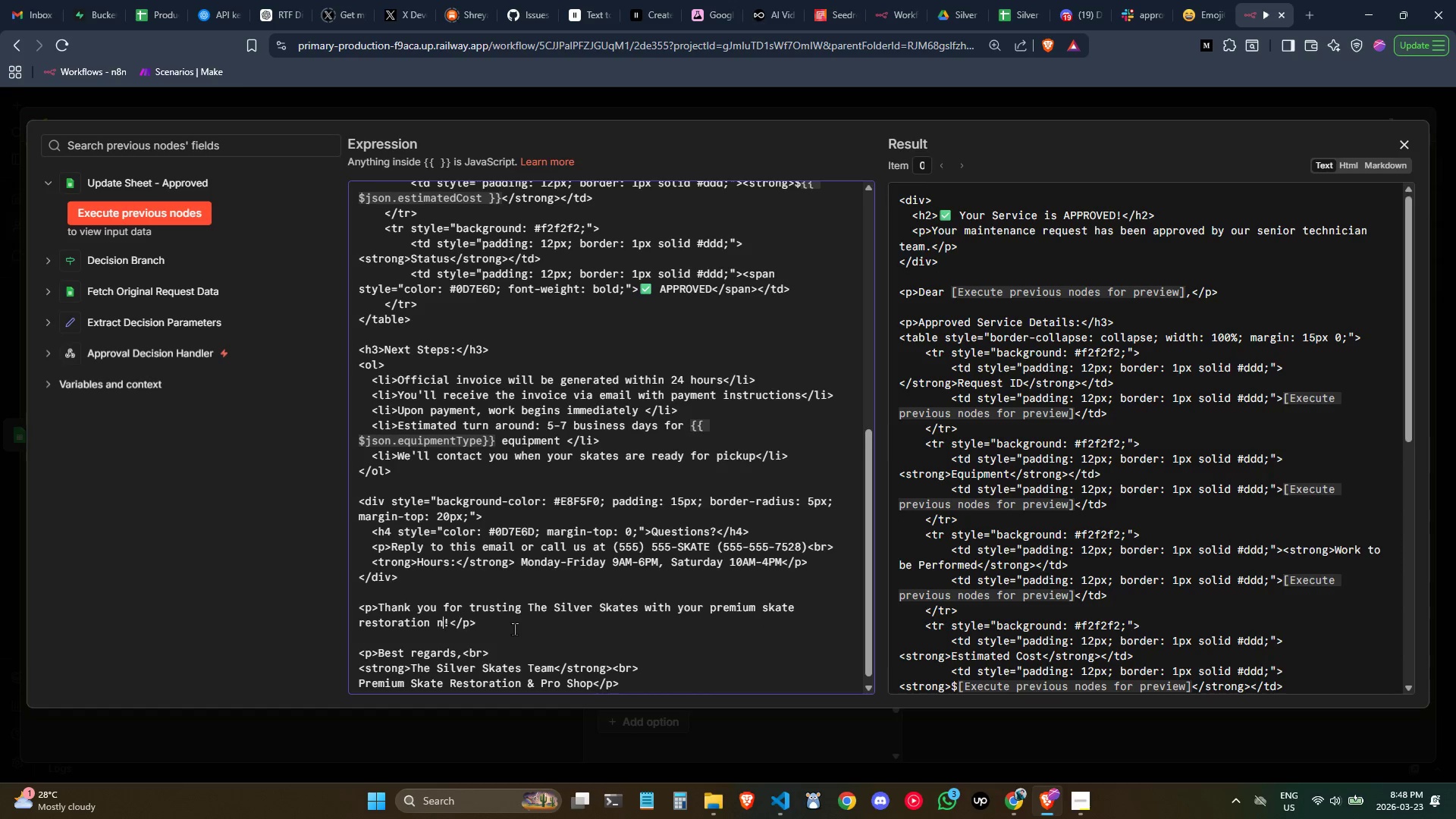 
key(Backspace)
 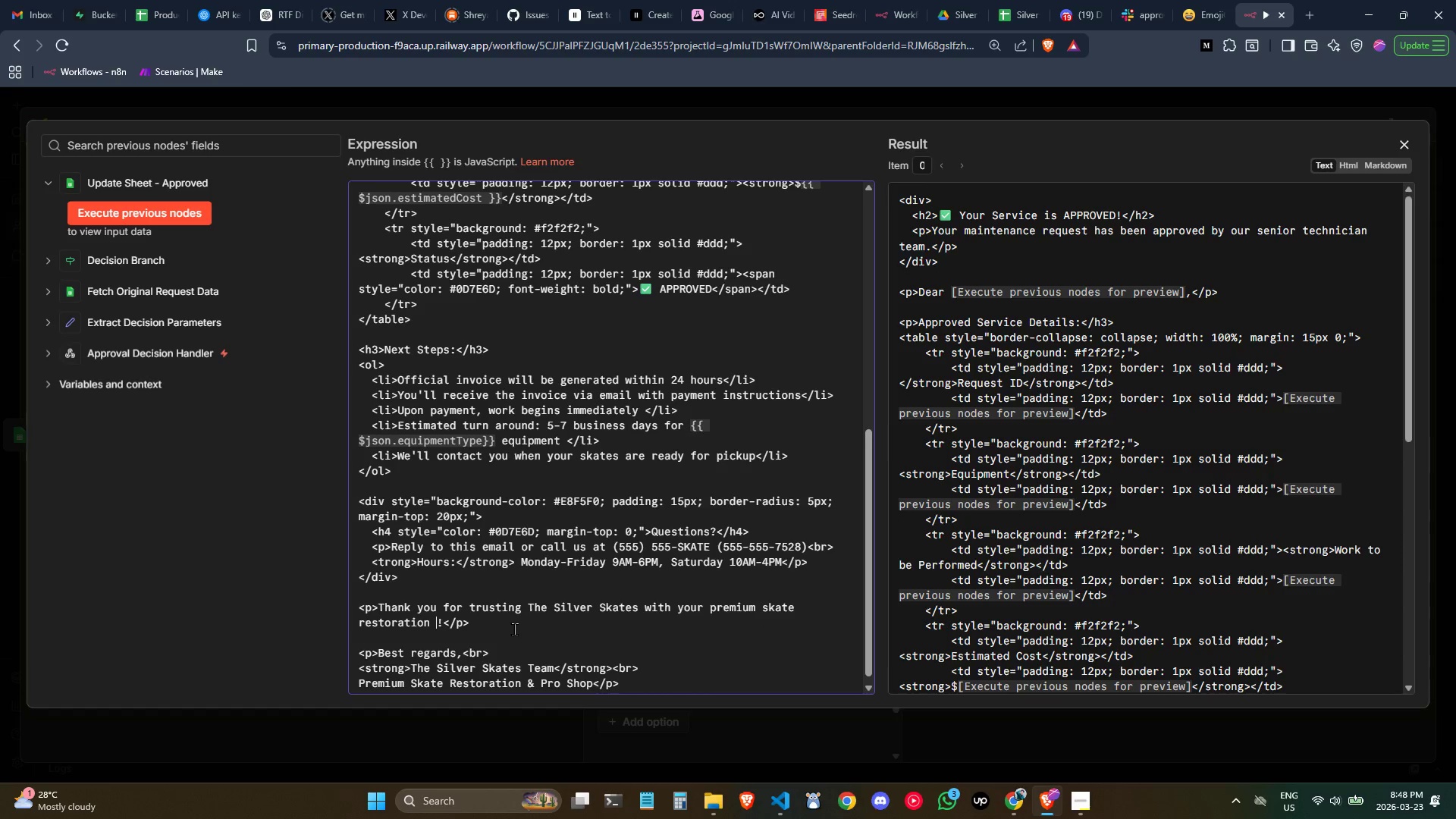 
key(Backspace)
 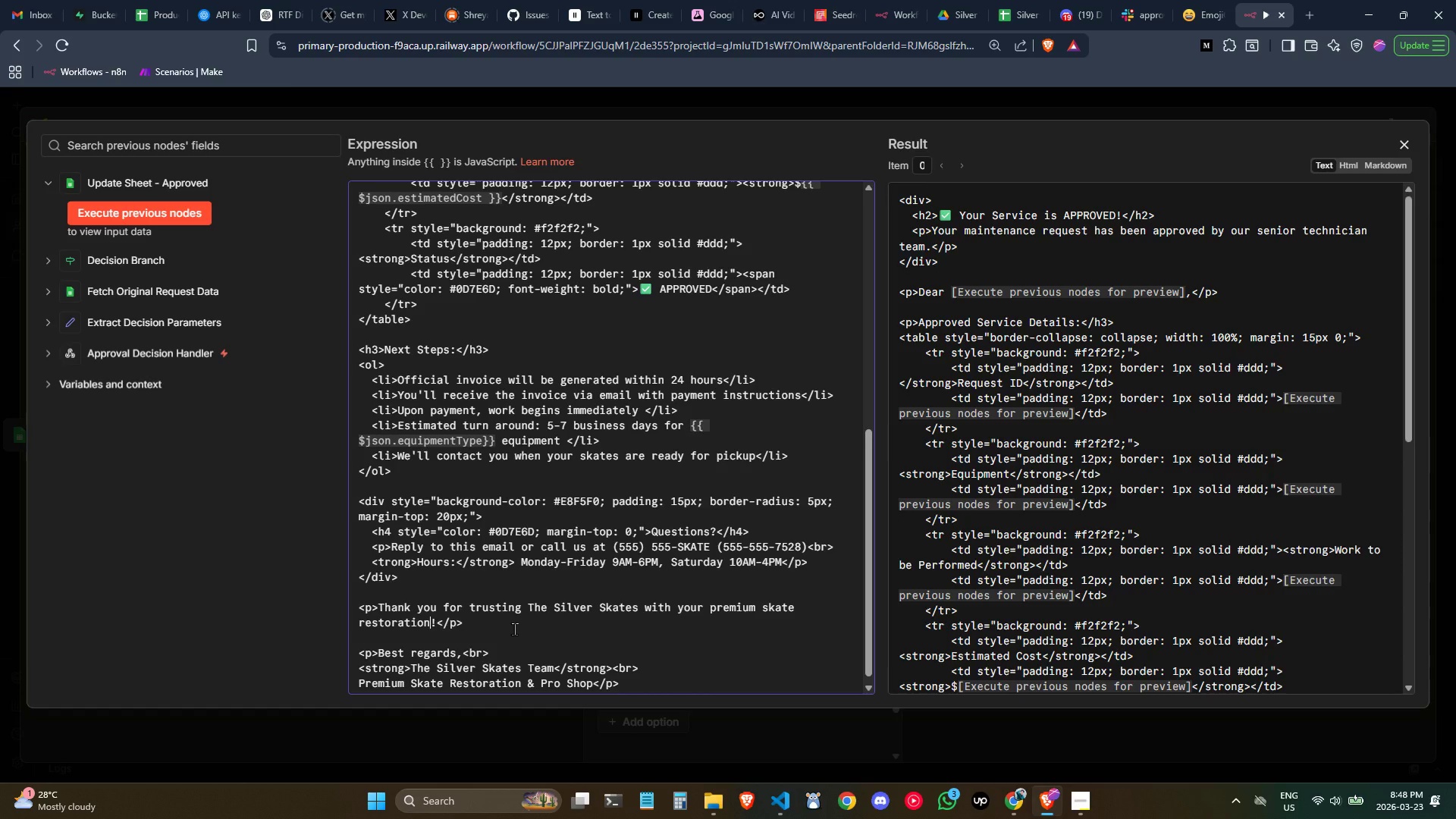 
wait(11.73)
 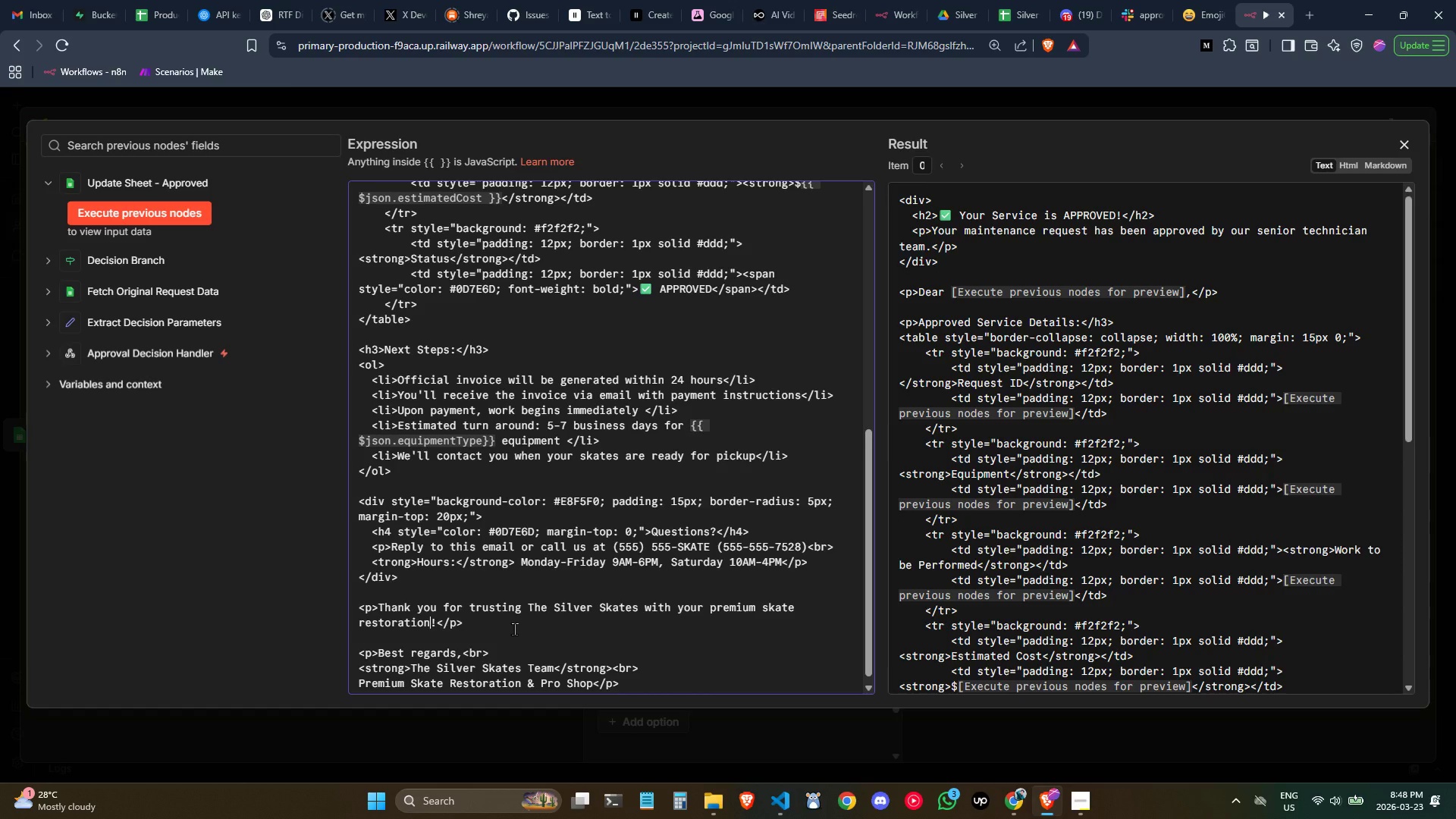 
key(Control+ControlLeft)
 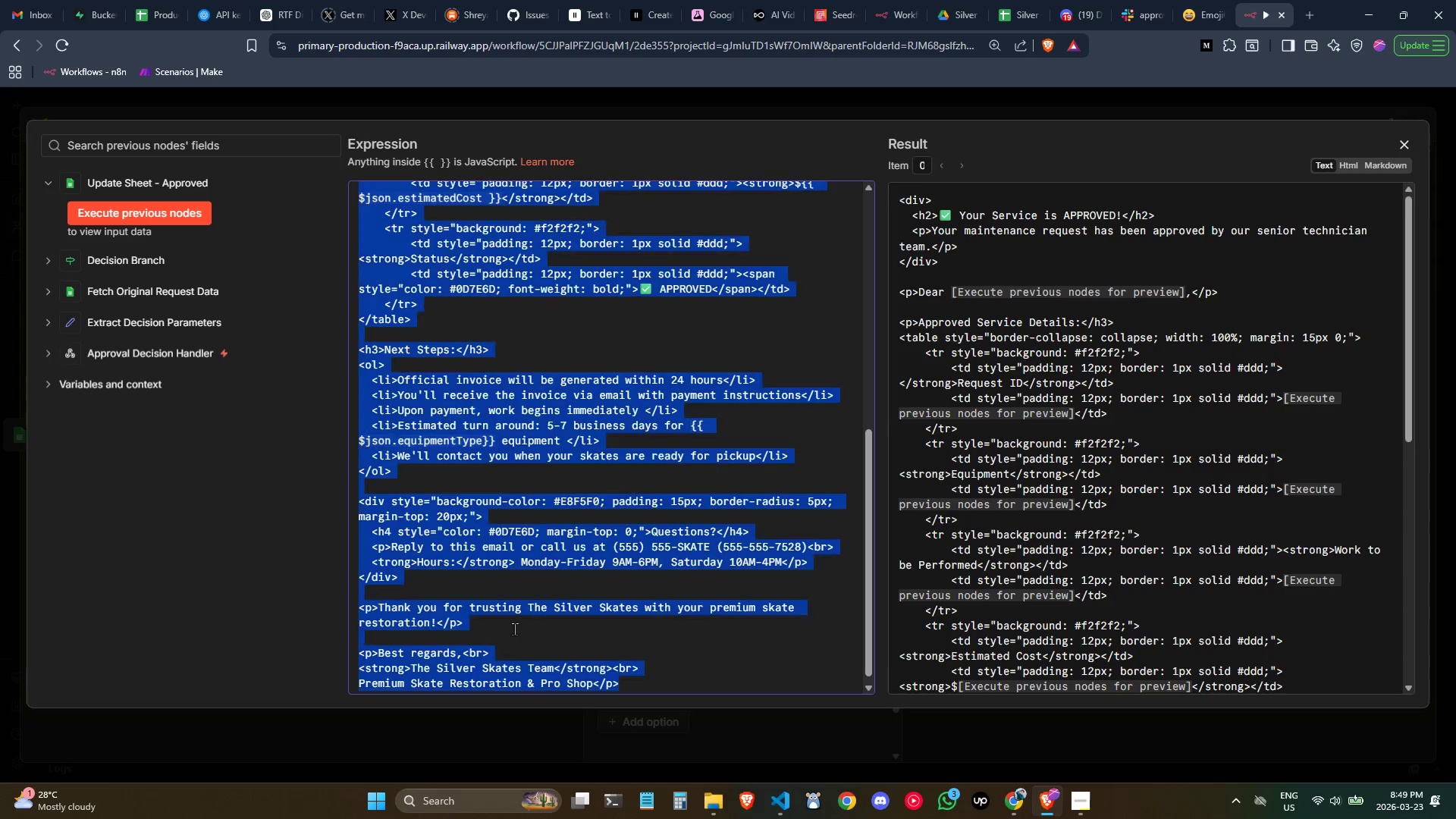 
key(Control+A)
 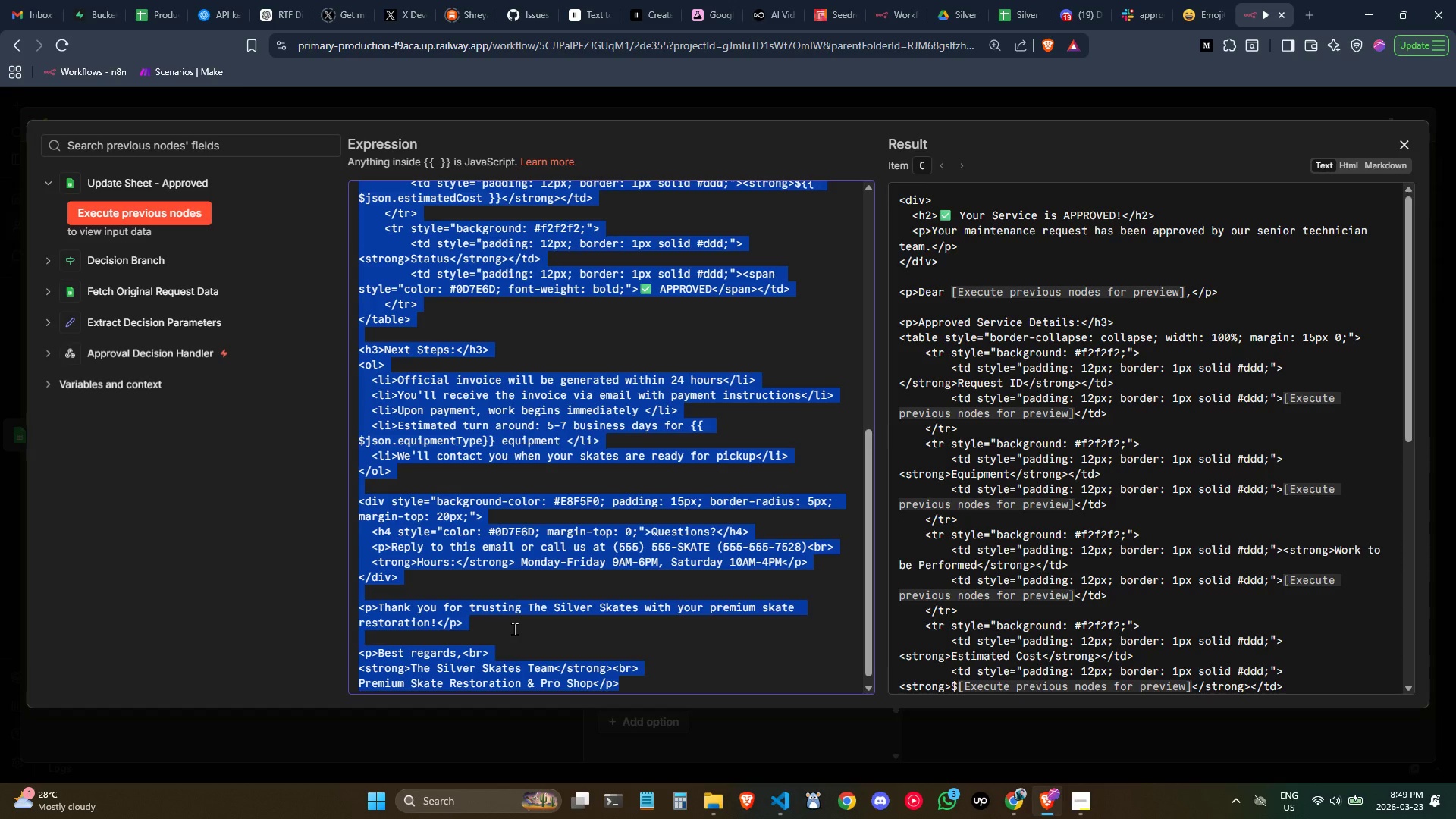 
key(Control+C)
 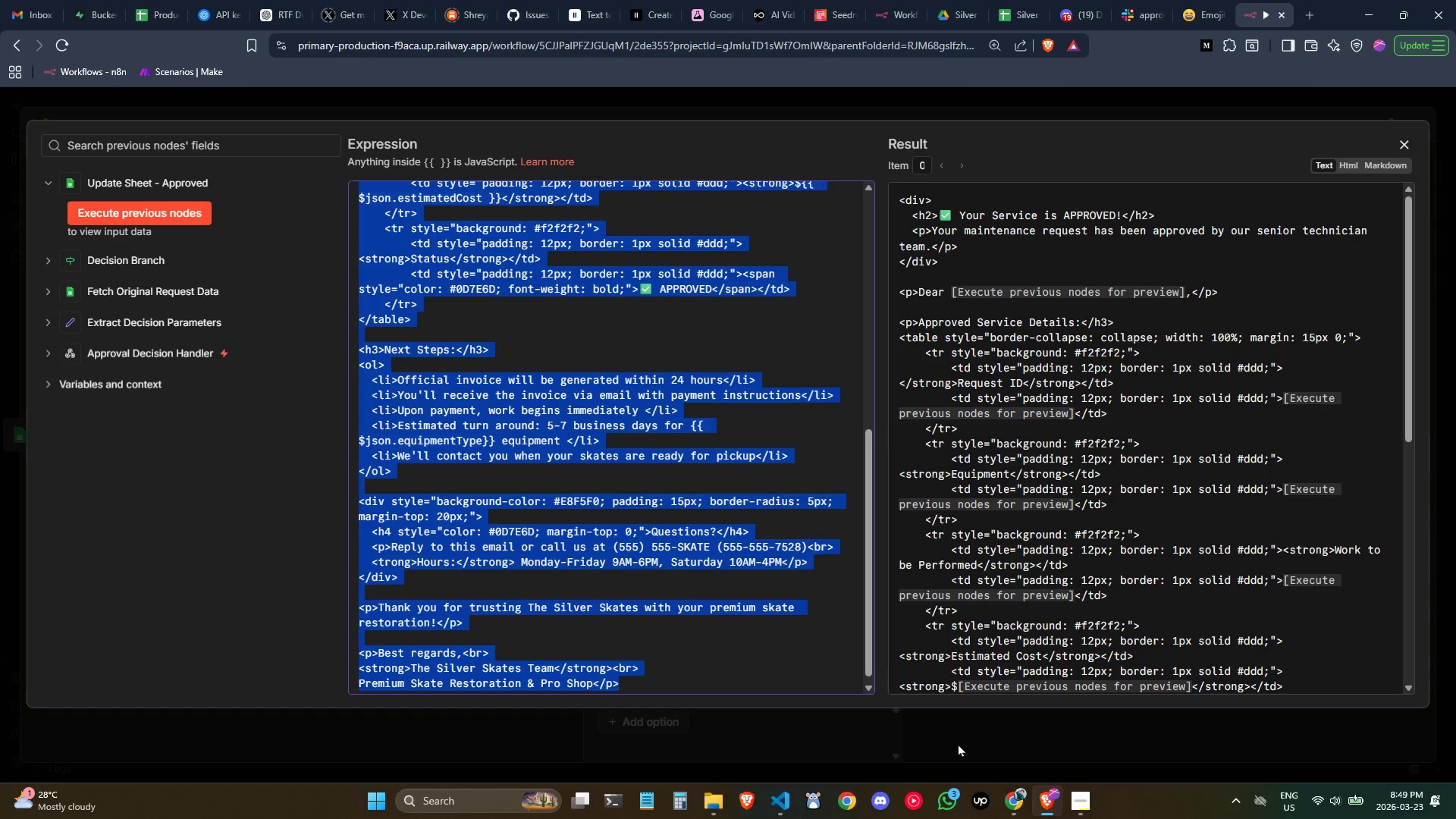 
key(Control+C)
 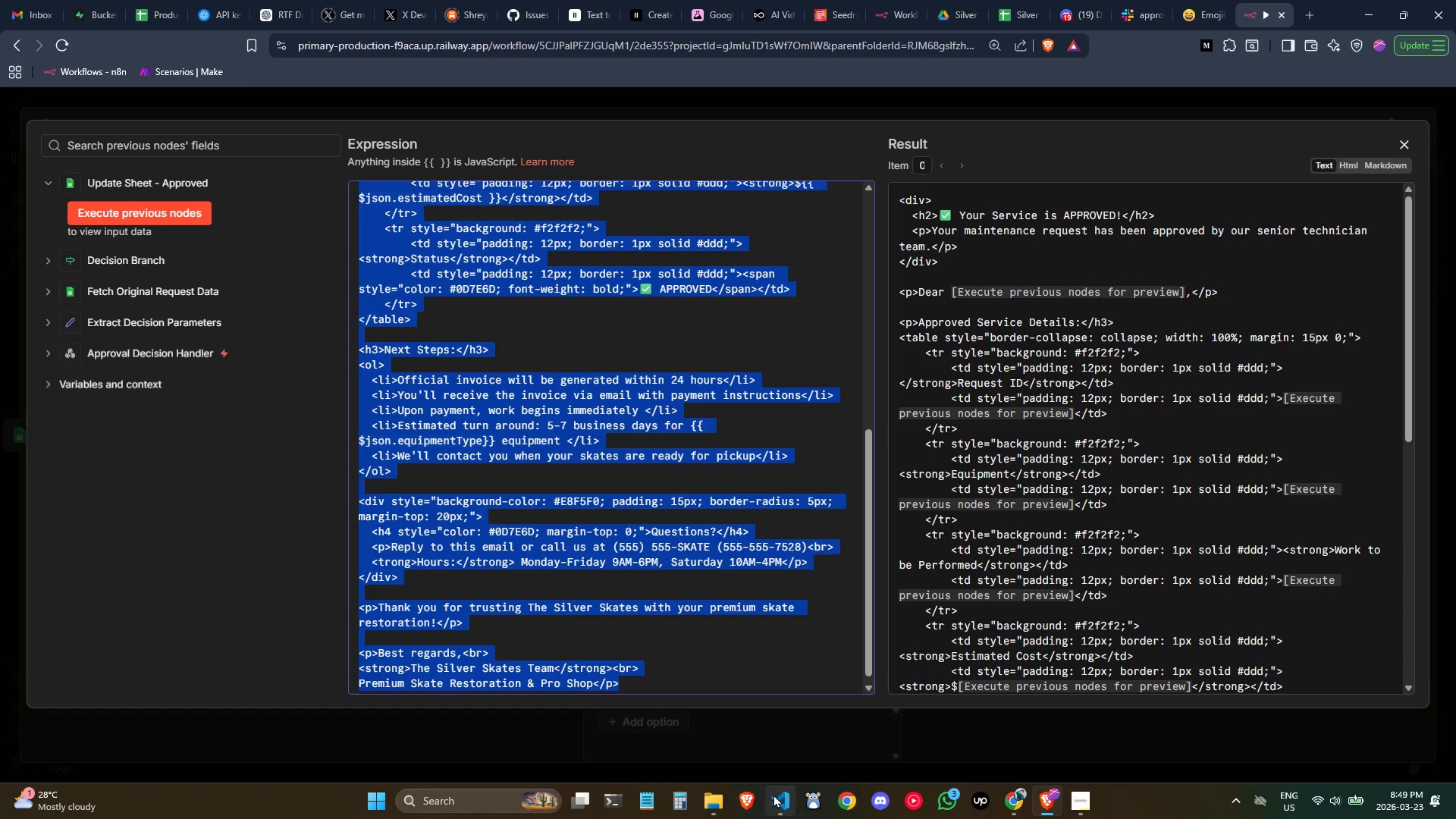 
left_click([736, 694])
 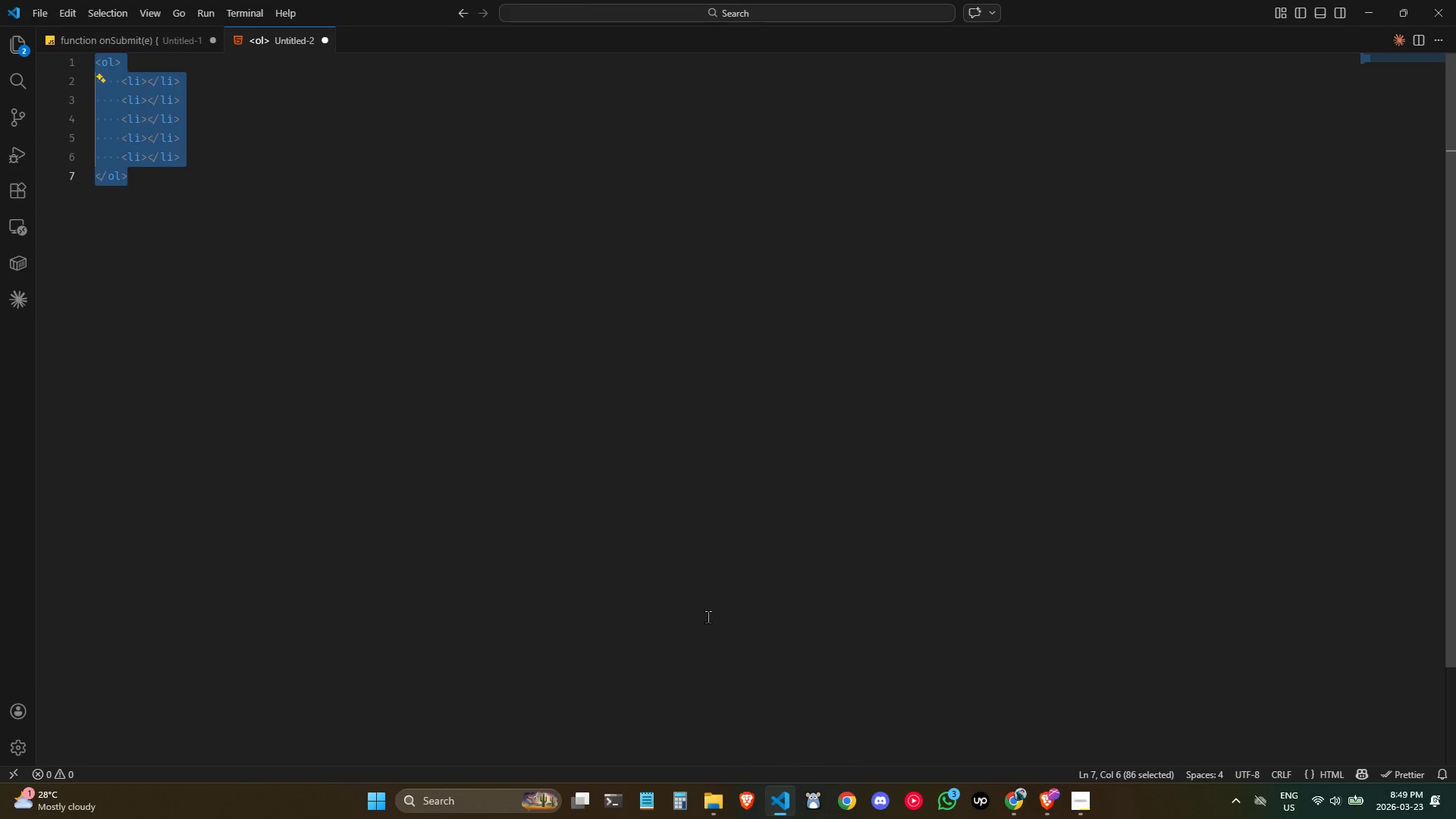 
key(Control+ControlLeft)
 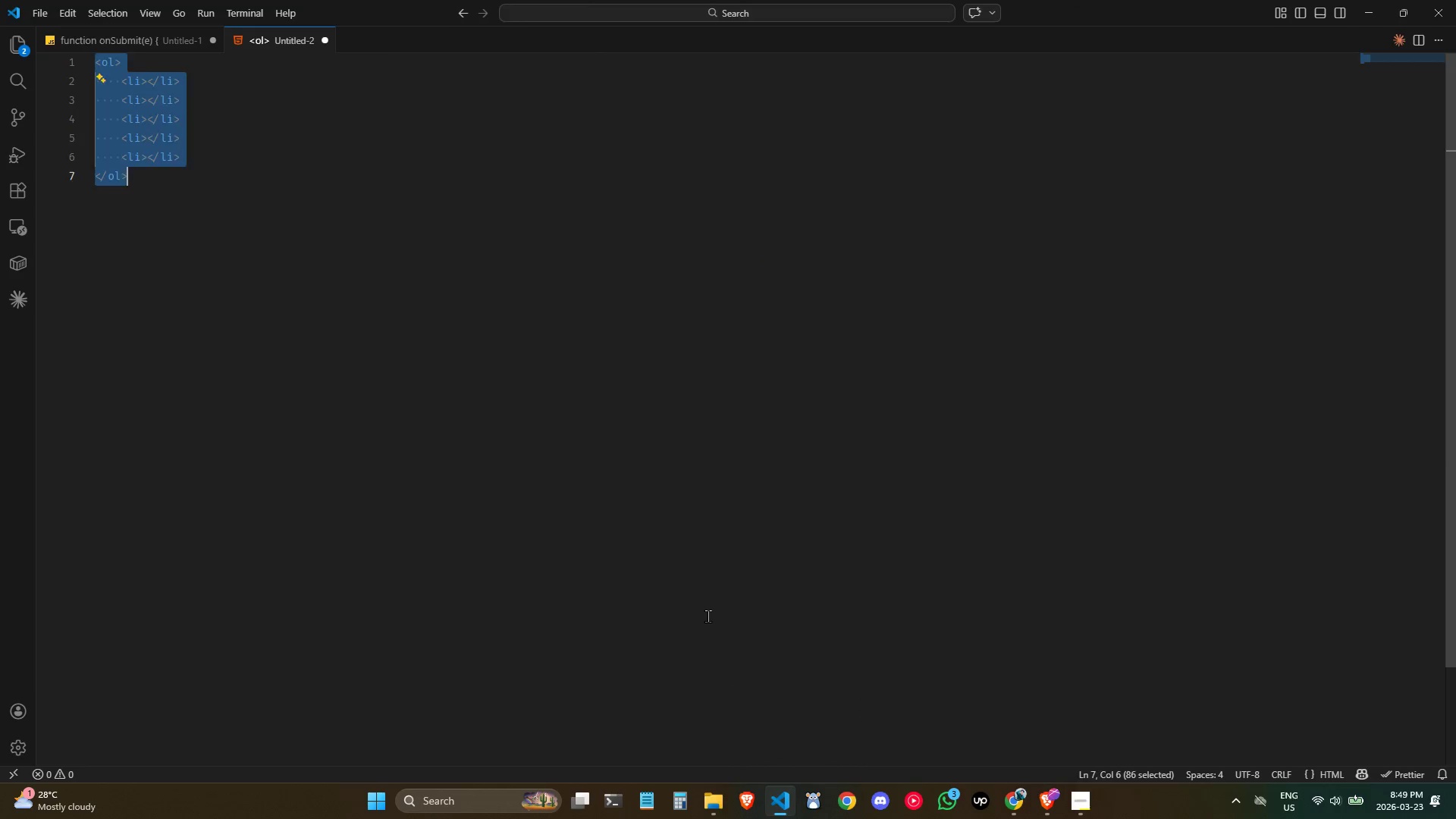 
key(Control+V)
 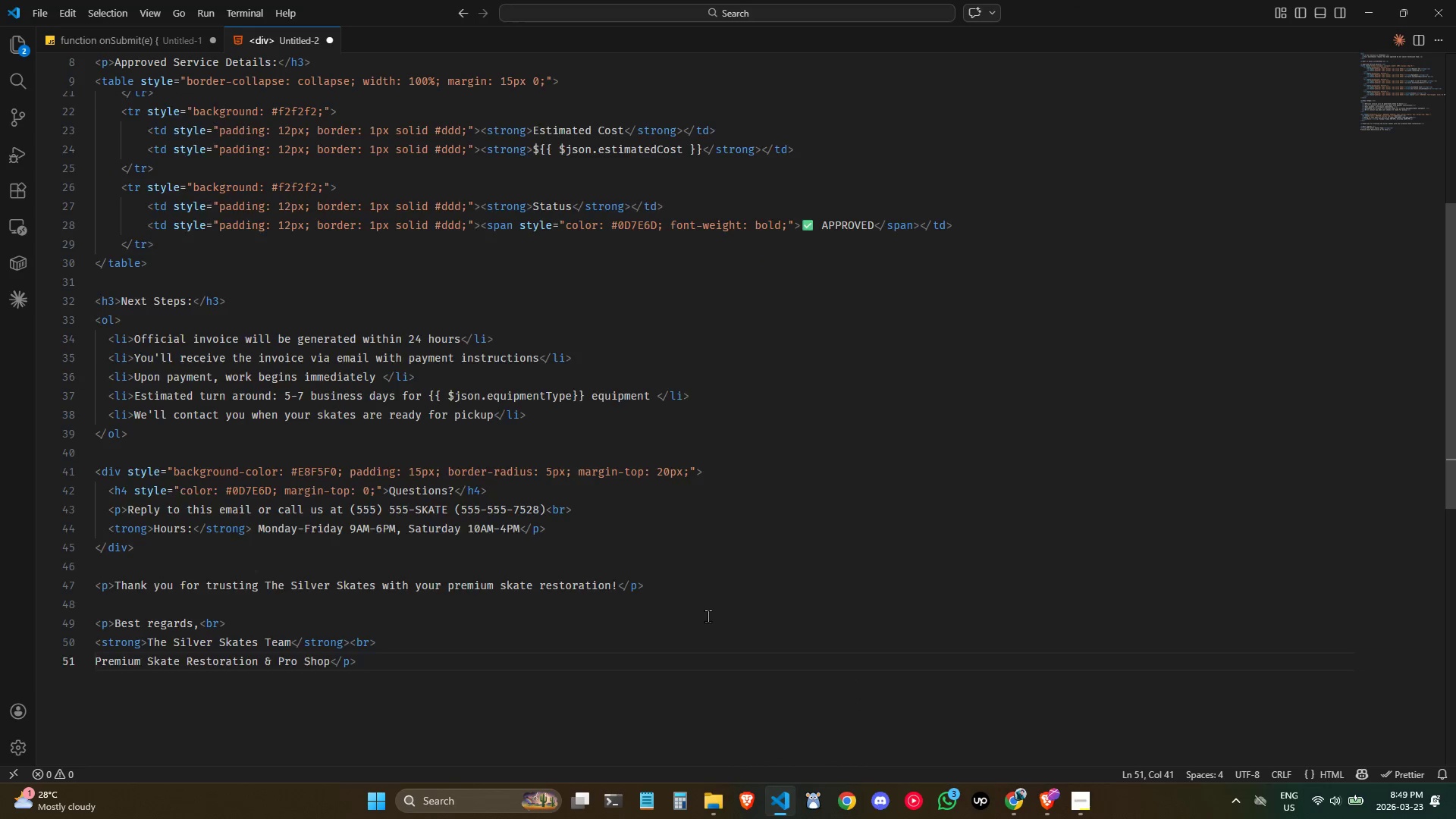 
scroll: coordinate [708, 616], scroll_direction: up, amount: 11.0
 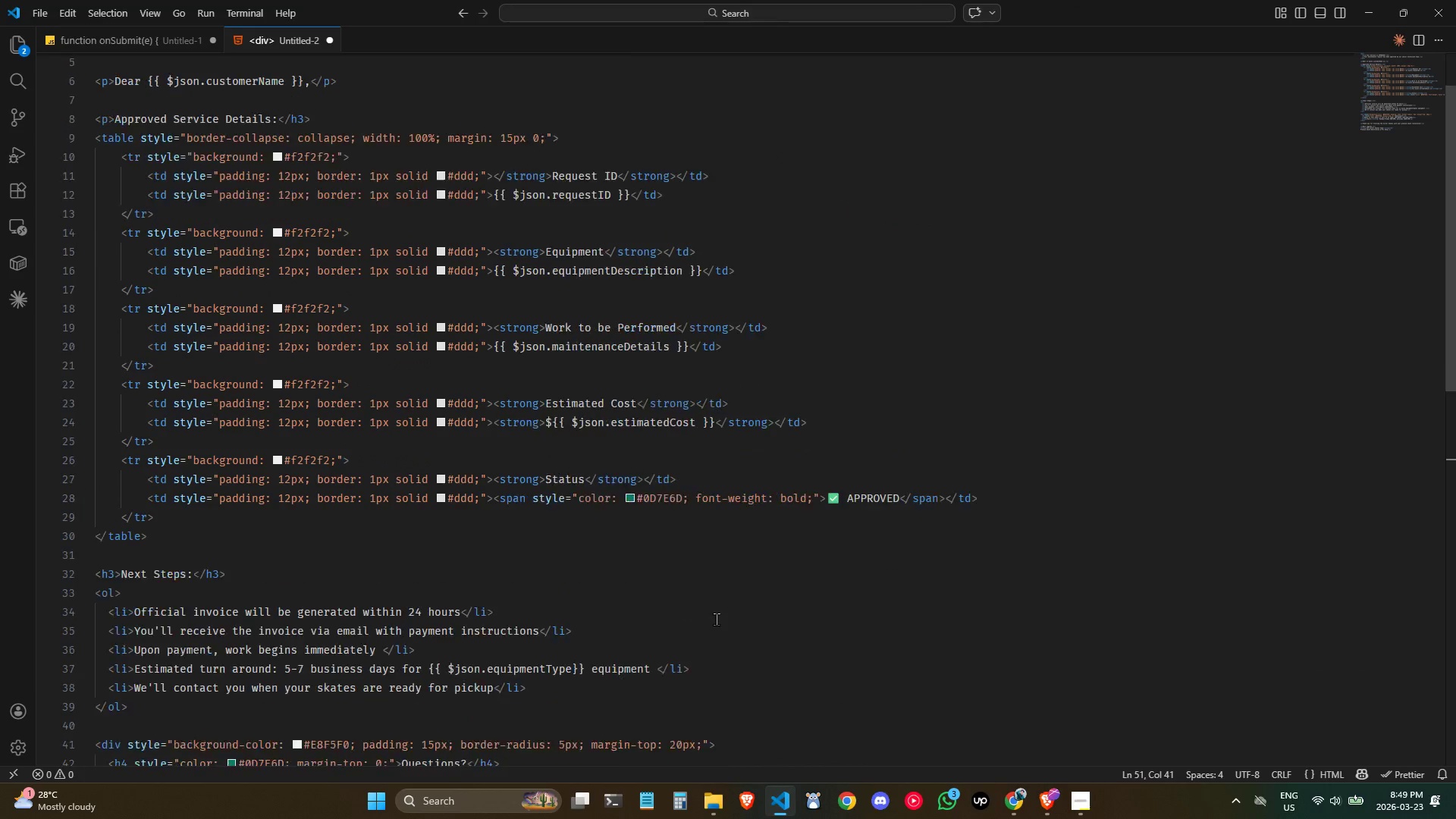 
key(Control+A)
 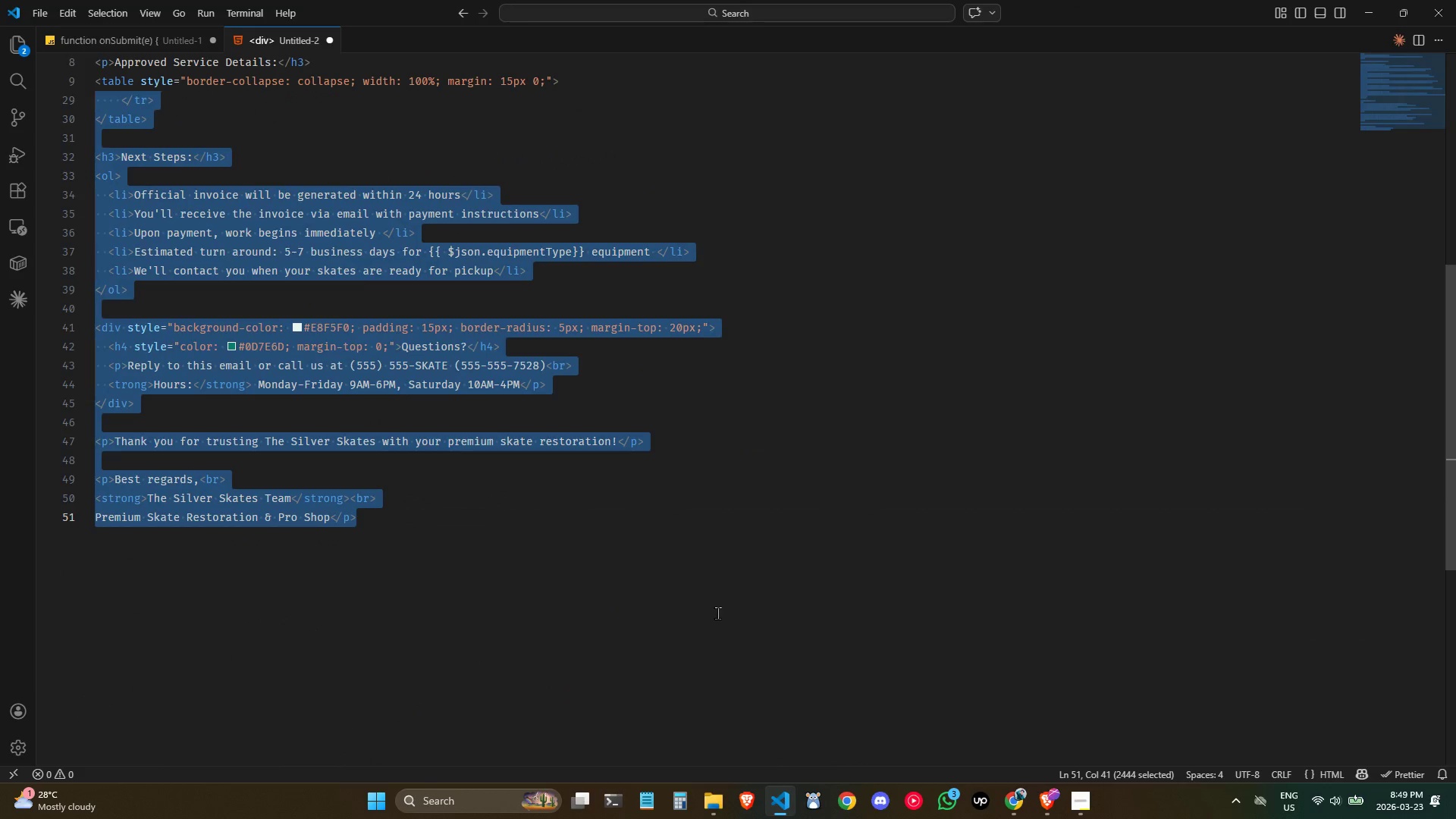 
scroll: coordinate [717, 613], scroll_direction: down, amount: 8.0
 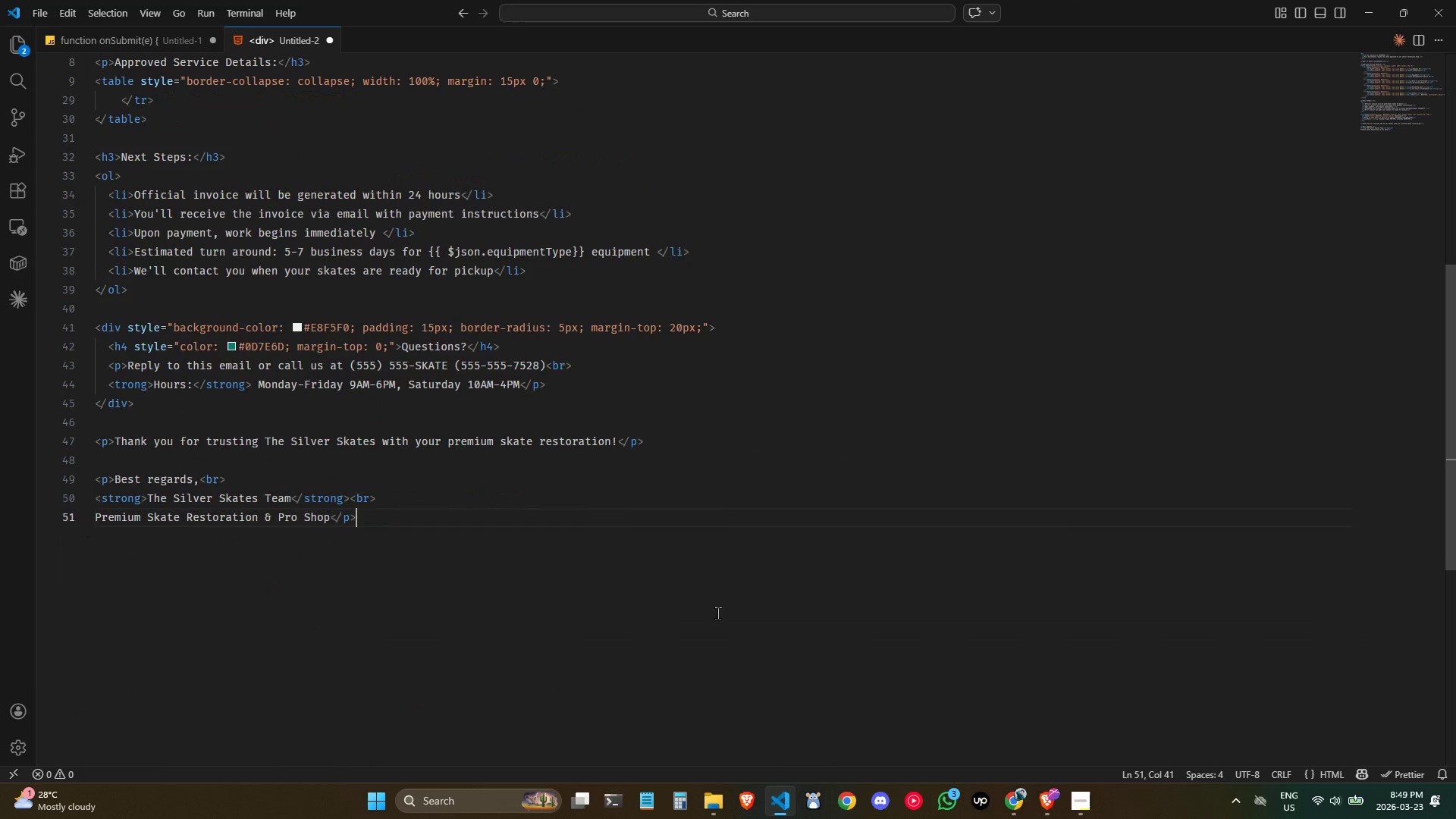 
key(Control+ControlLeft)
 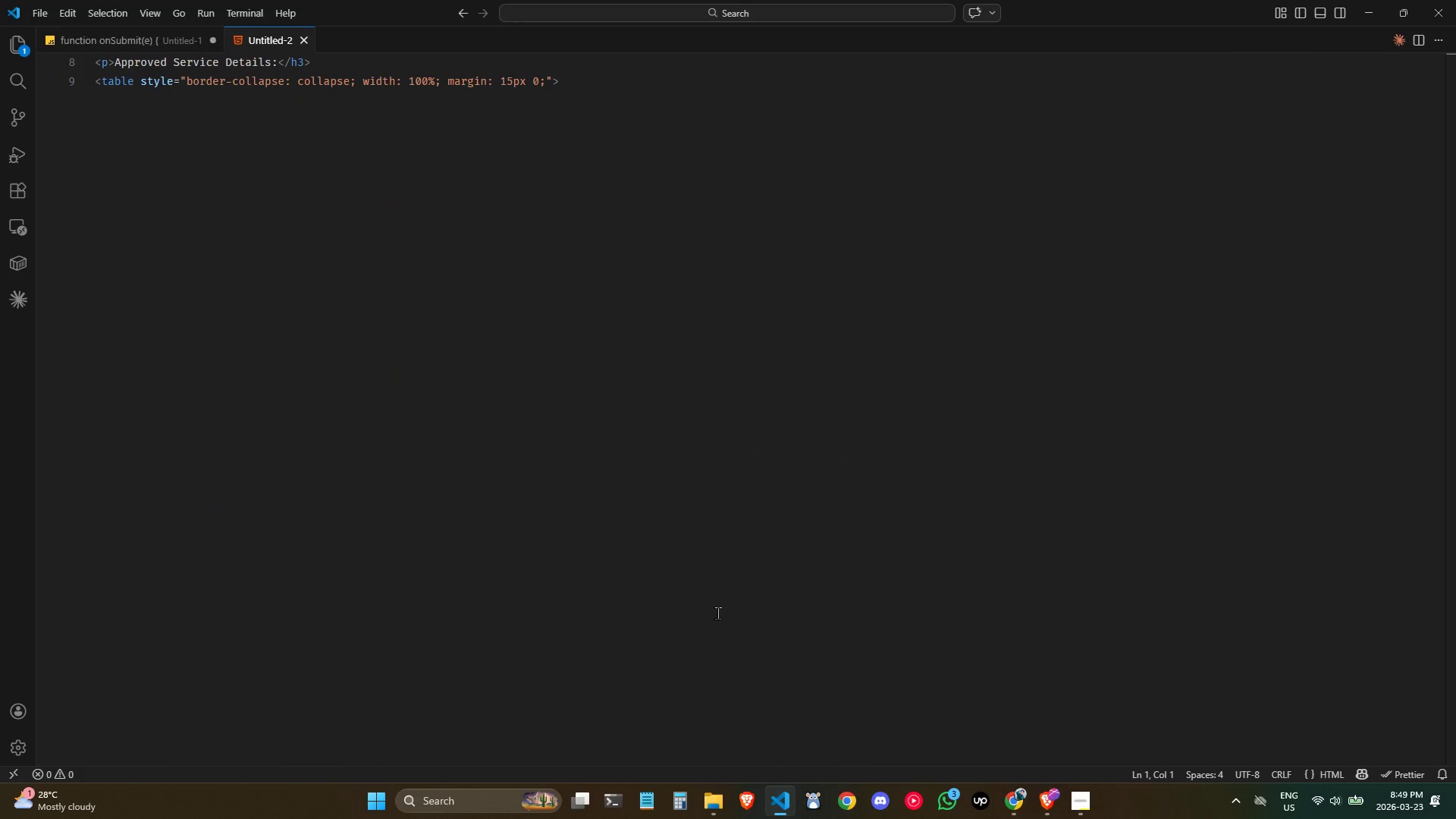 
key(Control+X)
 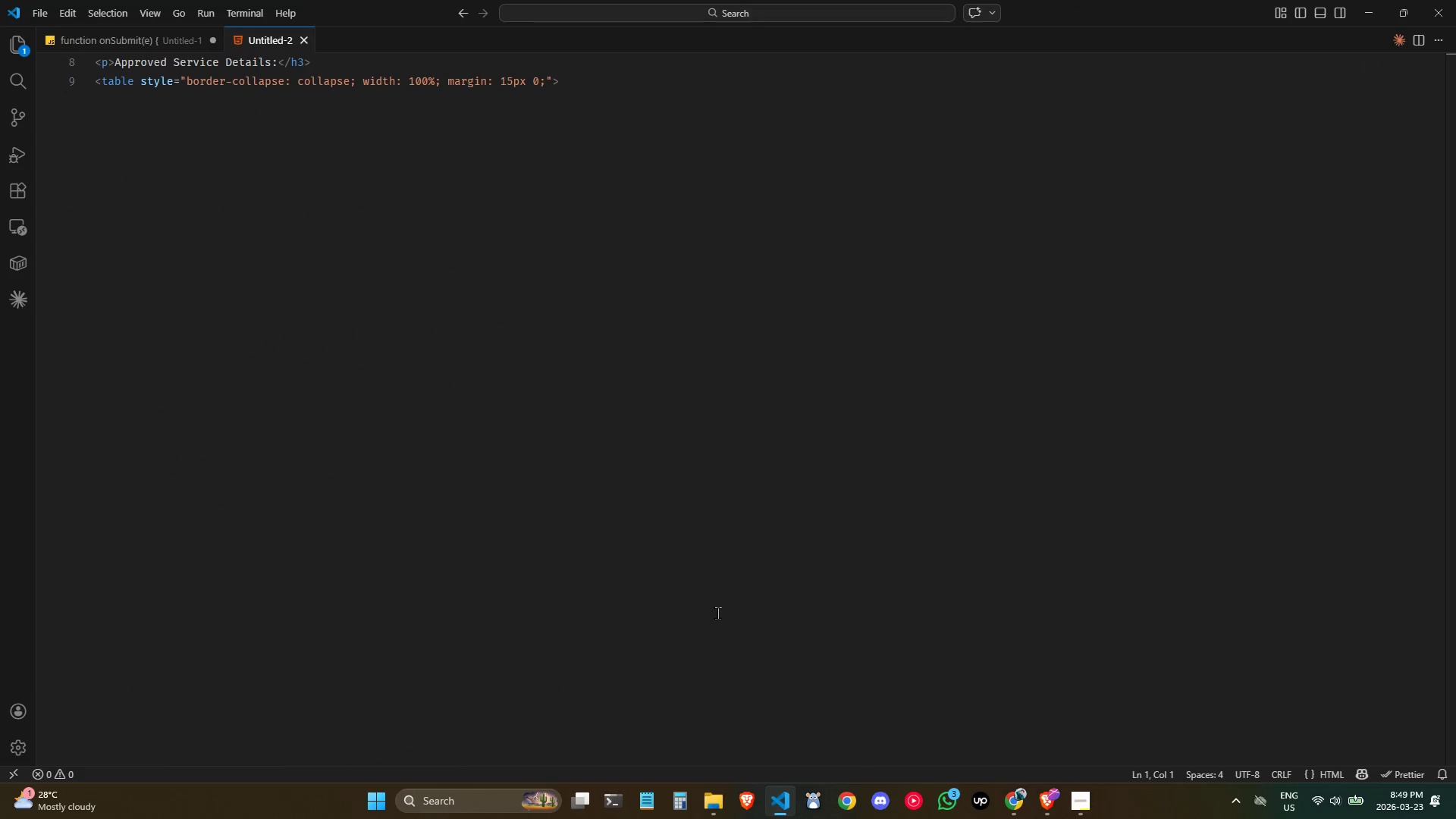 
key(Alt+AltLeft)
 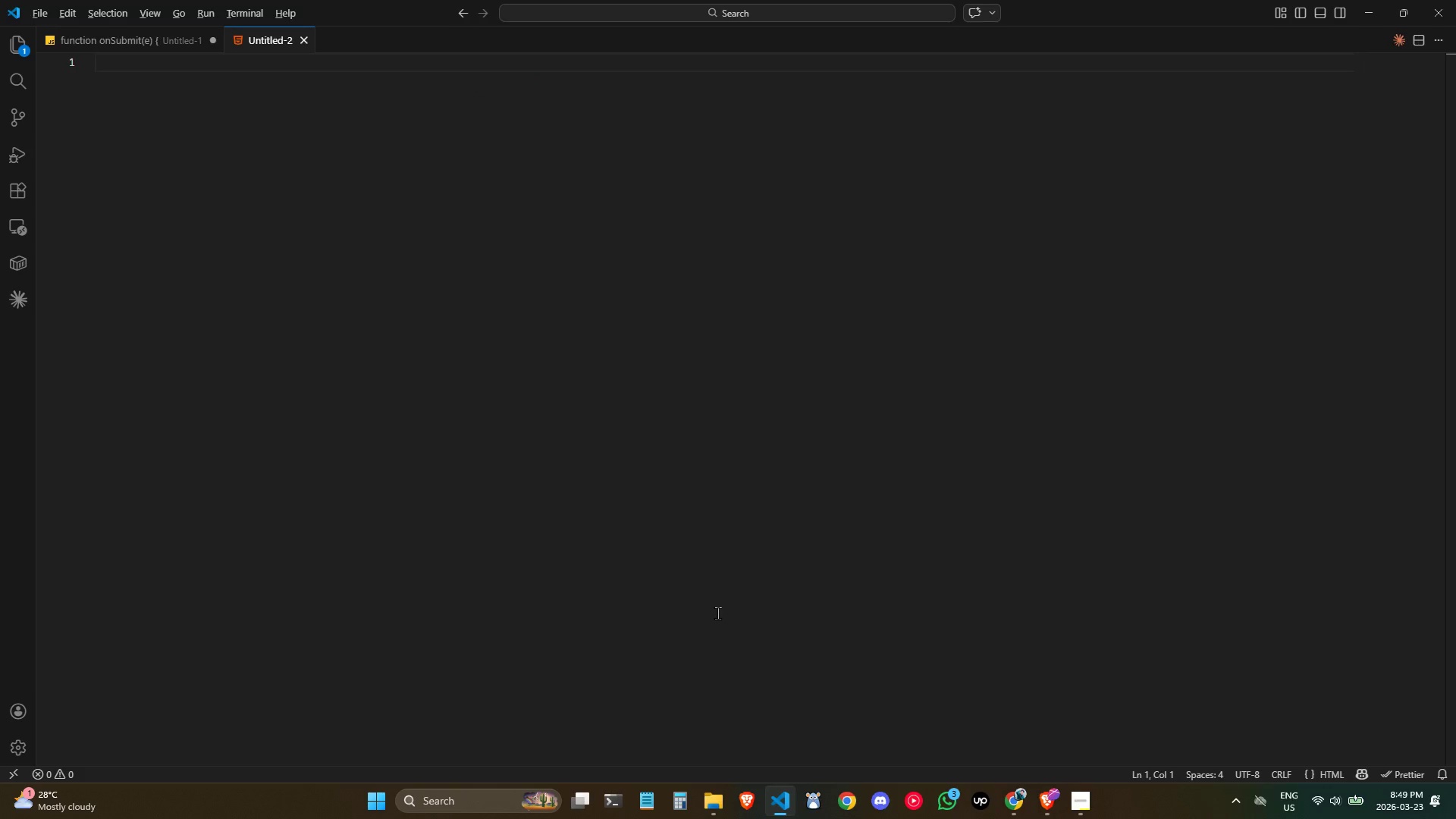 
key(Alt+Tab)
 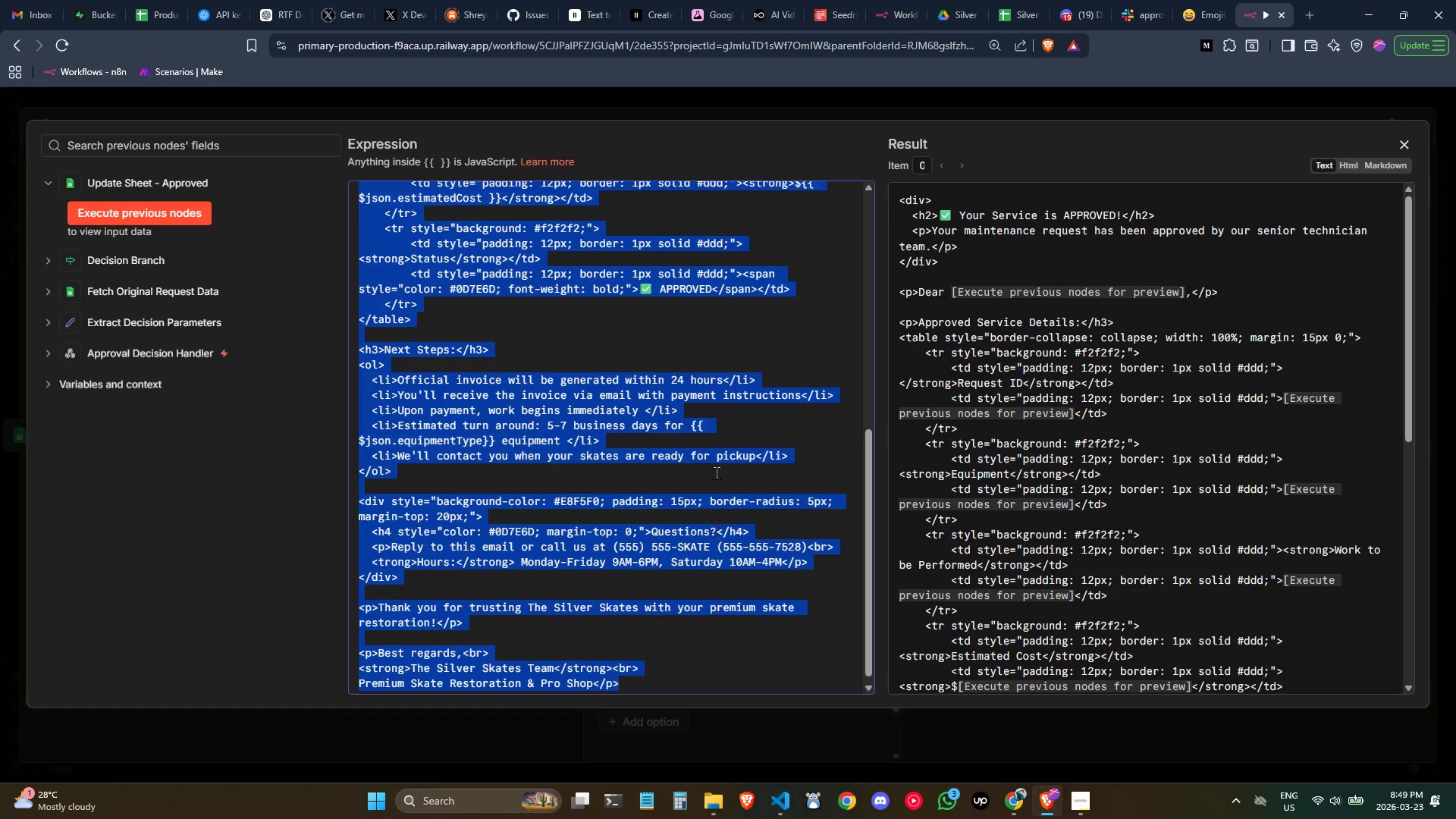 
scroll: coordinate [720, 394], scroll_direction: up, amount: 6.0
 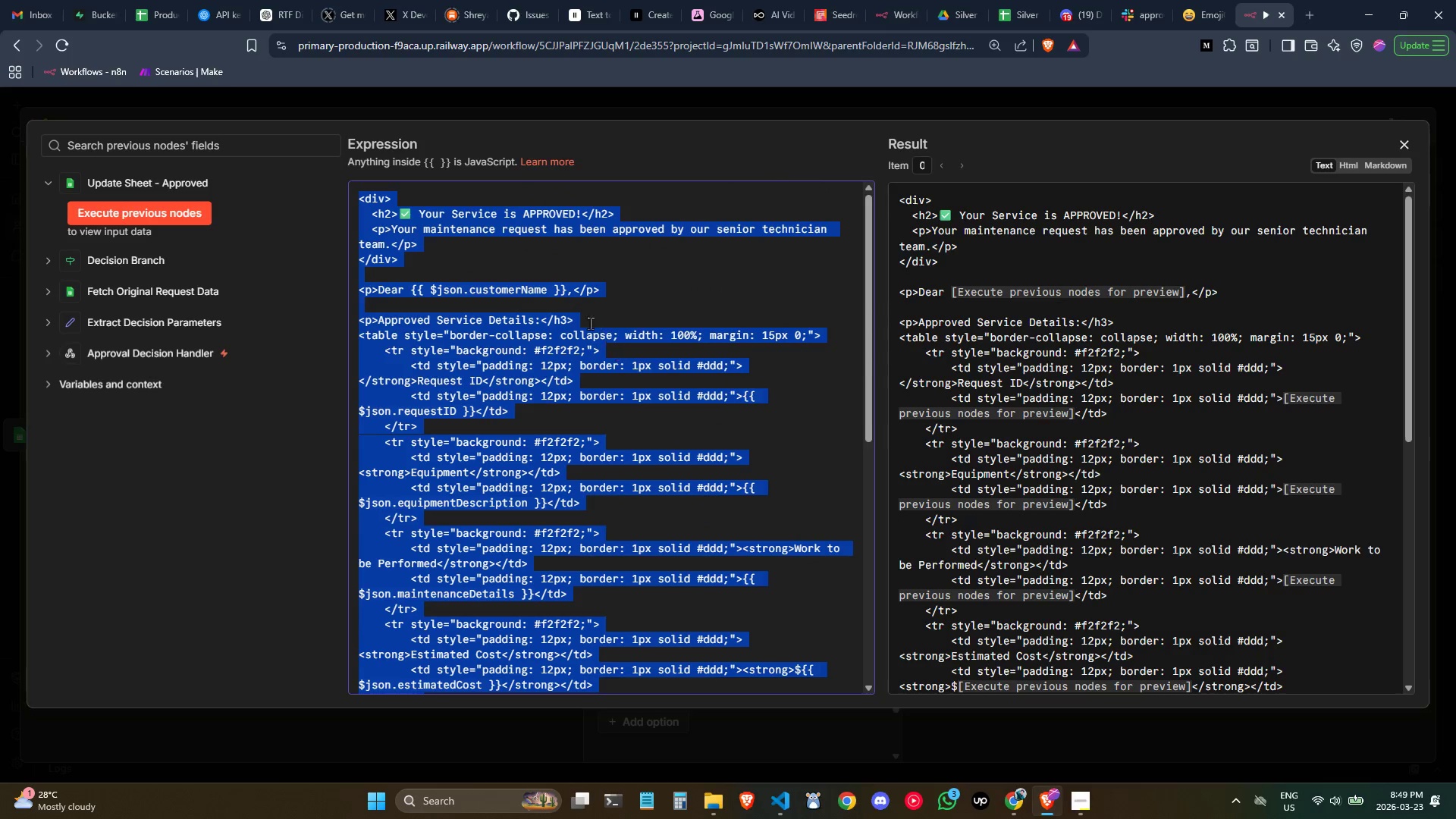 
left_click([578, 303])
 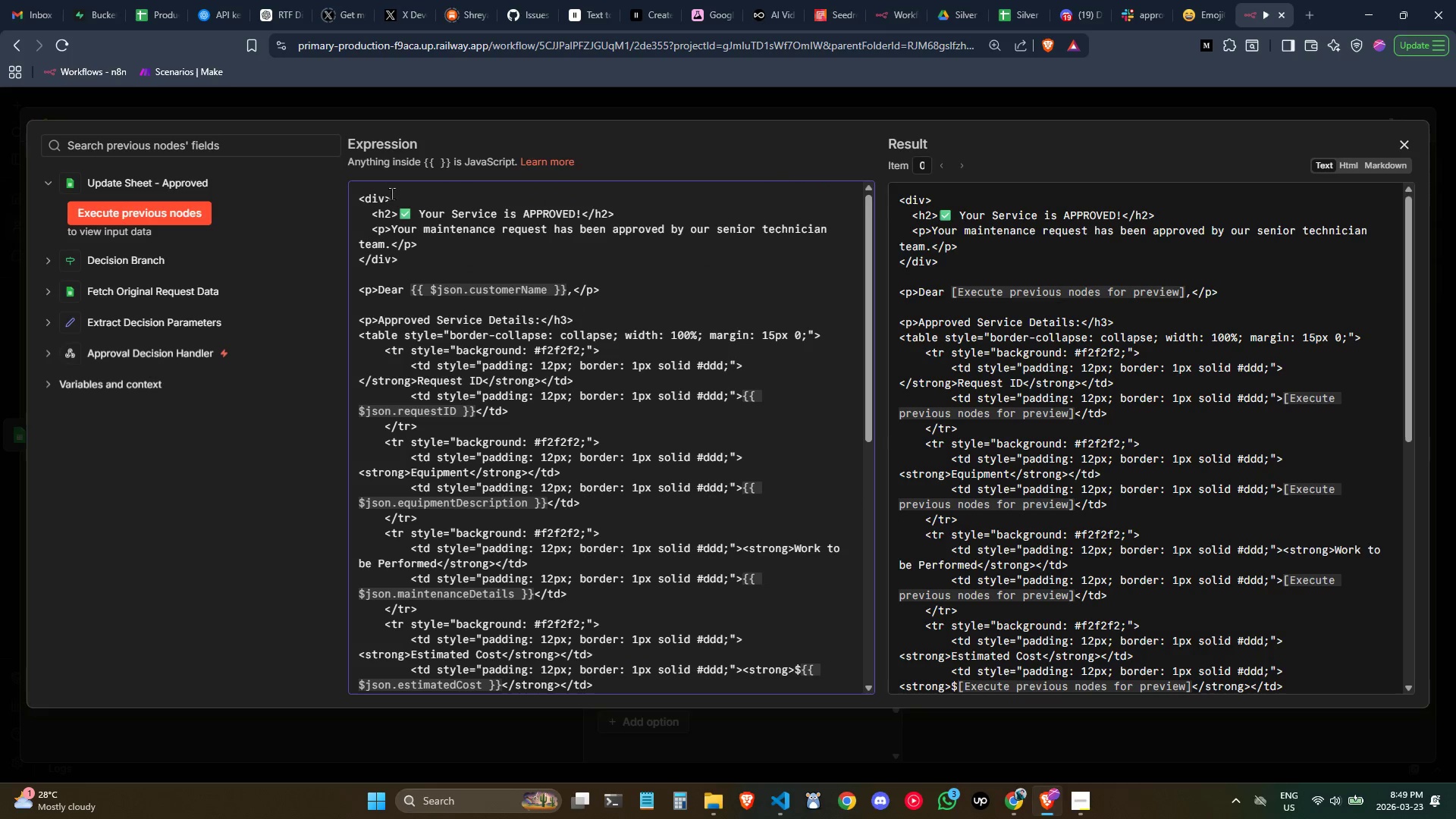 
left_click([384, 196])
 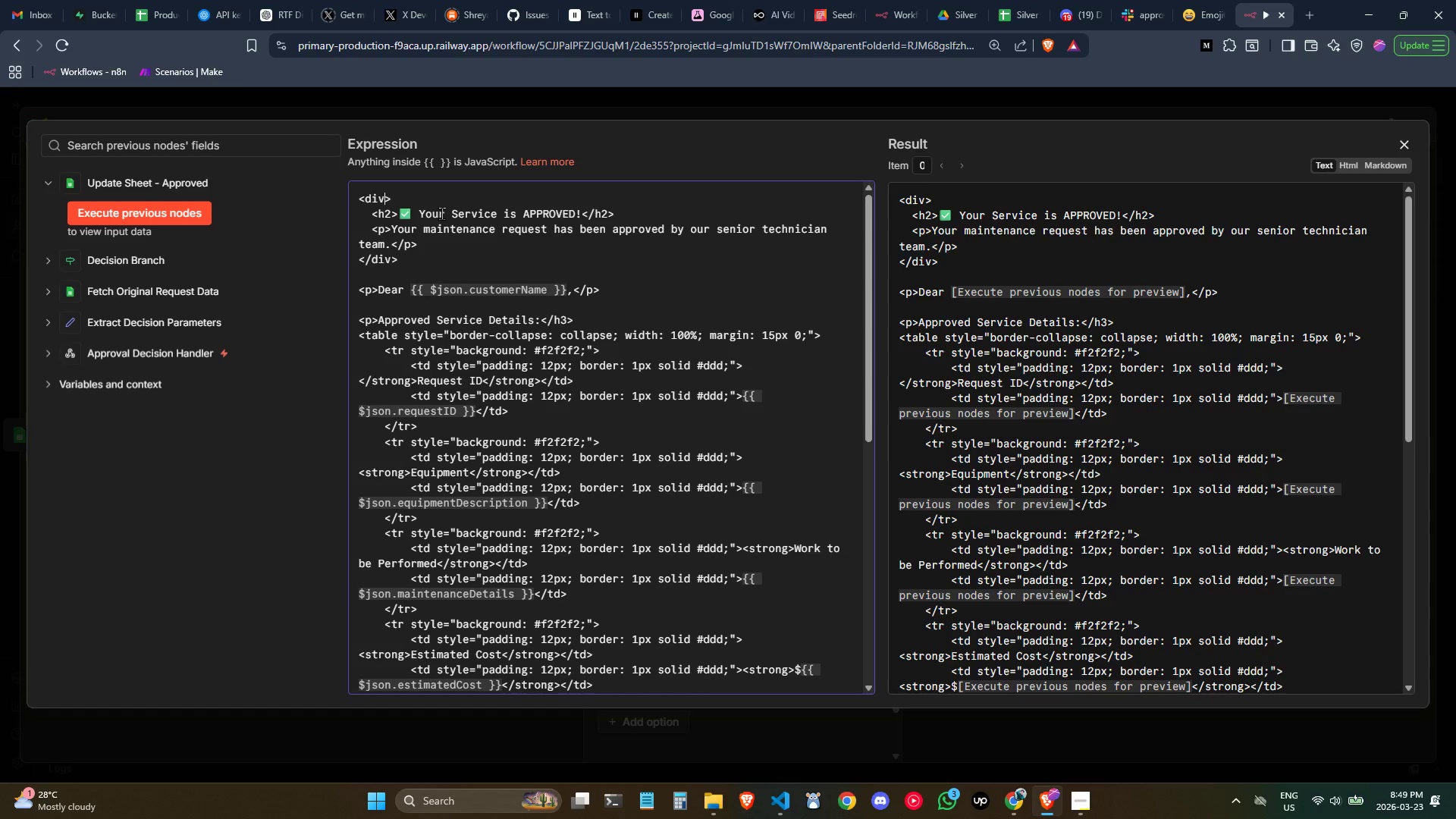 
wait(13.38)
 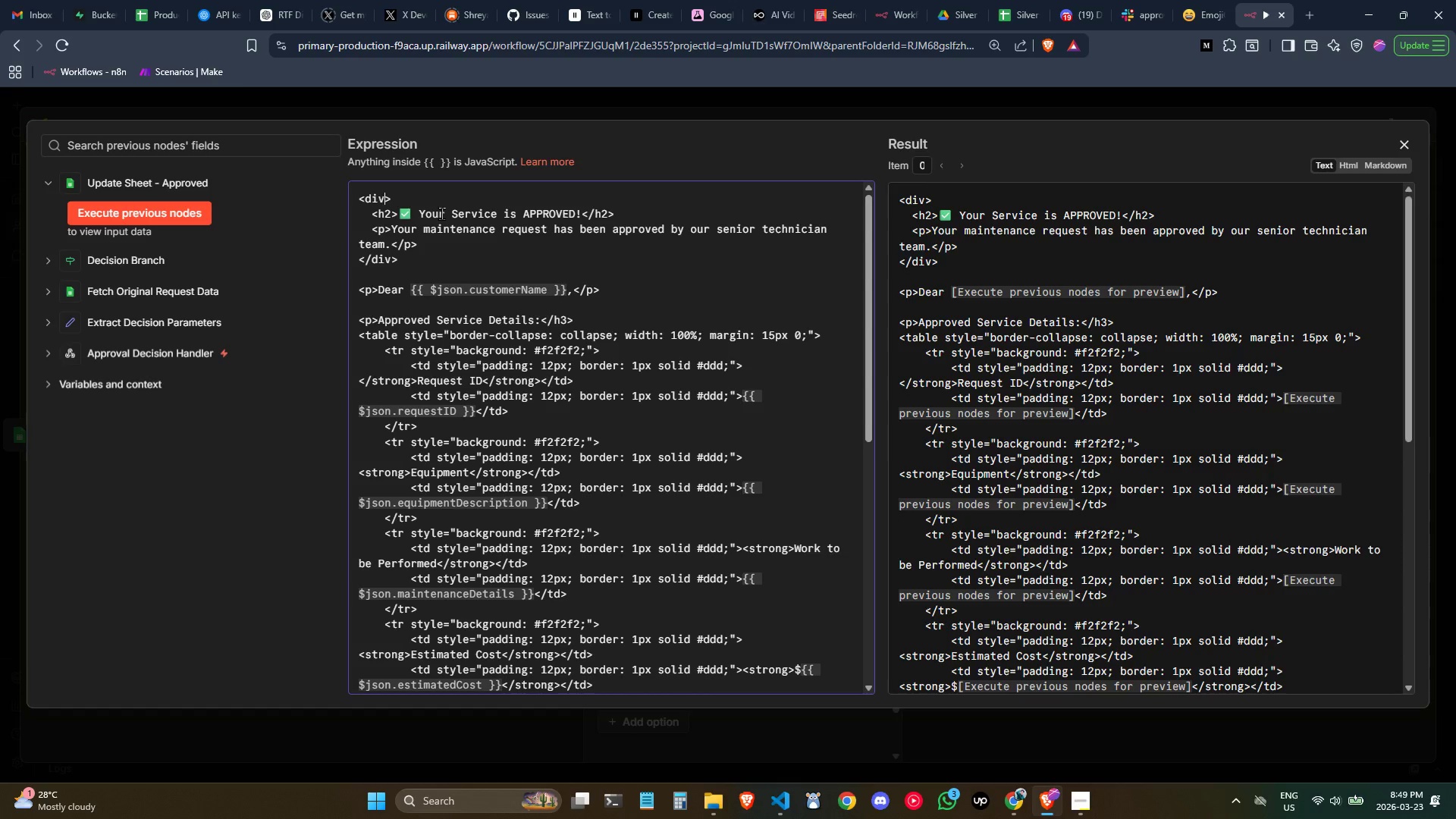 
left_click([1399, 149])
 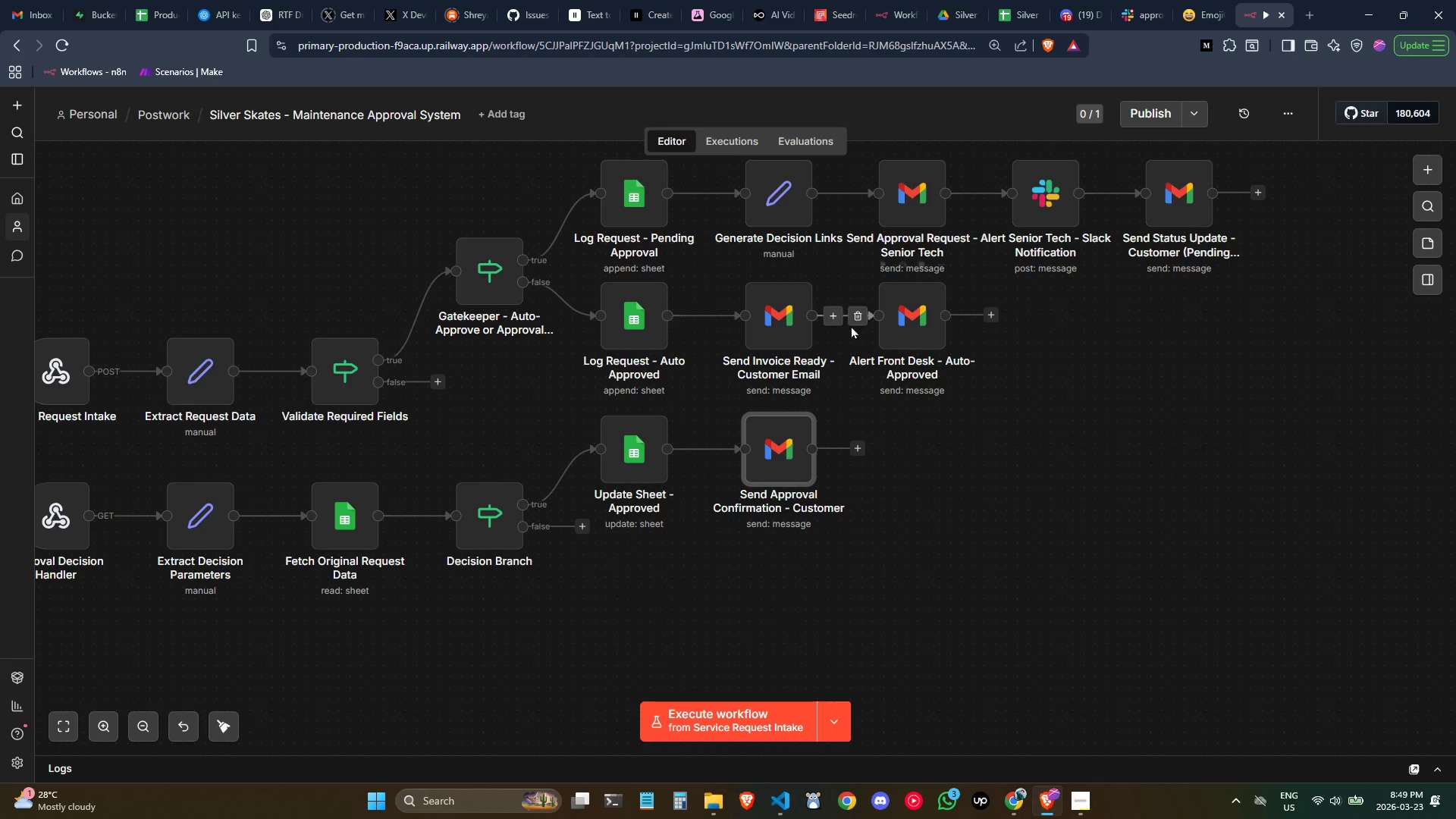 
double_click([782, 317])
 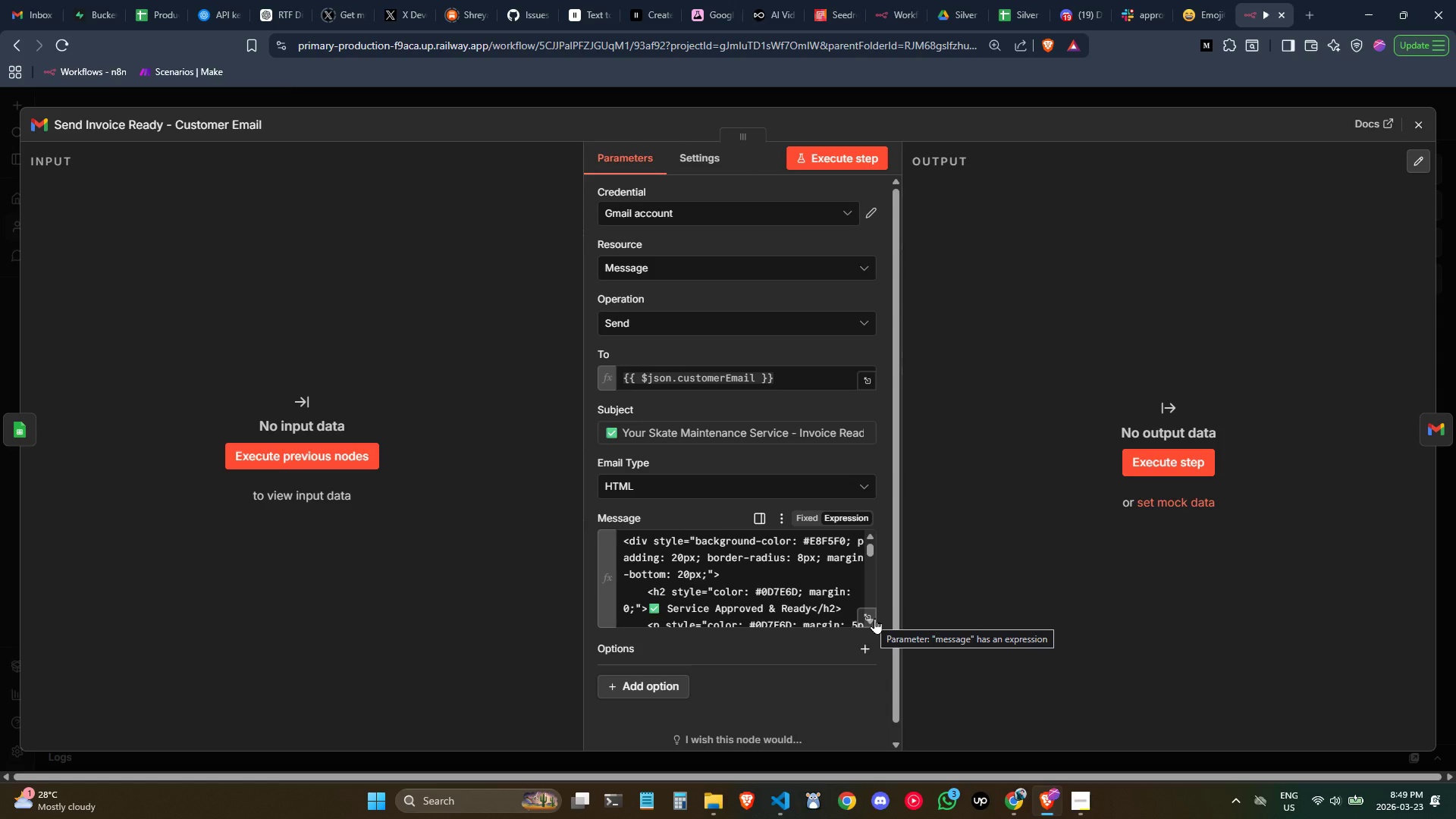 
left_click([874, 618])
 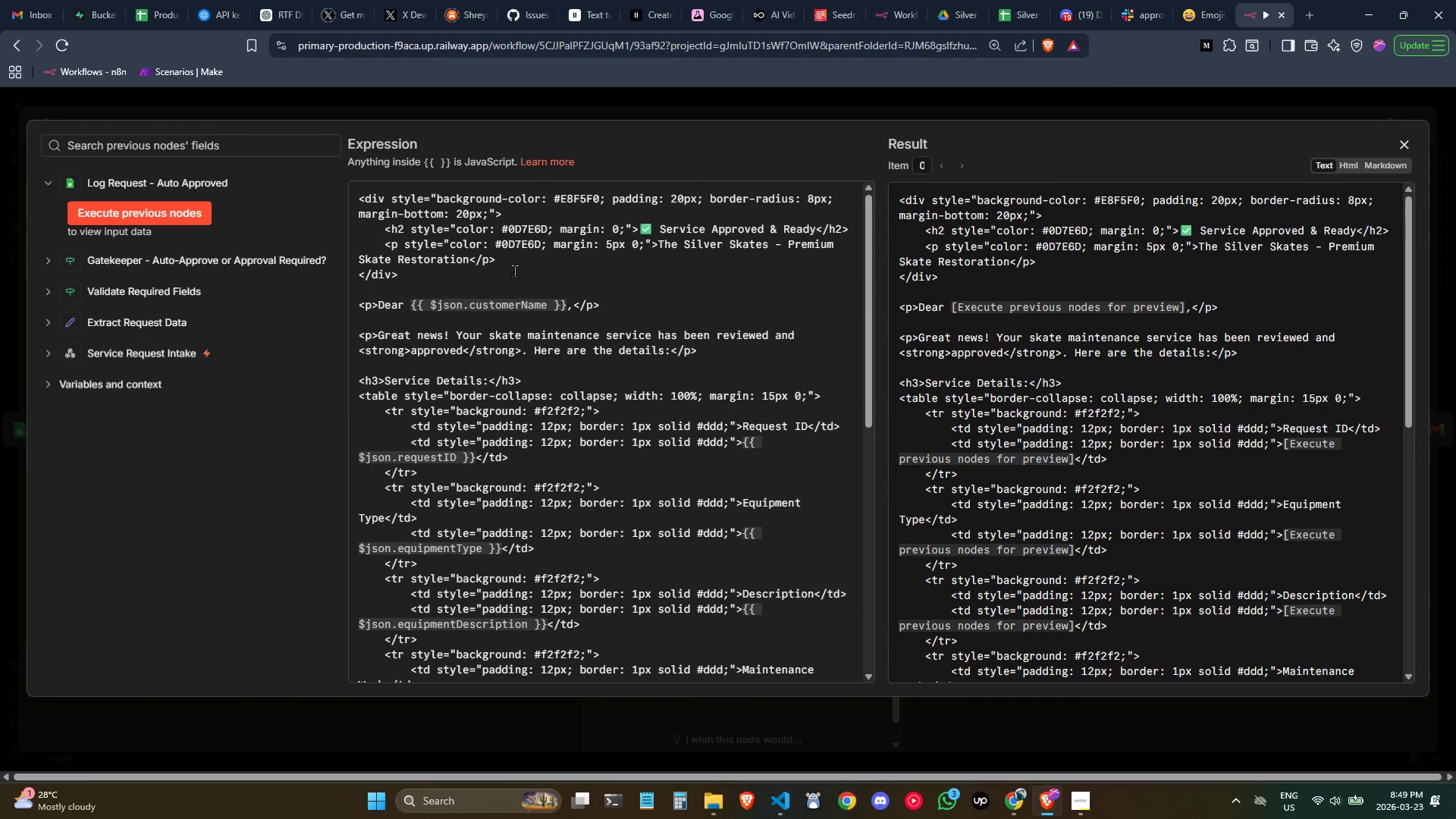 
left_click([484, 260])
 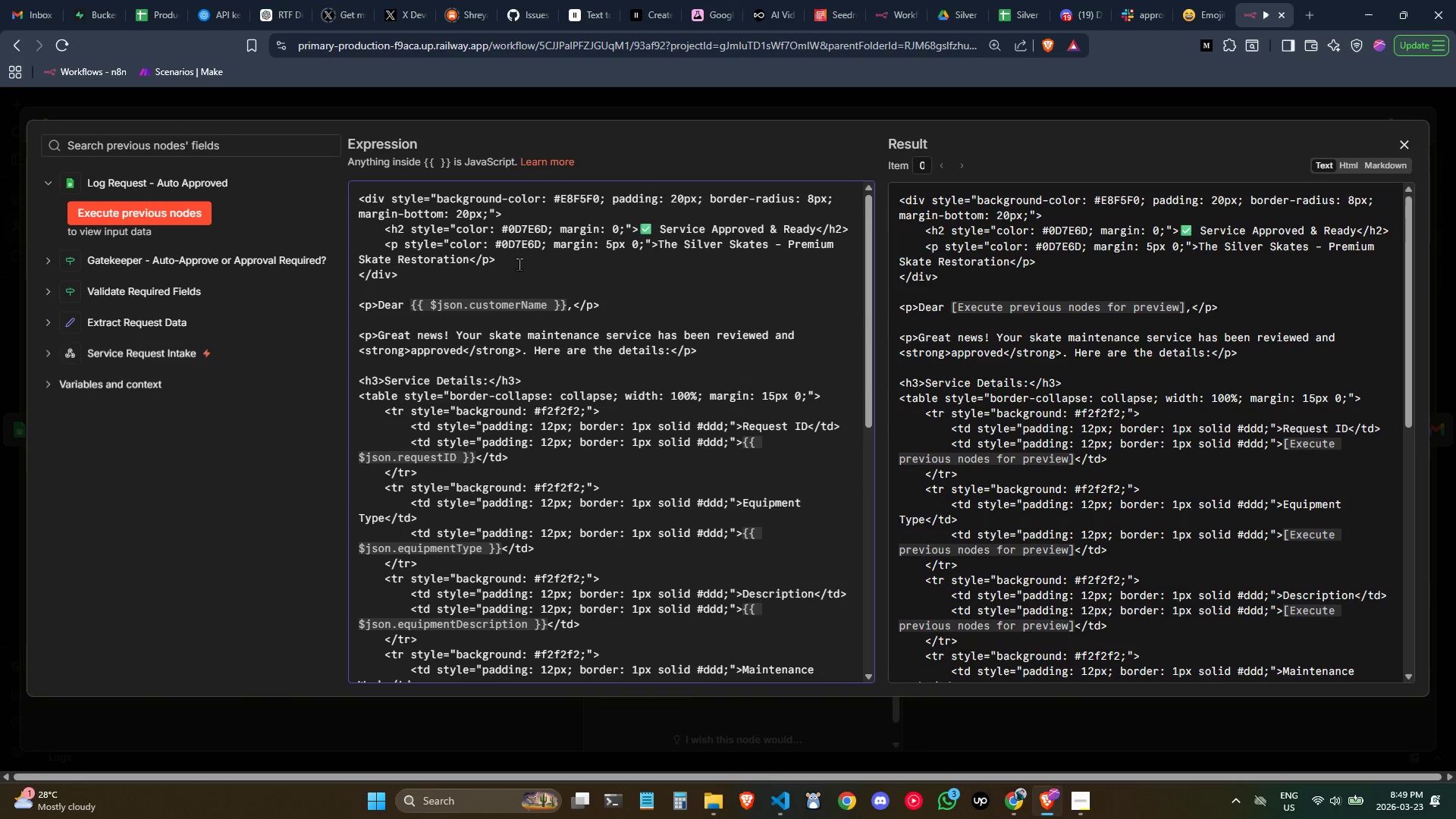 
left_click([519, 264])
 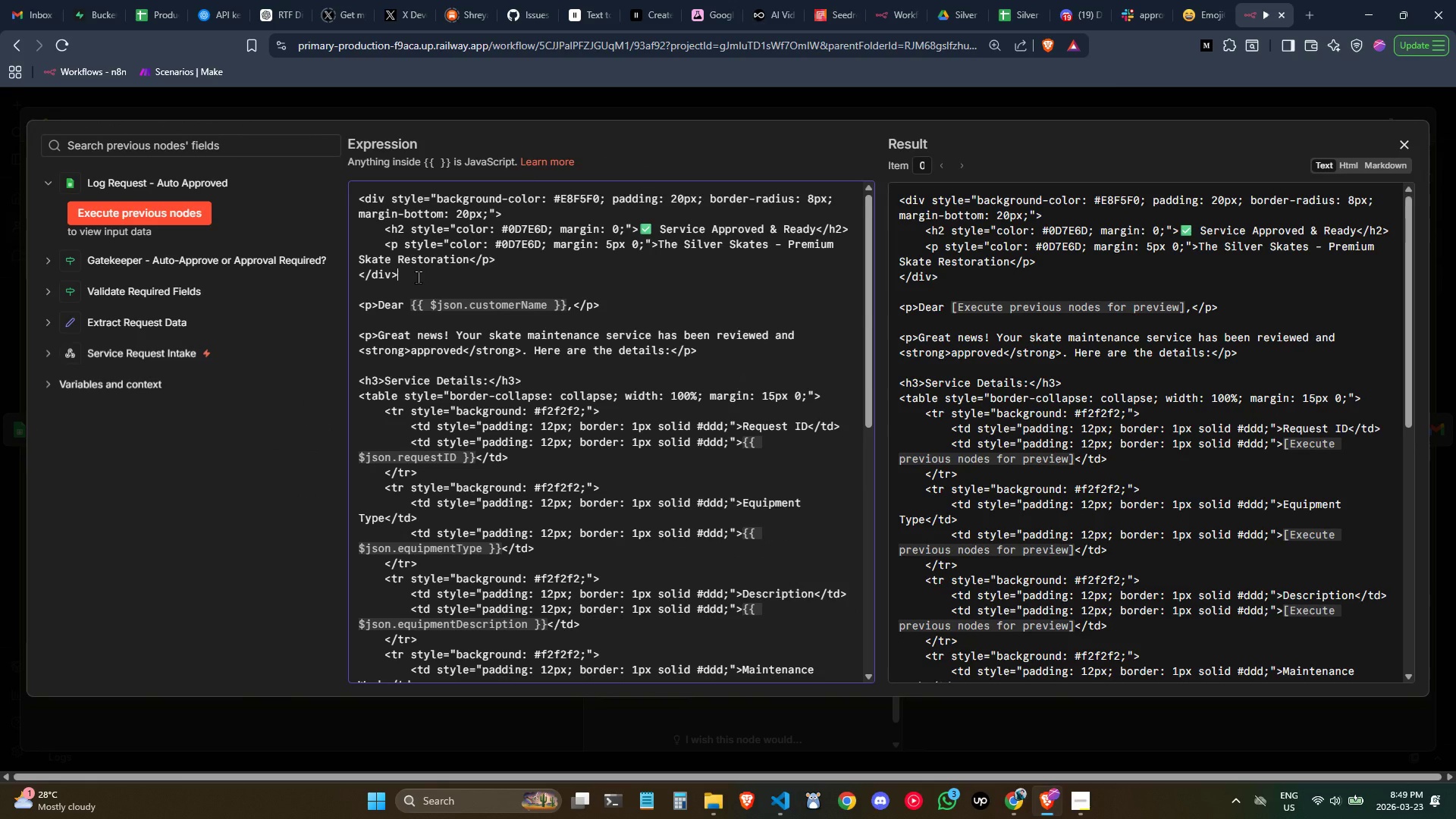 
left_click([418, 277])
 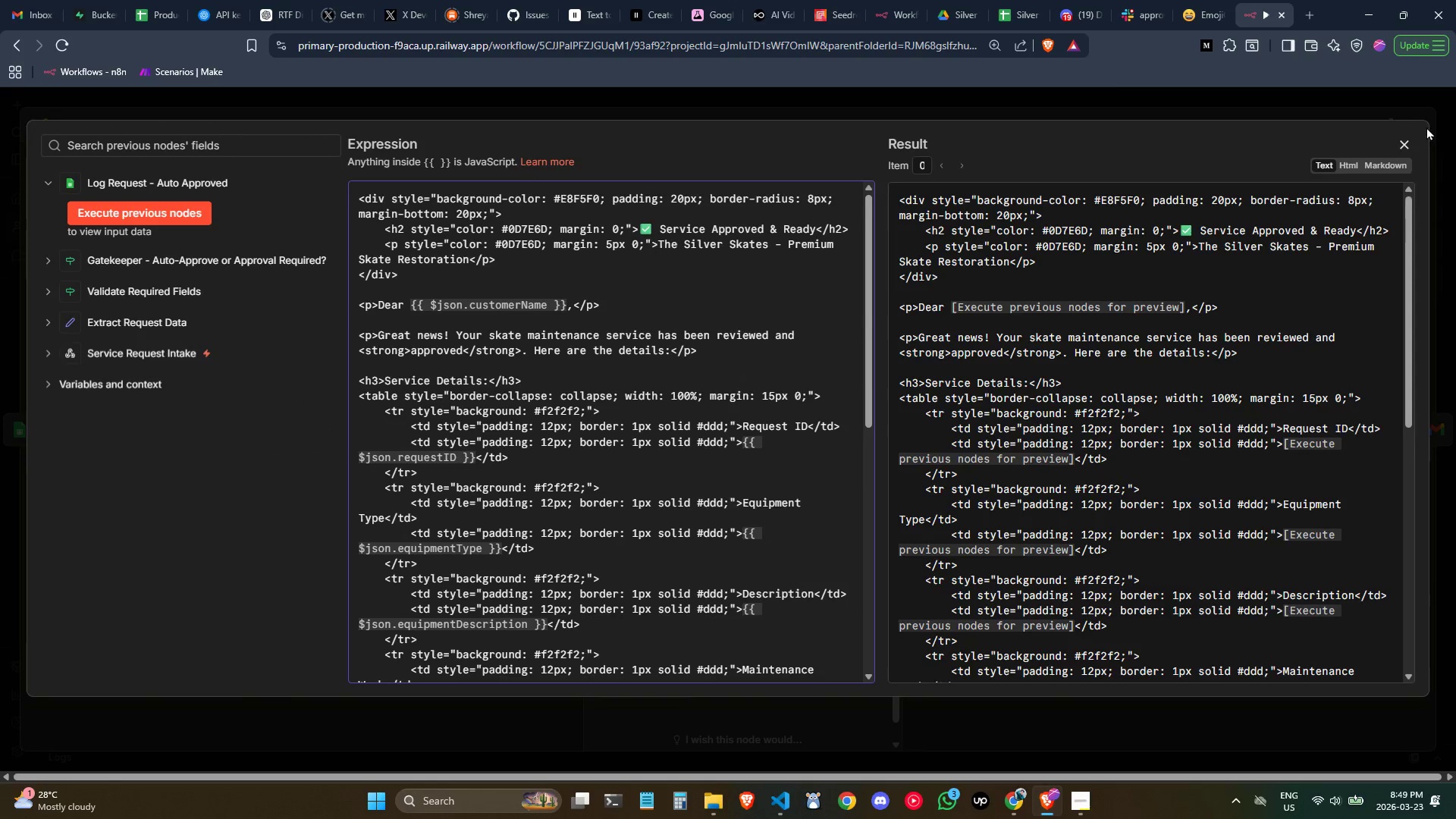 
left_click([1413, 136])
 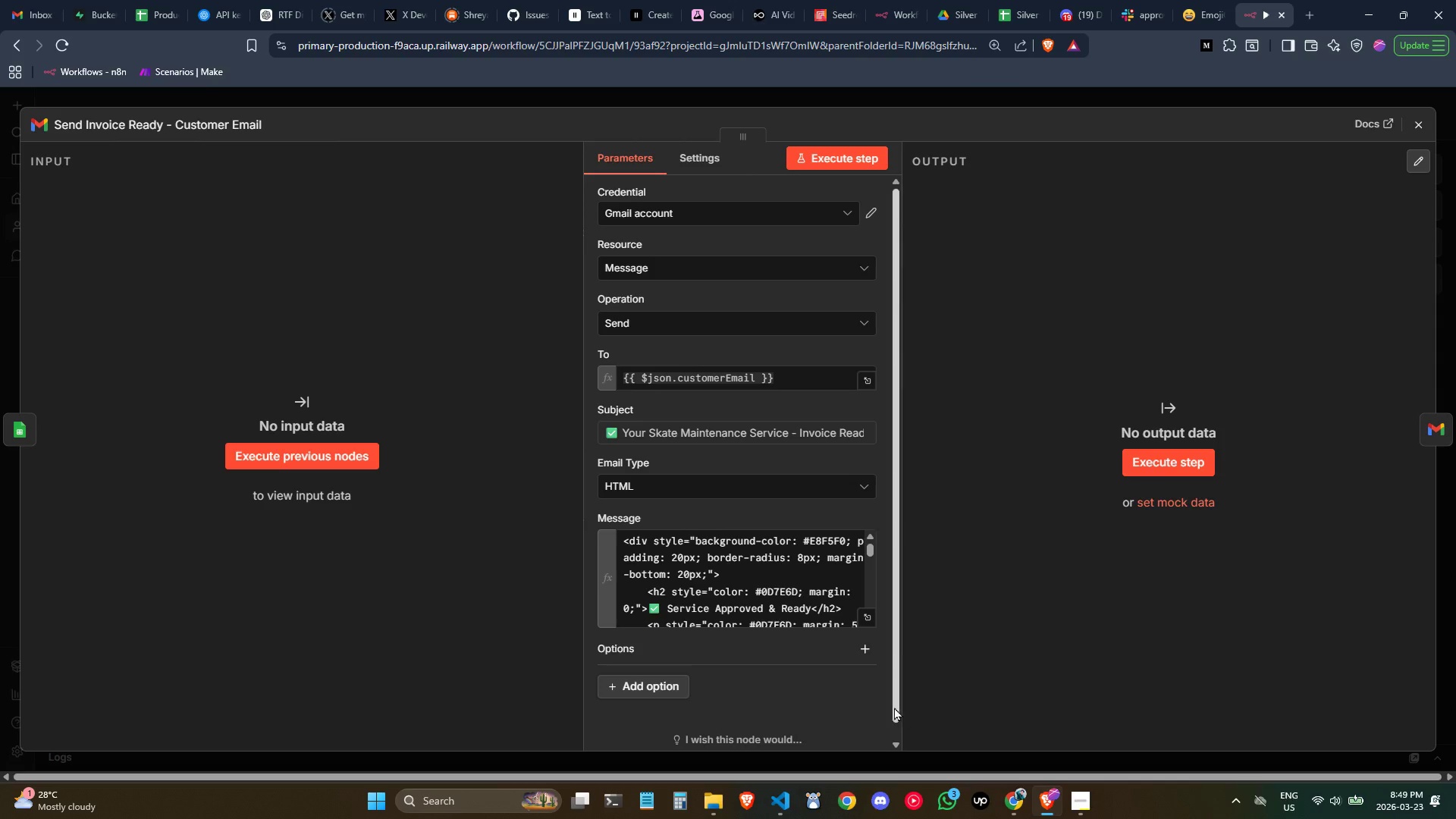 
left_click([868, 611])
 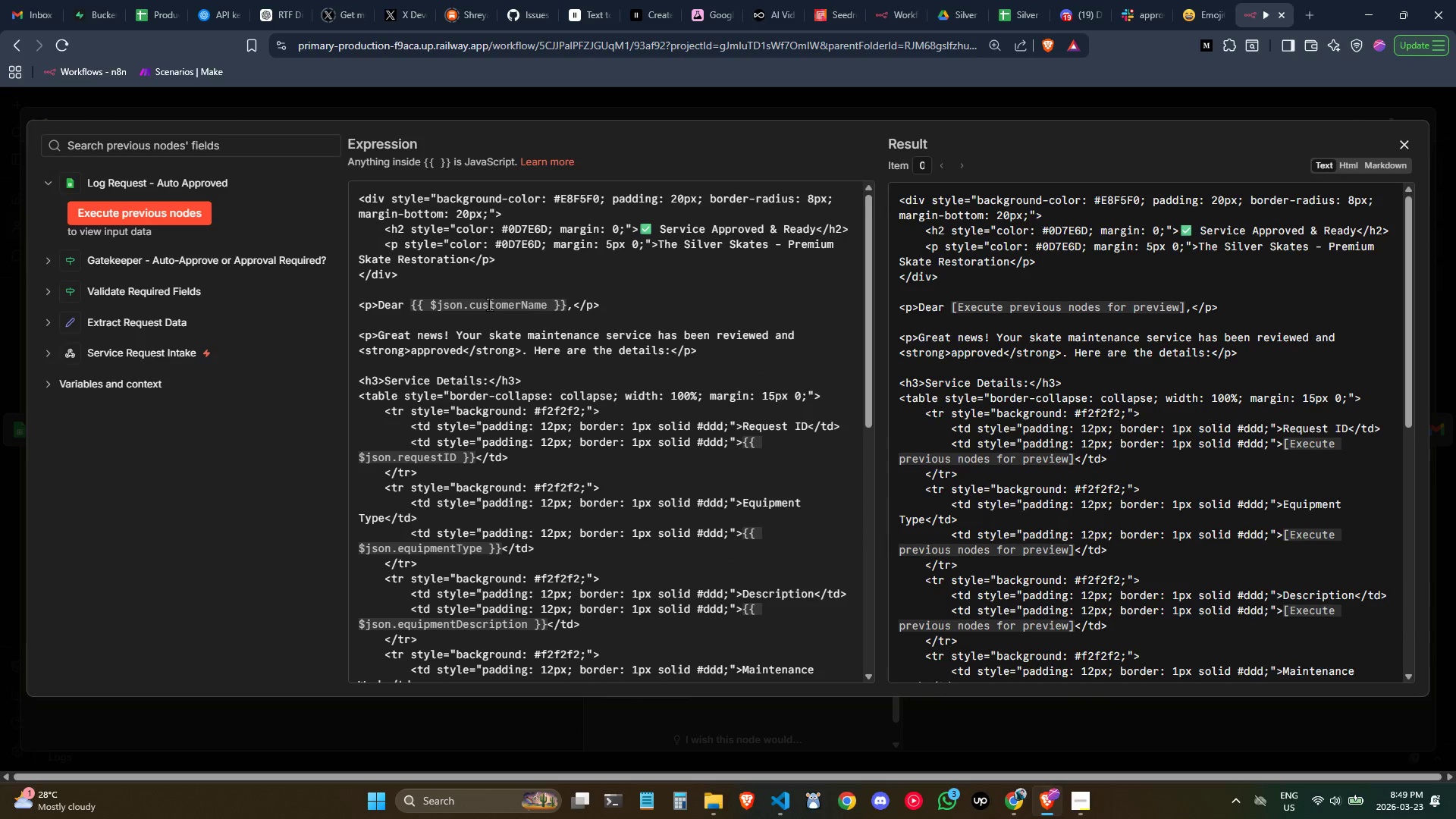 
left_click([485, 298])
 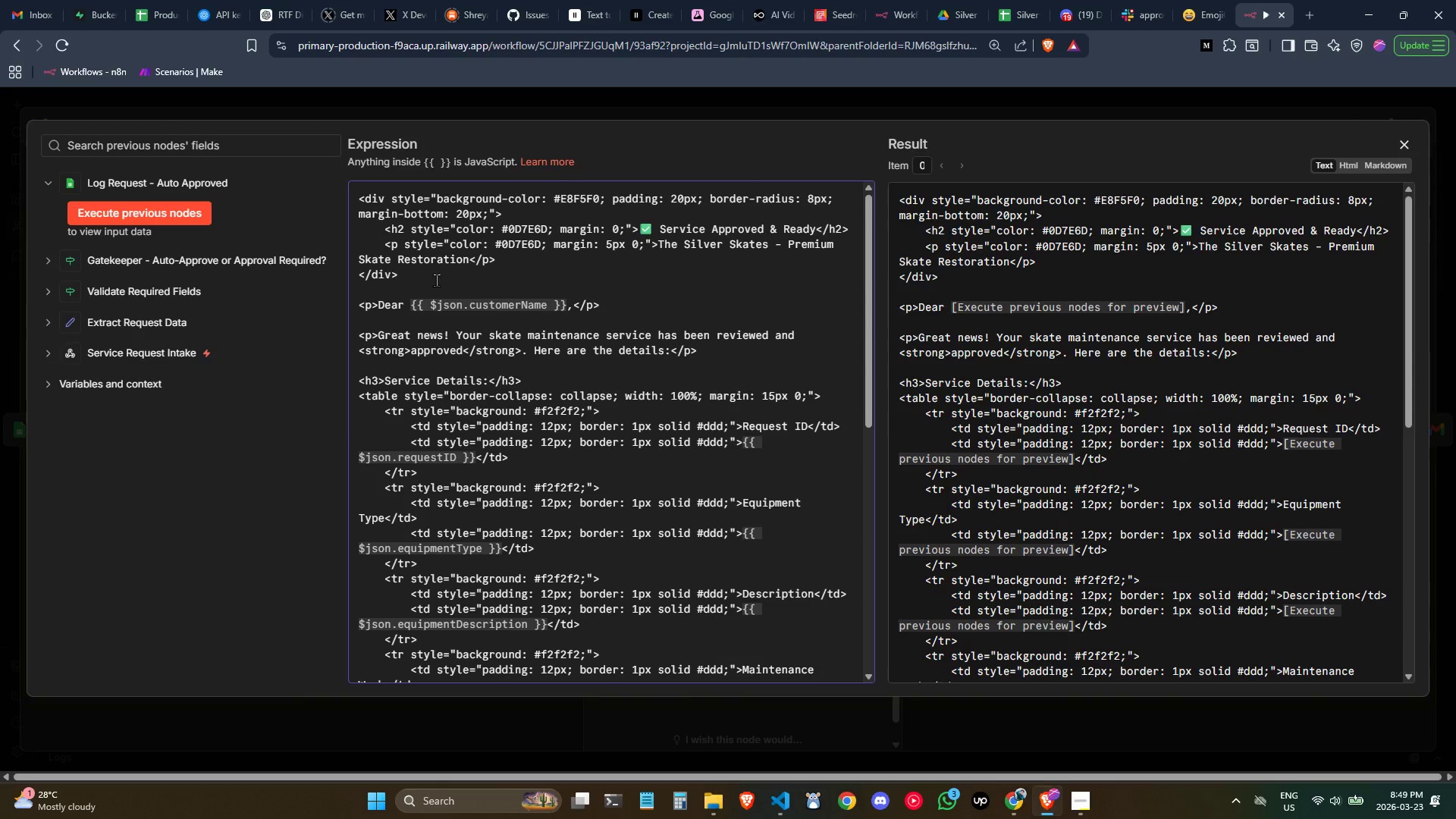 
left_click_drag(start_coordinate=[436, 280], to_coordinate=[332, 195])
 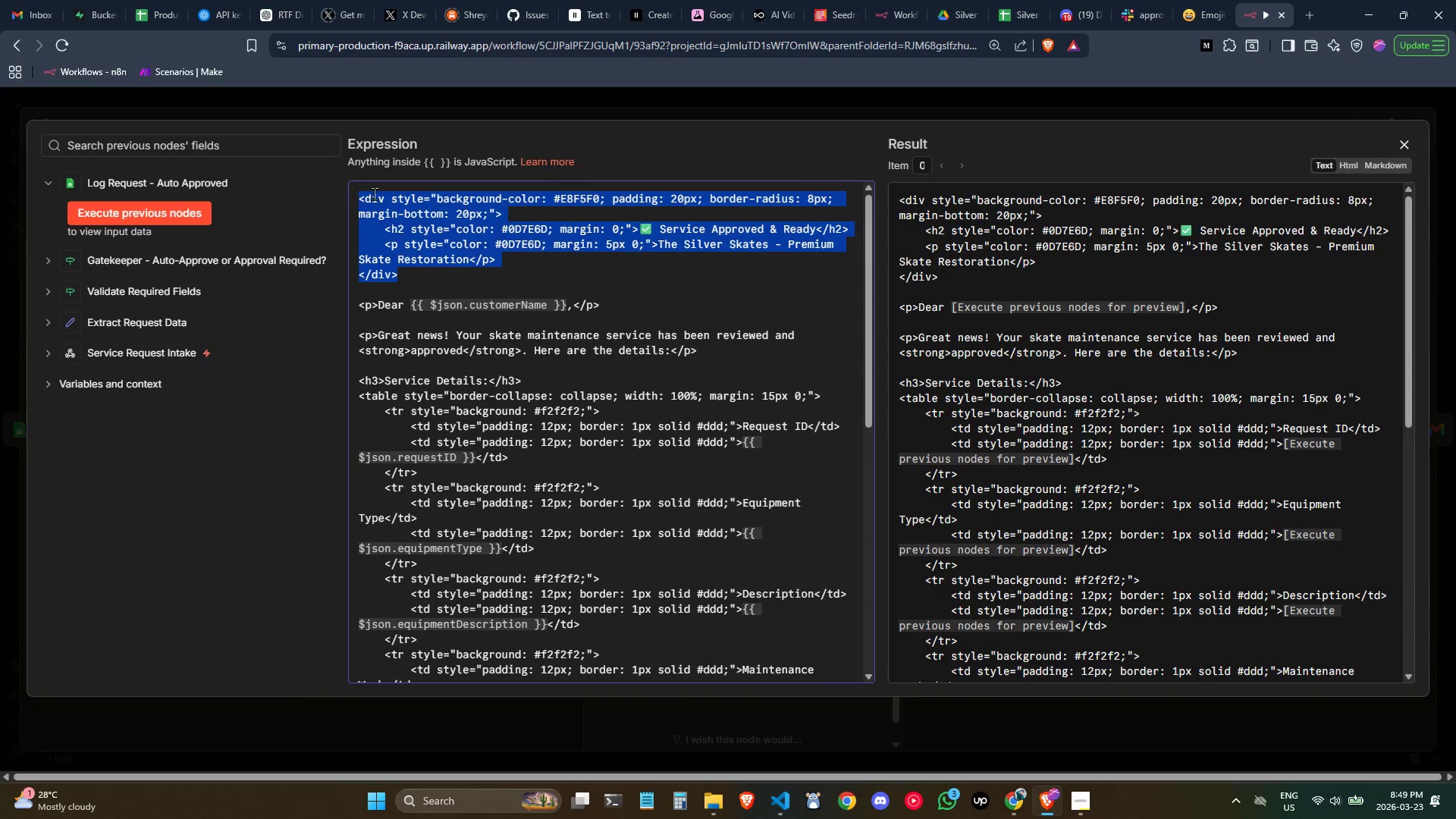 
key(Control+C)
 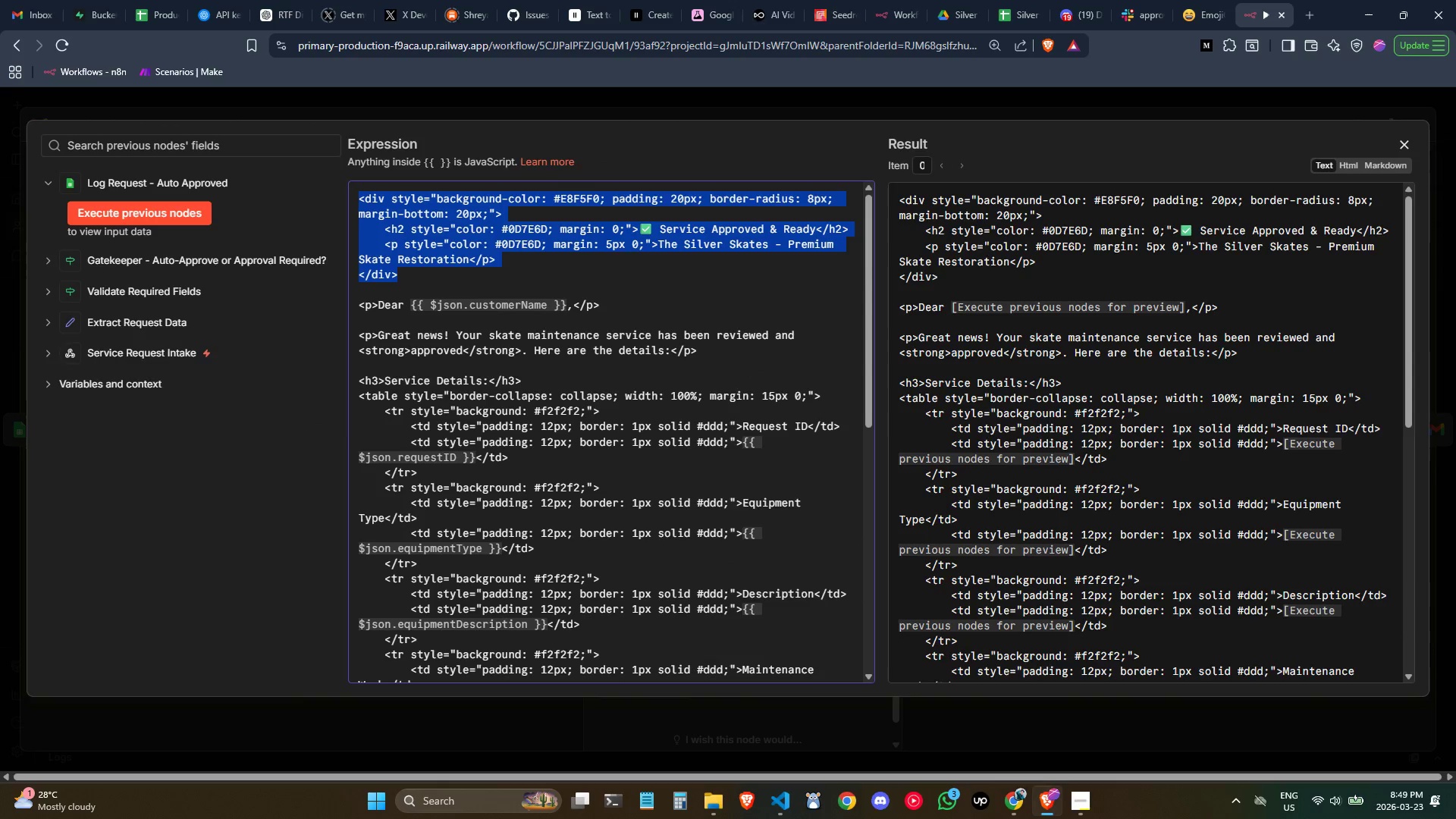 
key(Control+C)
 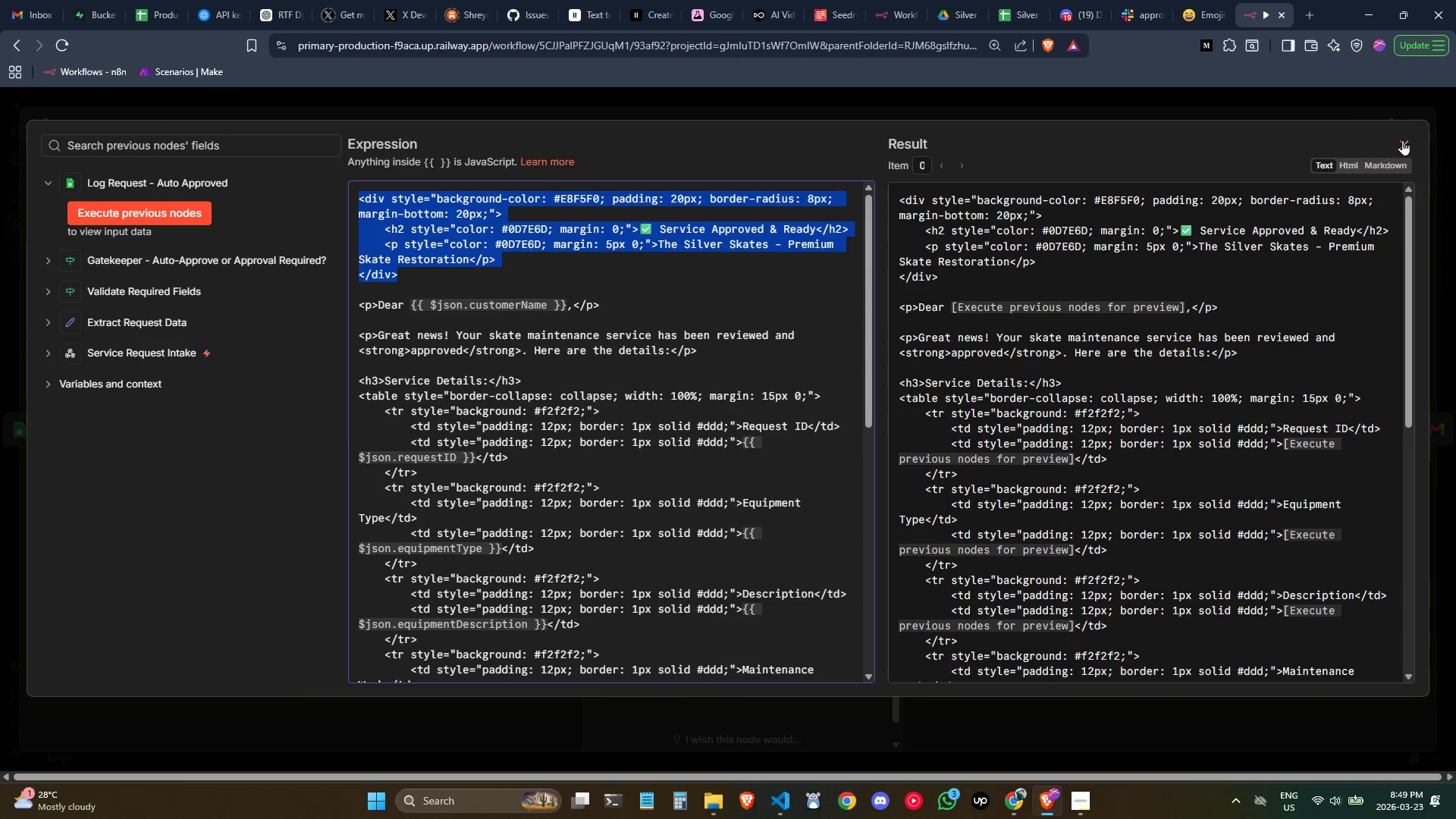 
left_click([1401, 136])
 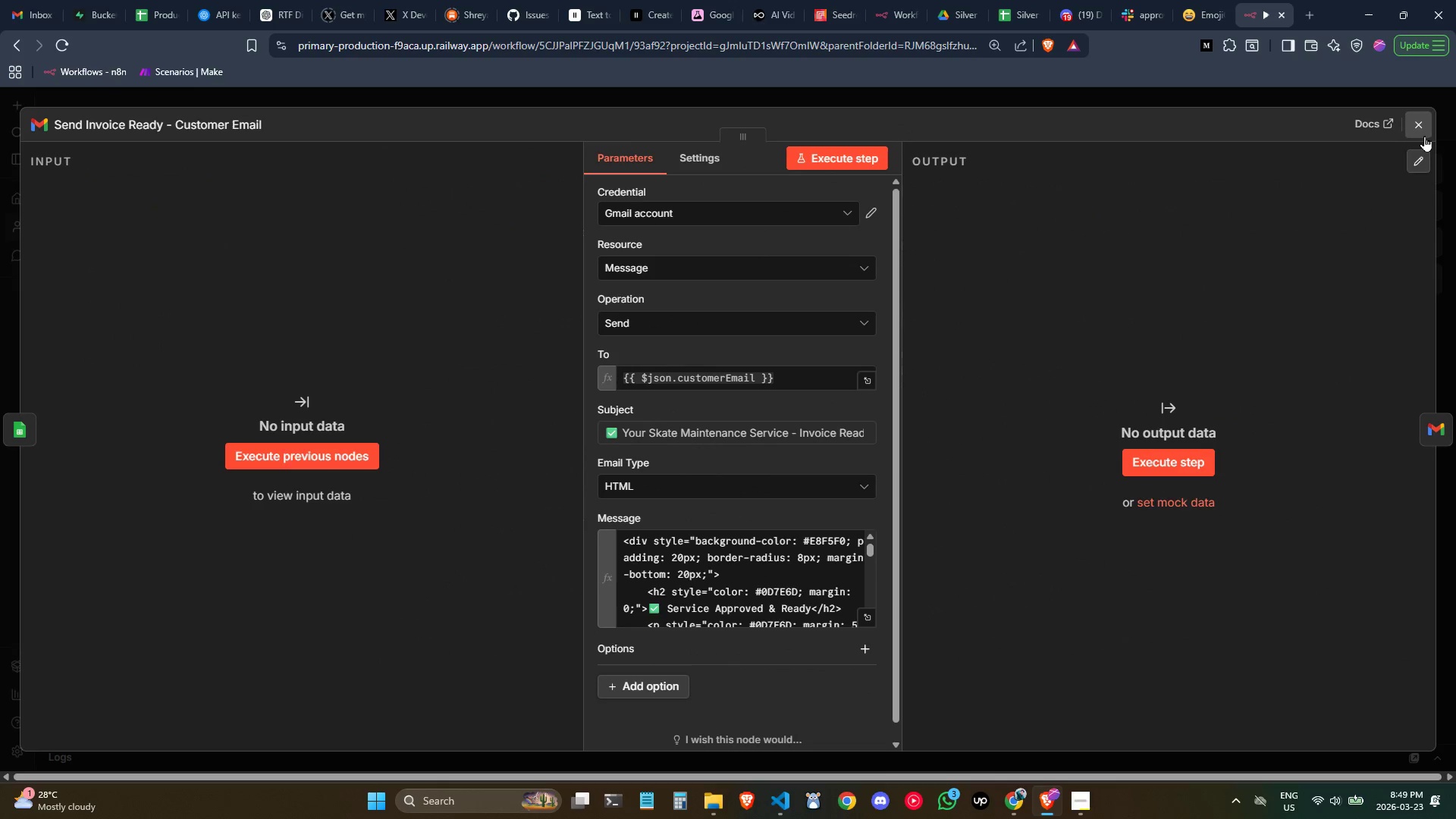 
left_click([1420, 133])
 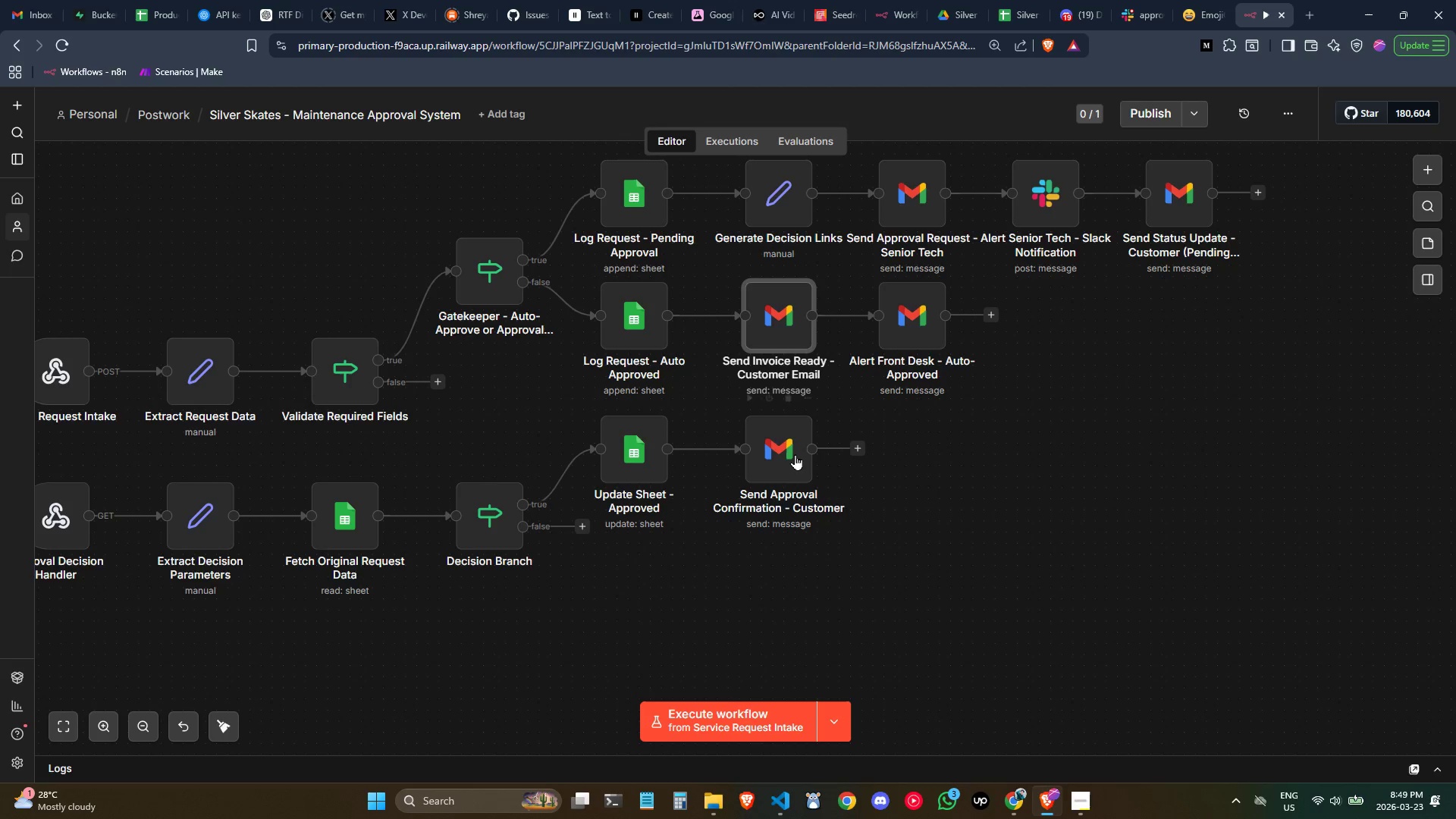 
double_click([795, 453])
 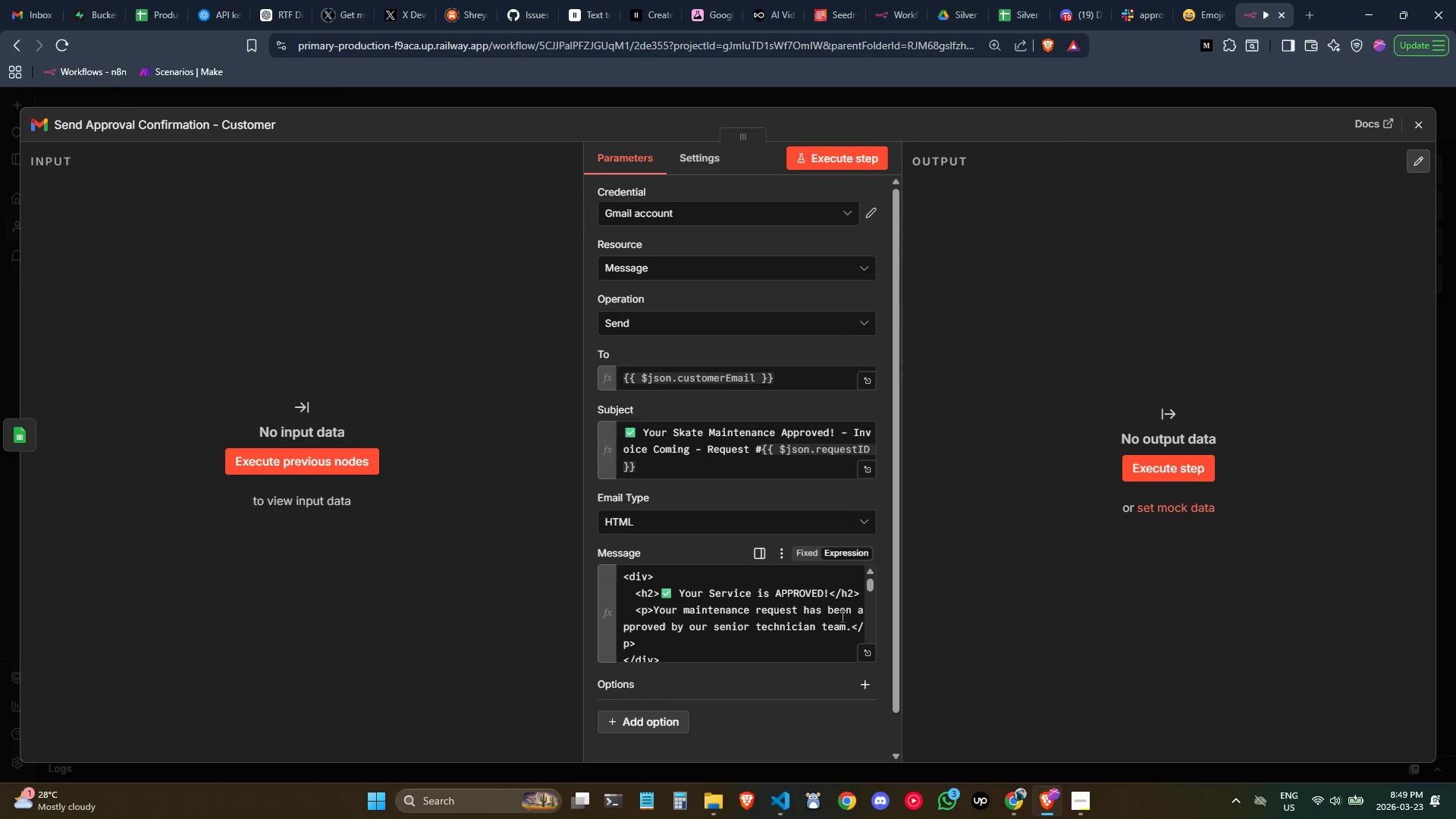 
left_click([867, 649])
 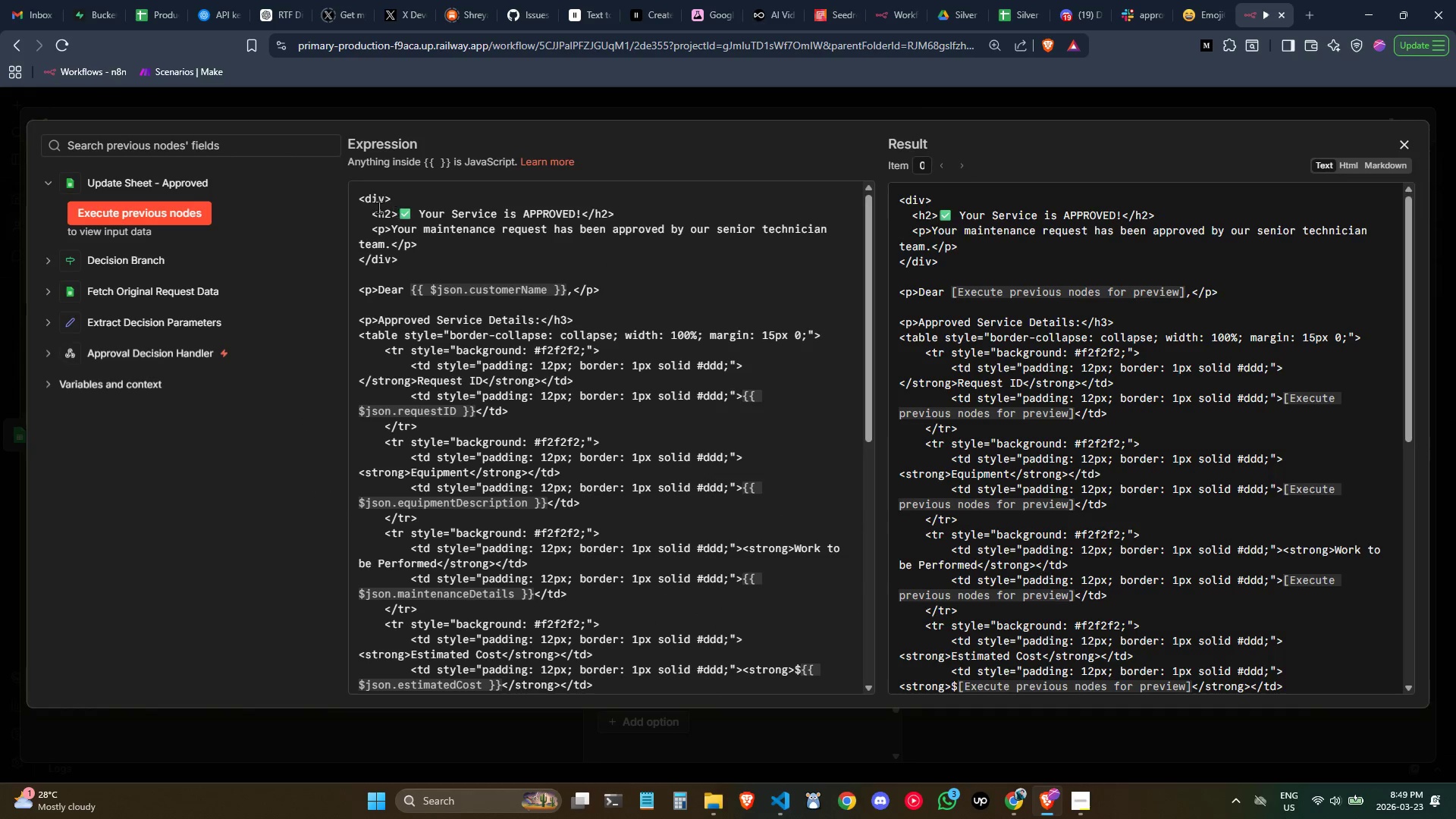 
left_click([368, 201])
 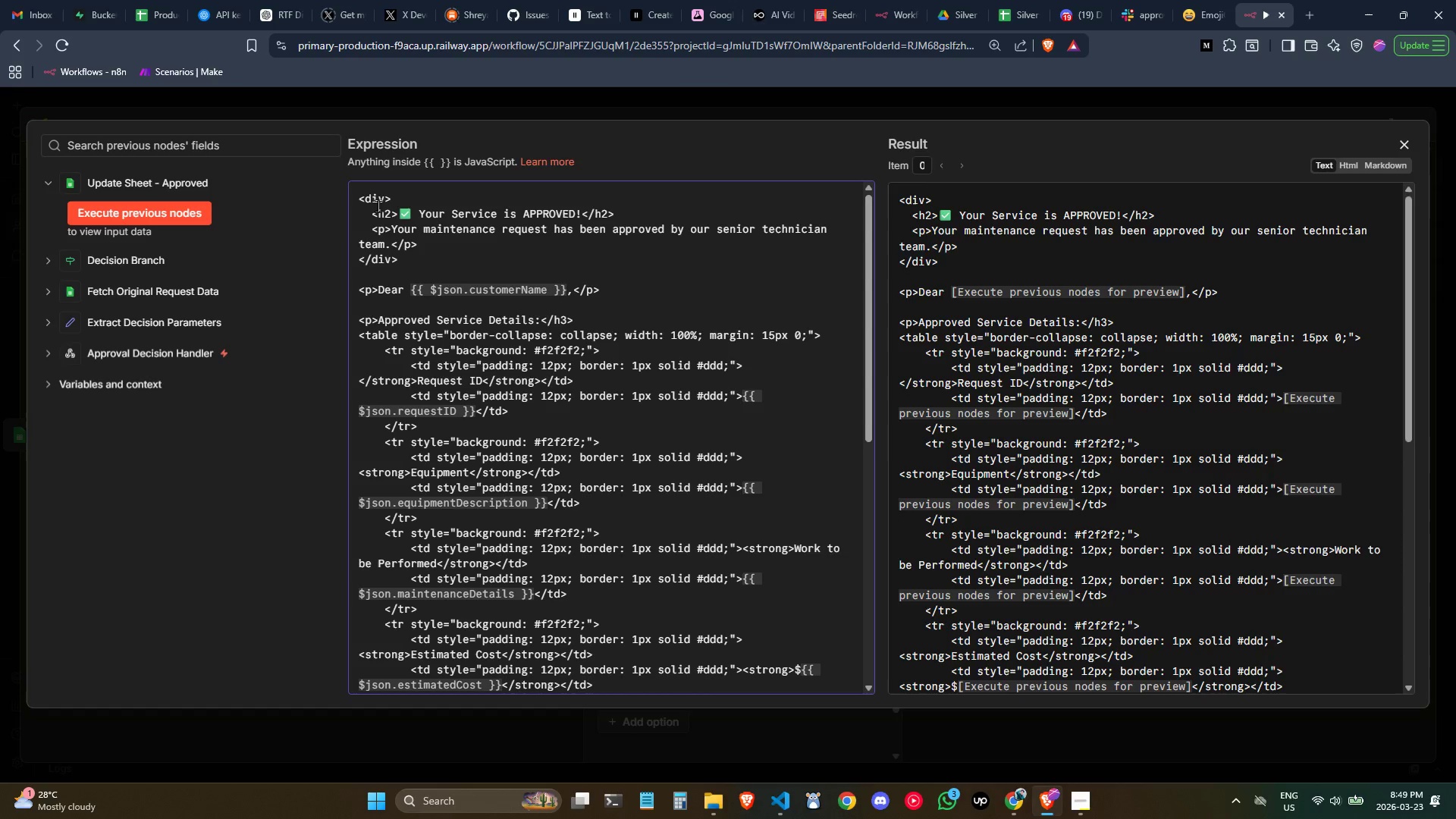 
key(ArrowLeft)
 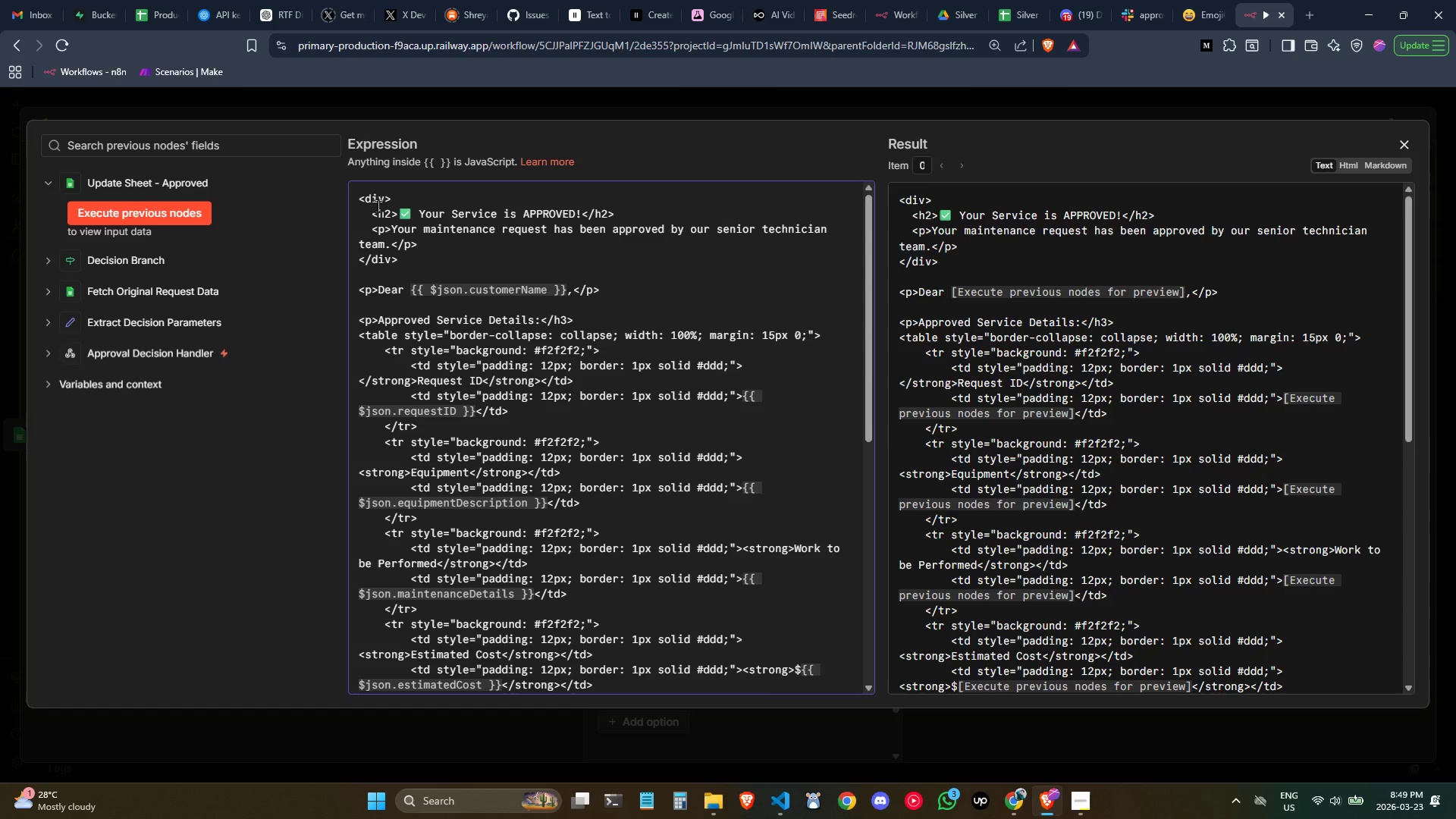 
key(Enter)
 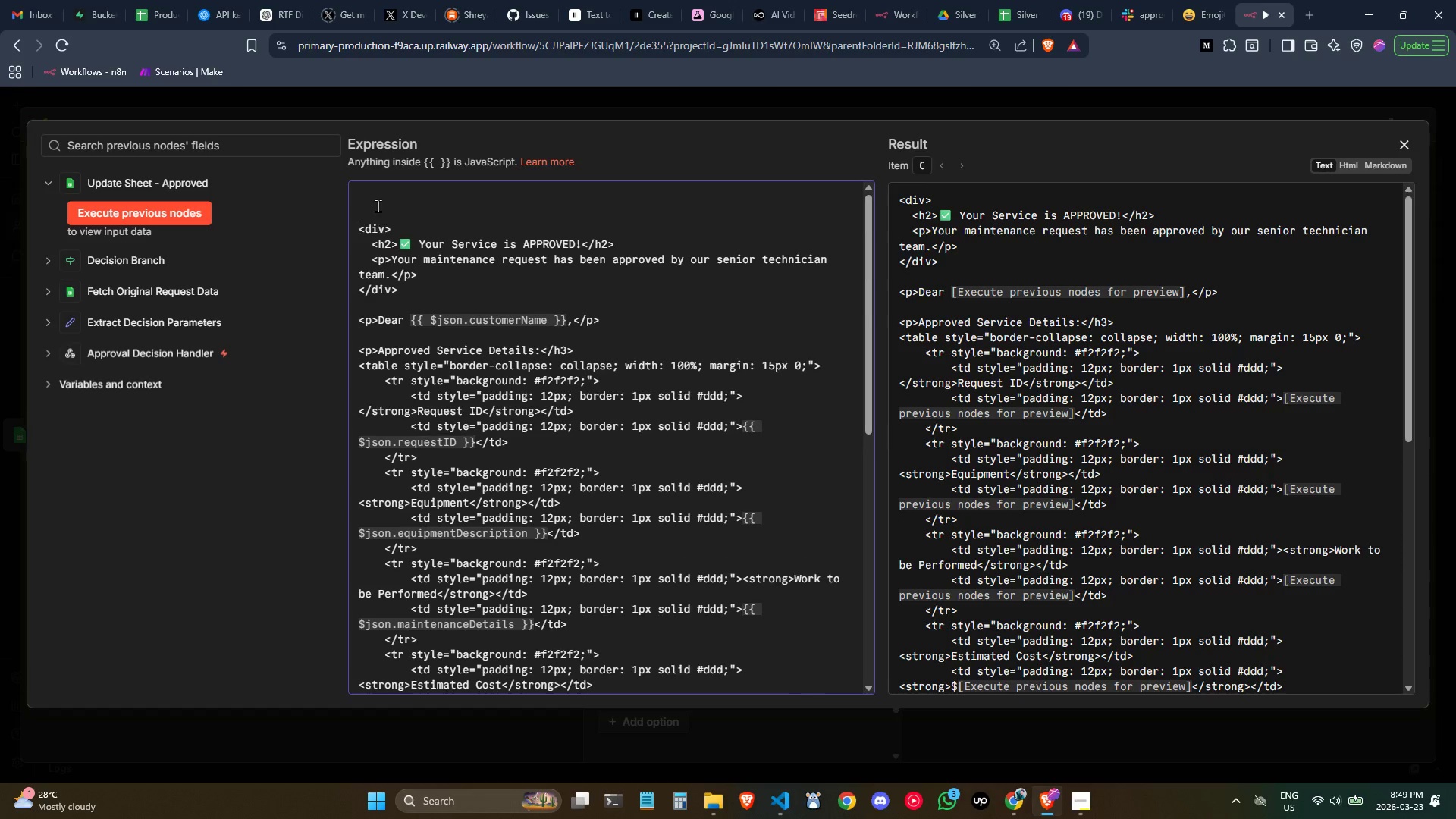 
key(Enter)
 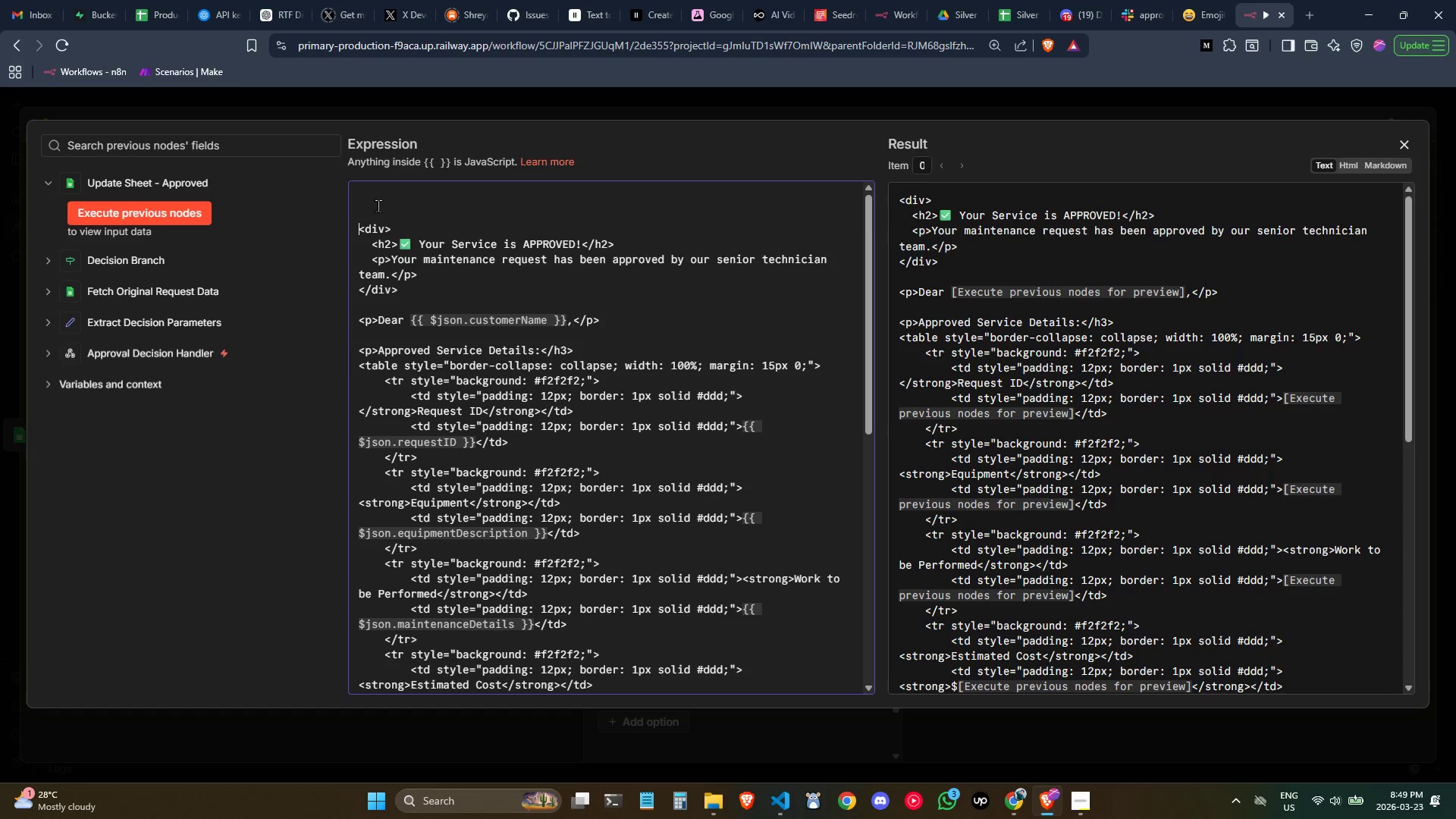 
key(Enter)
 